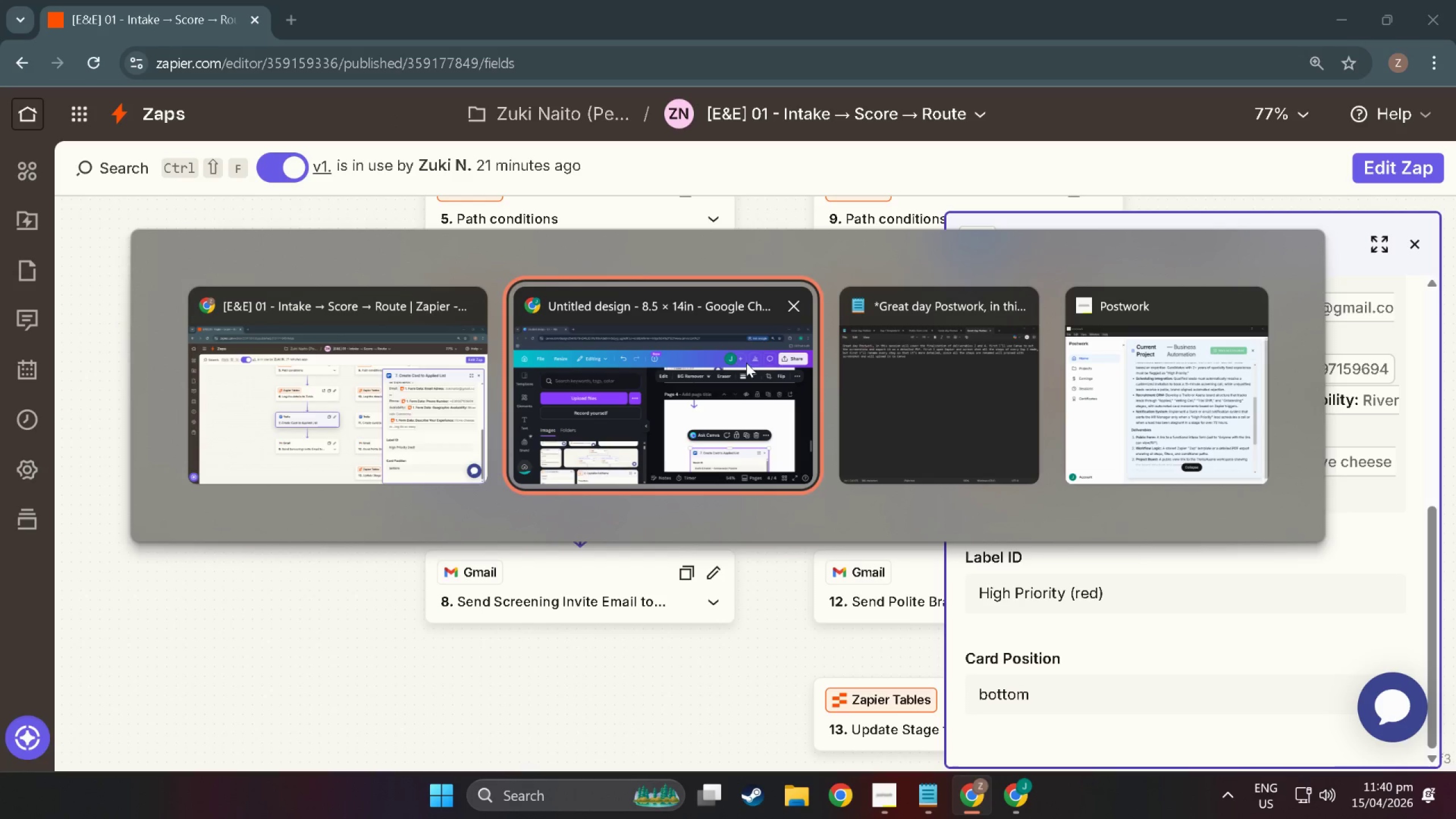 
key(Alt+Tab)
 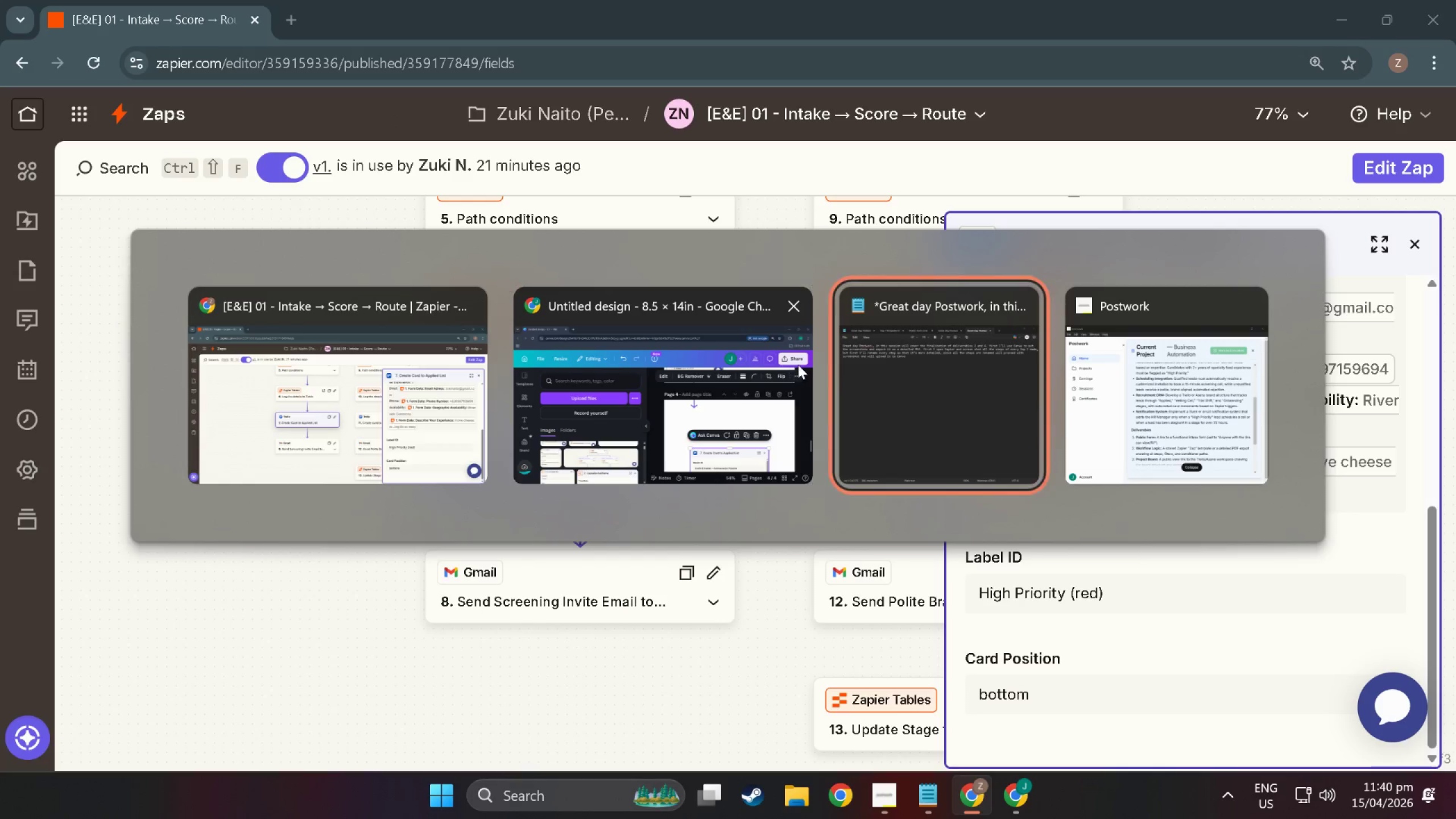 
key(Alt+Tab)
 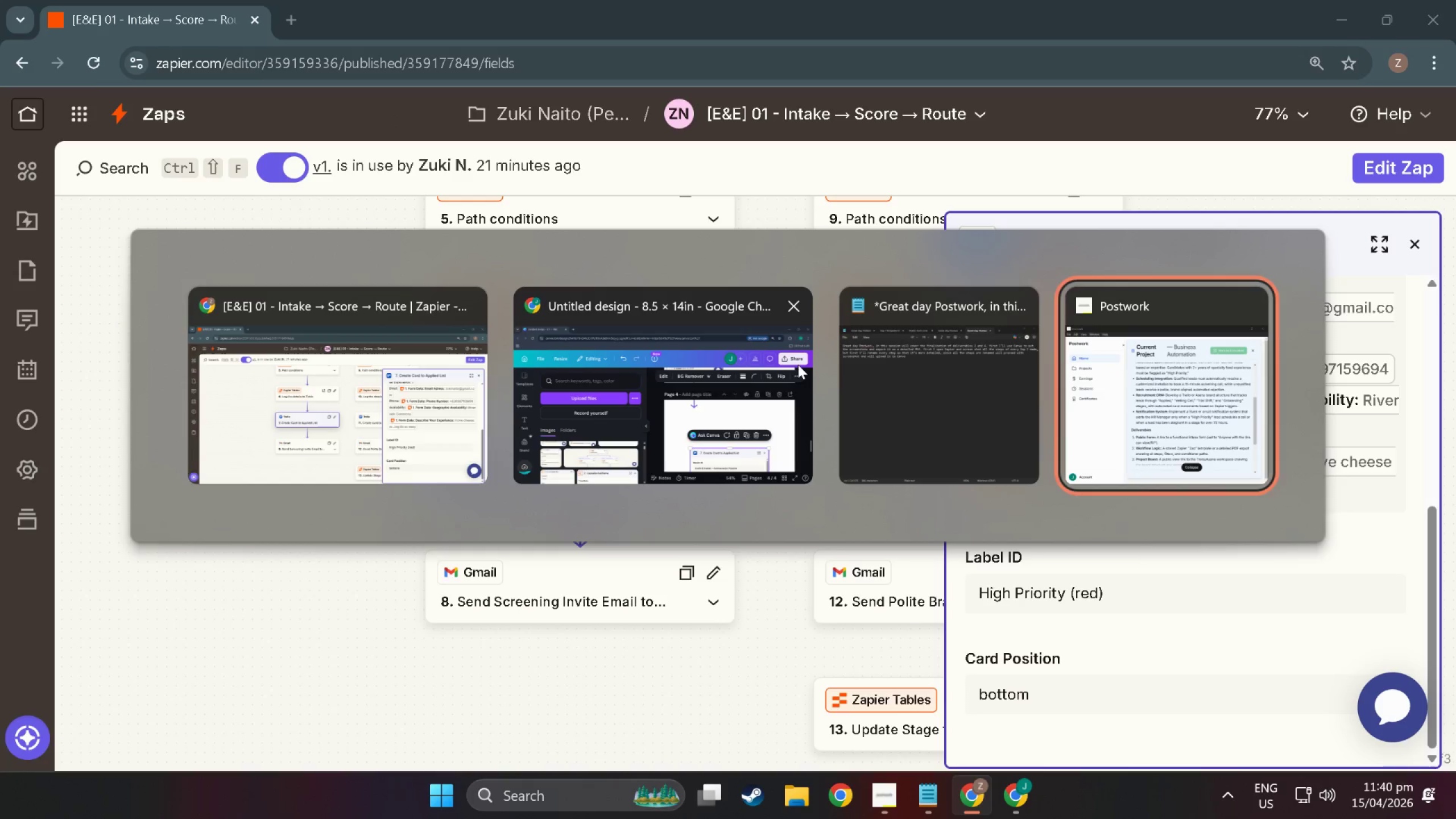 
key(Alt+Tab)
 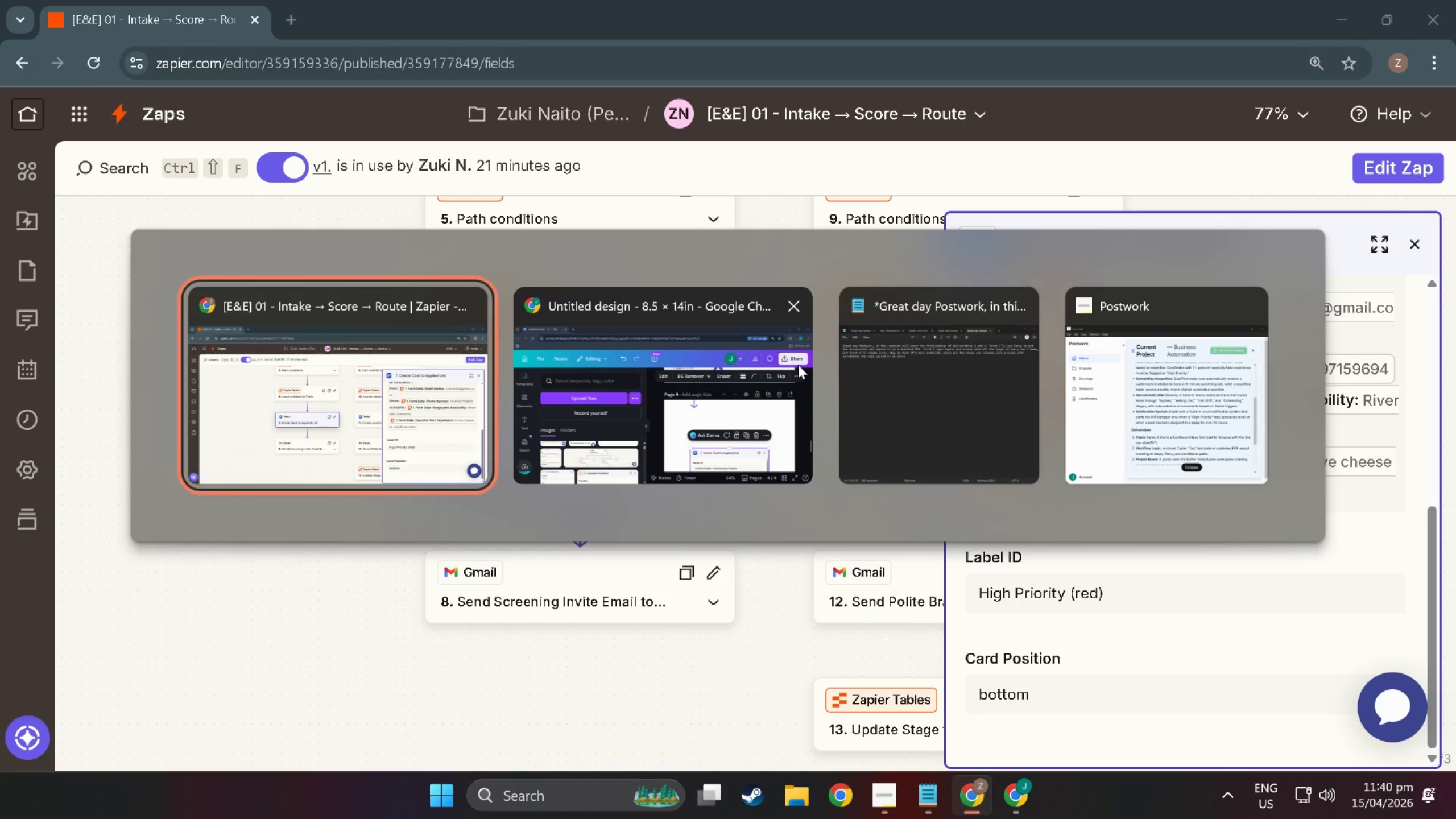 
key(Alt+Tab)
 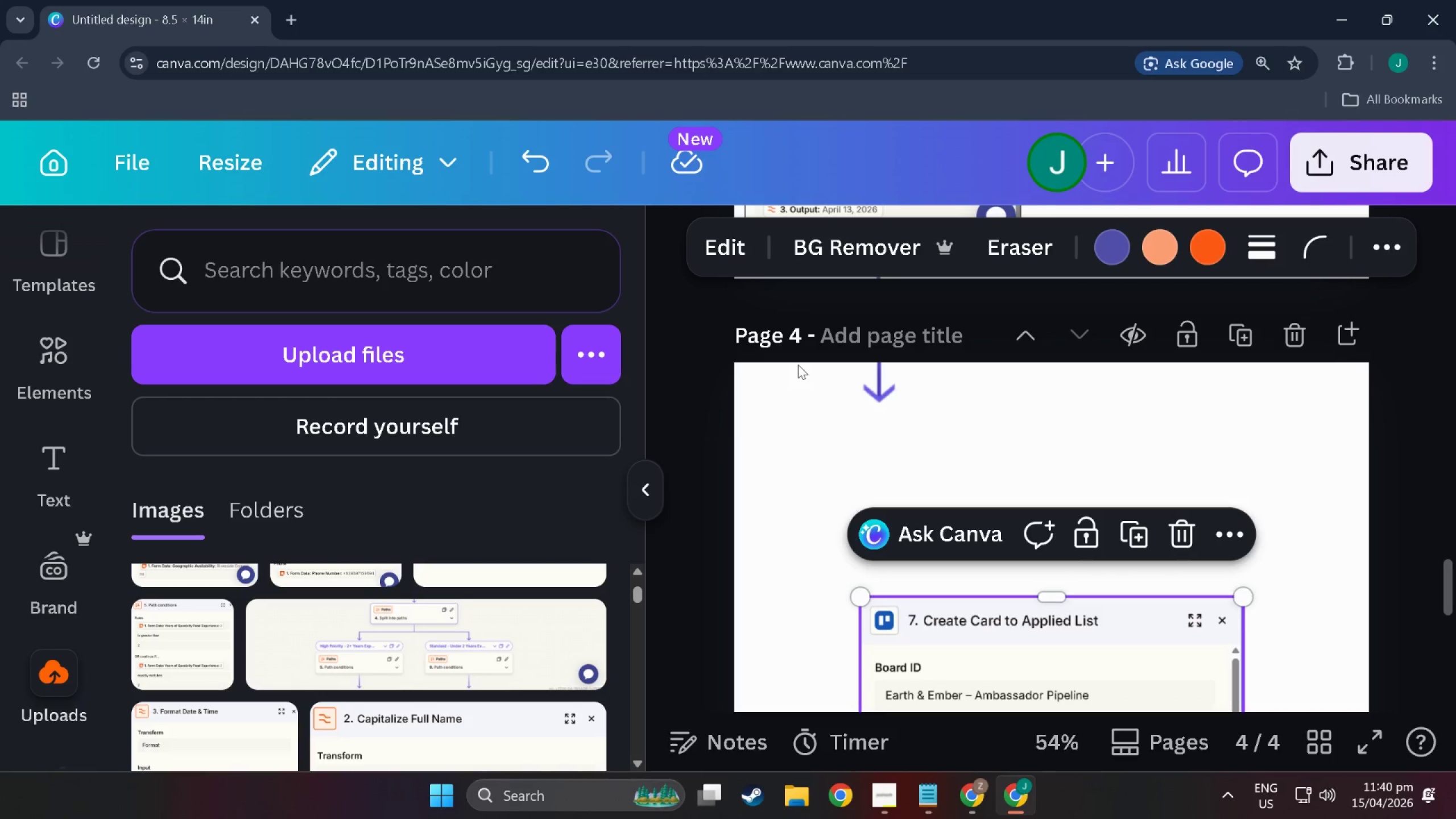 
scroll: coordinate [917, 561], scroll_direction: down, amount: 8.0
 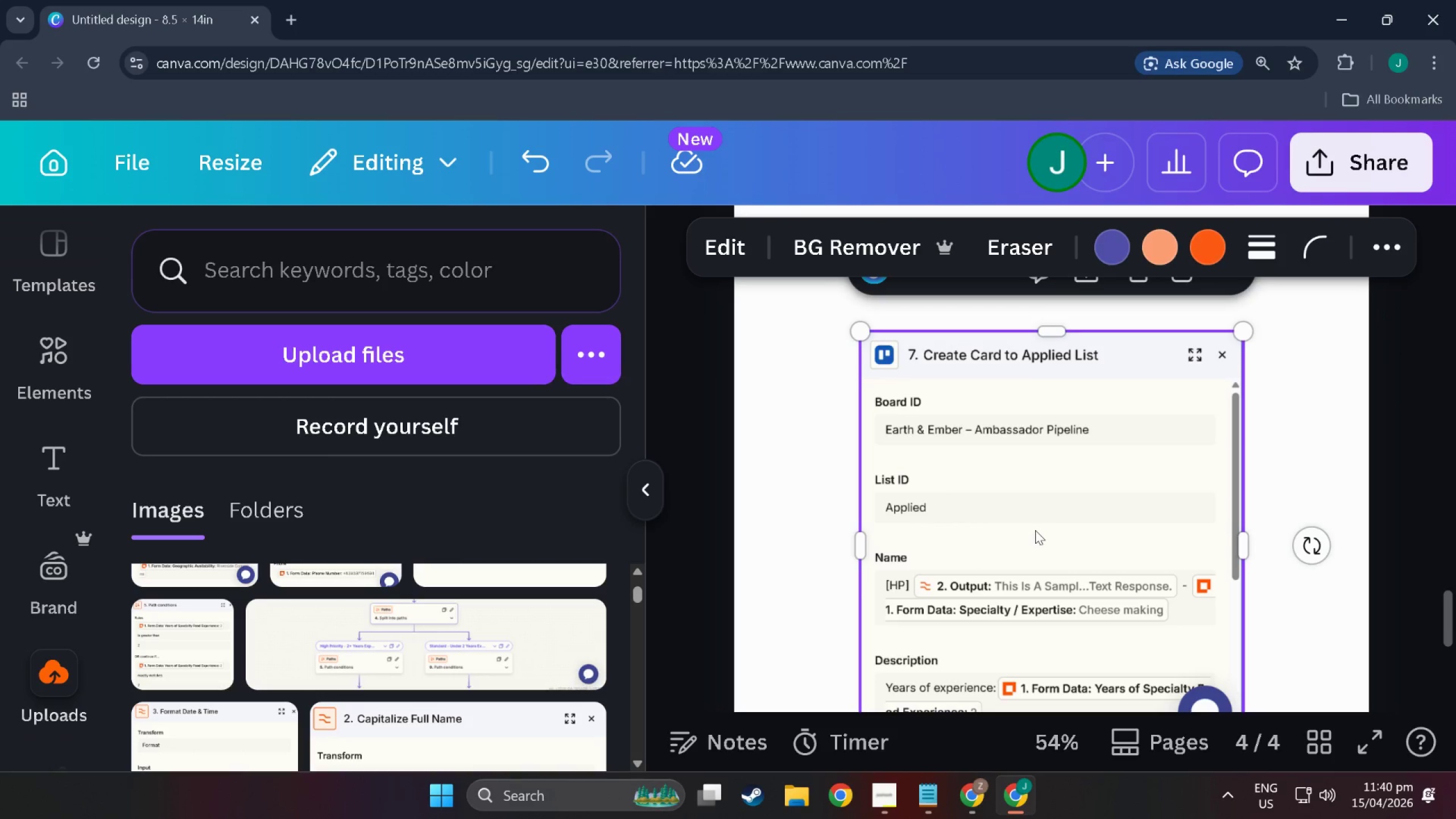 
left_click_drag(start_coordinate=[1035, 530], to_coordinate=[935, 358])
 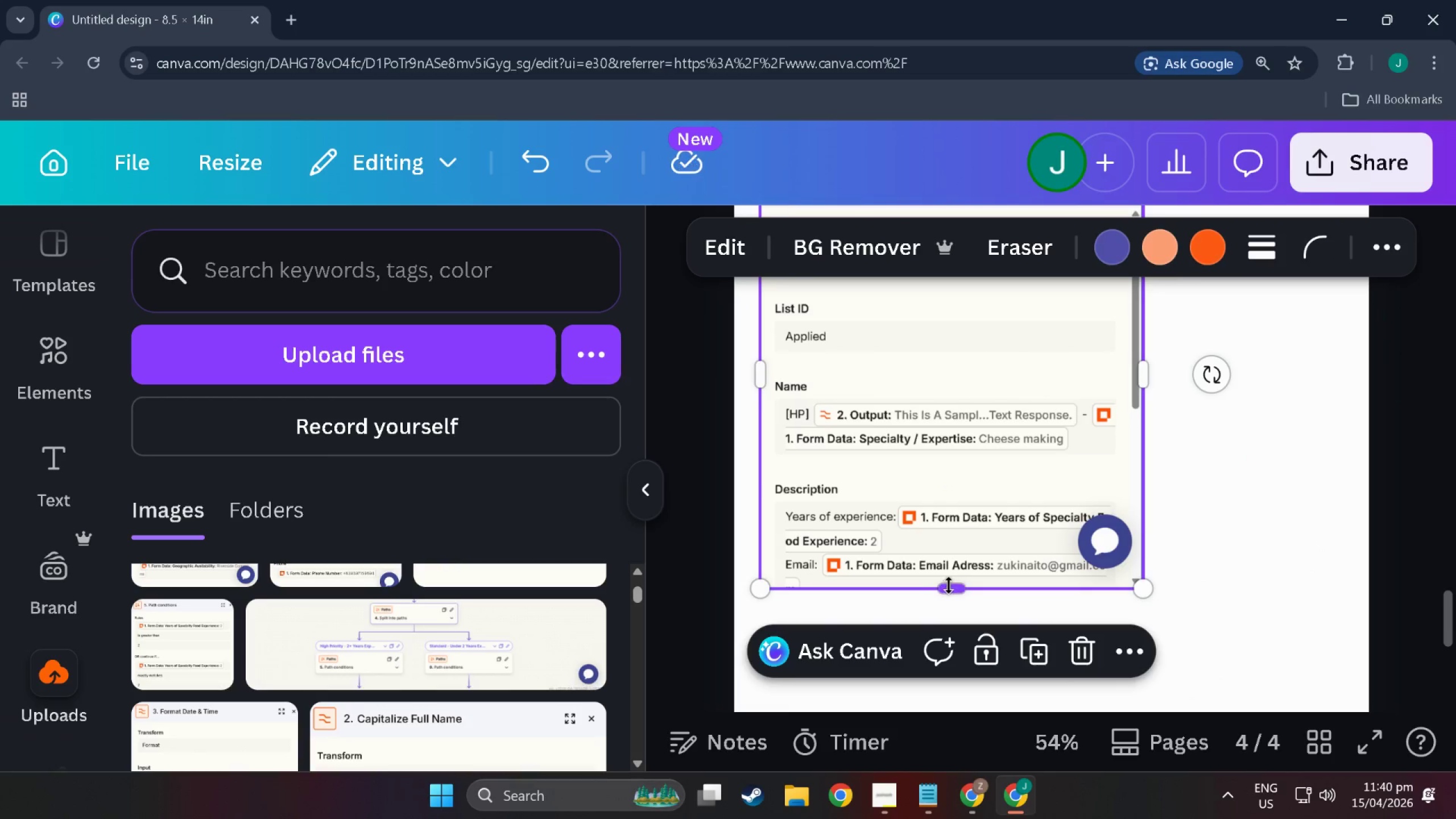 
left_click_drag(start_coordinate=[949, 586], to_coordinate=[950, 453])
 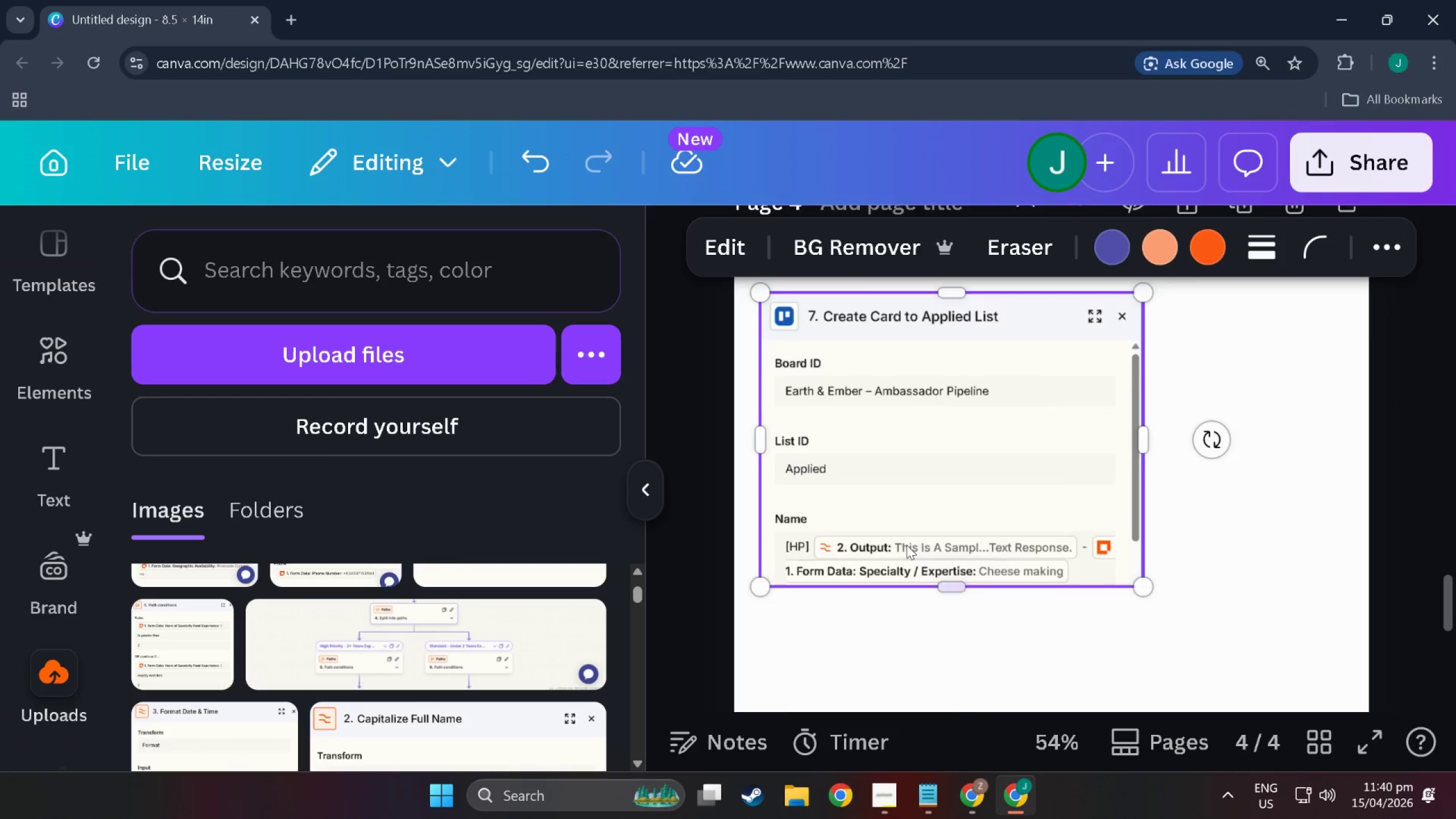 
scroll: coordinate [905, 552], scroll_direction: up, amount: 8.0
 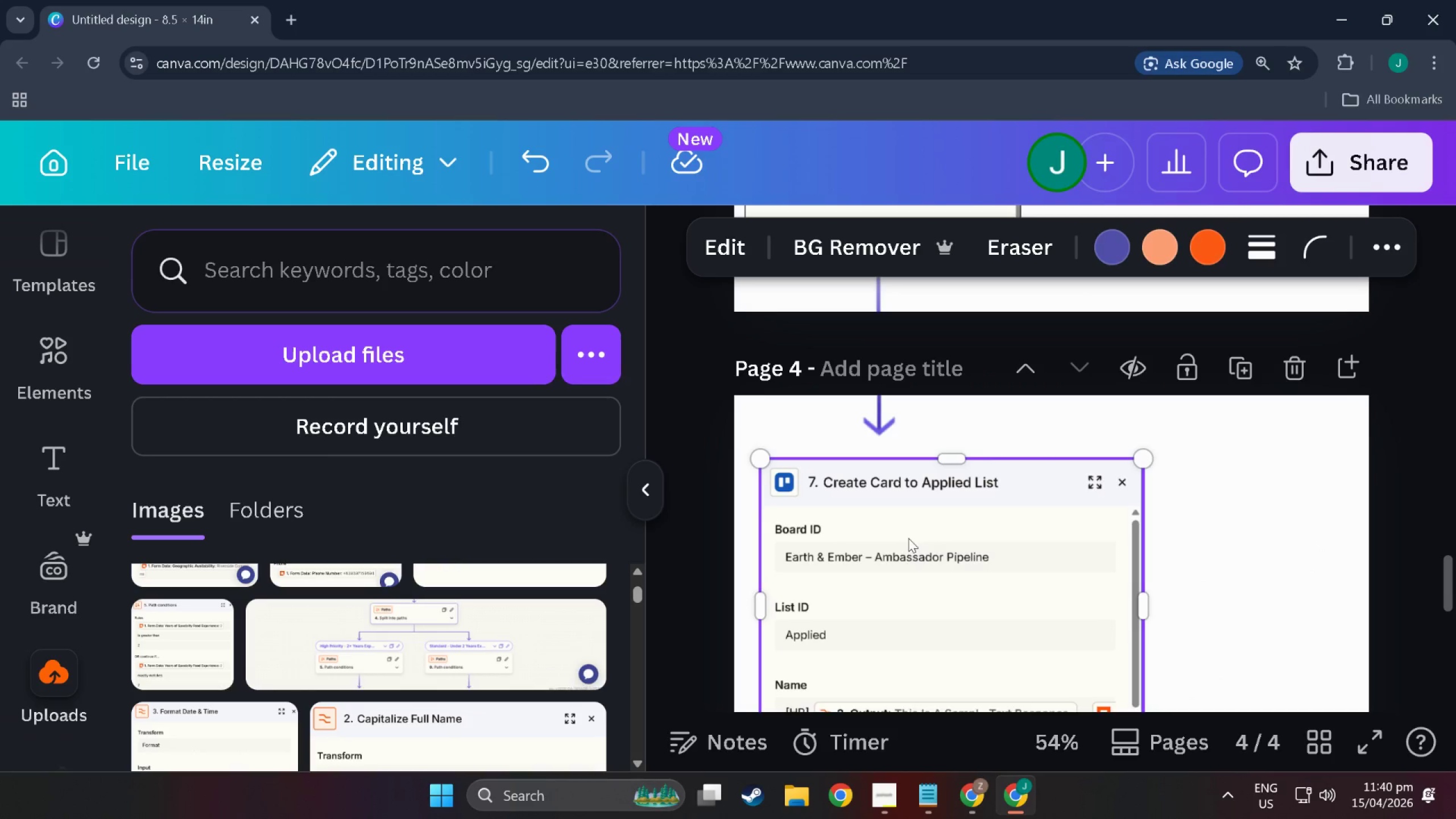 
left_click_drag(start_coordinate=[908, 533], to_coordinate=[892, 523])
 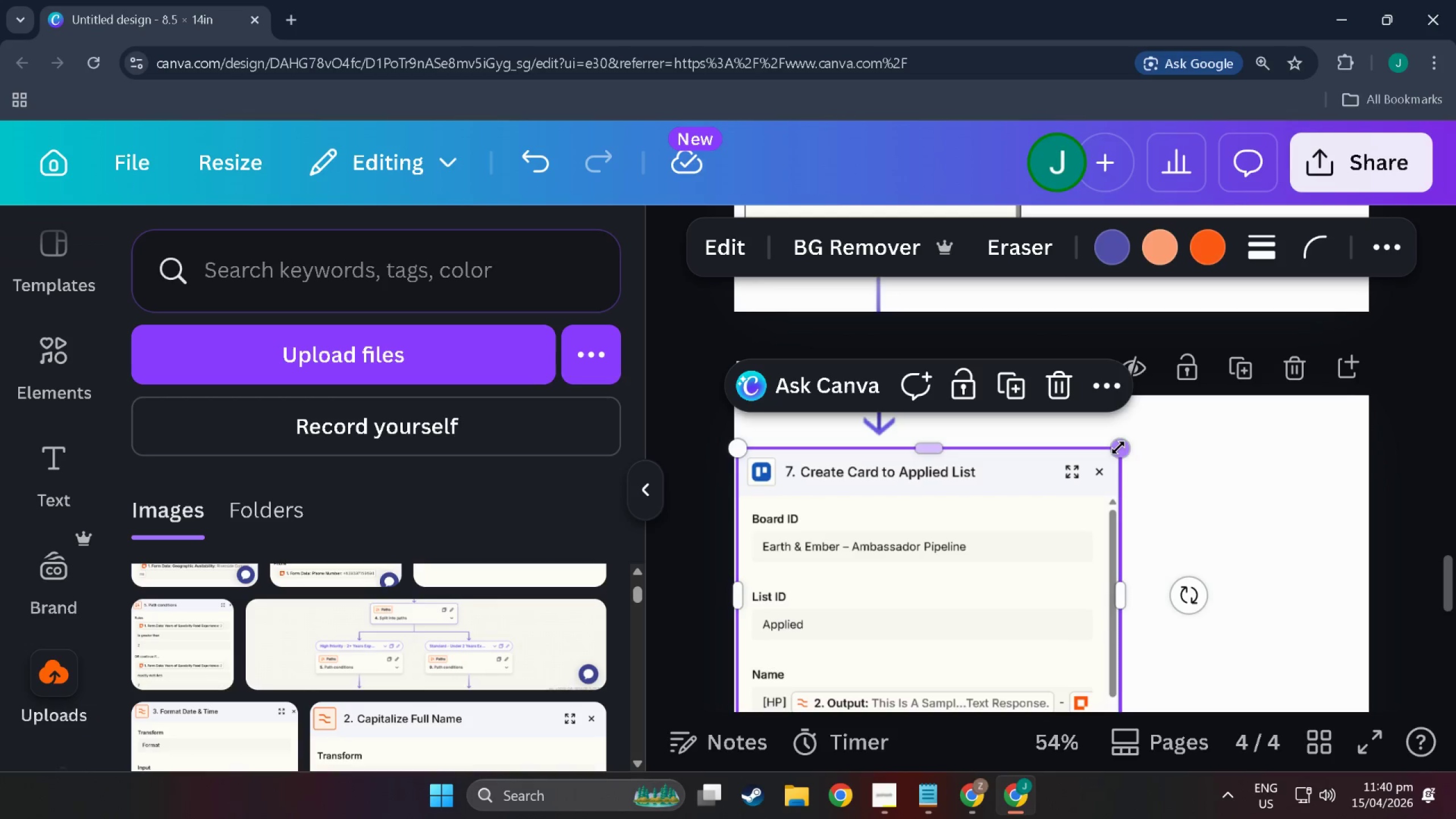 
left_click_drag(start_coordinate=[1118, 448], to_coordinate=[987, 497])
 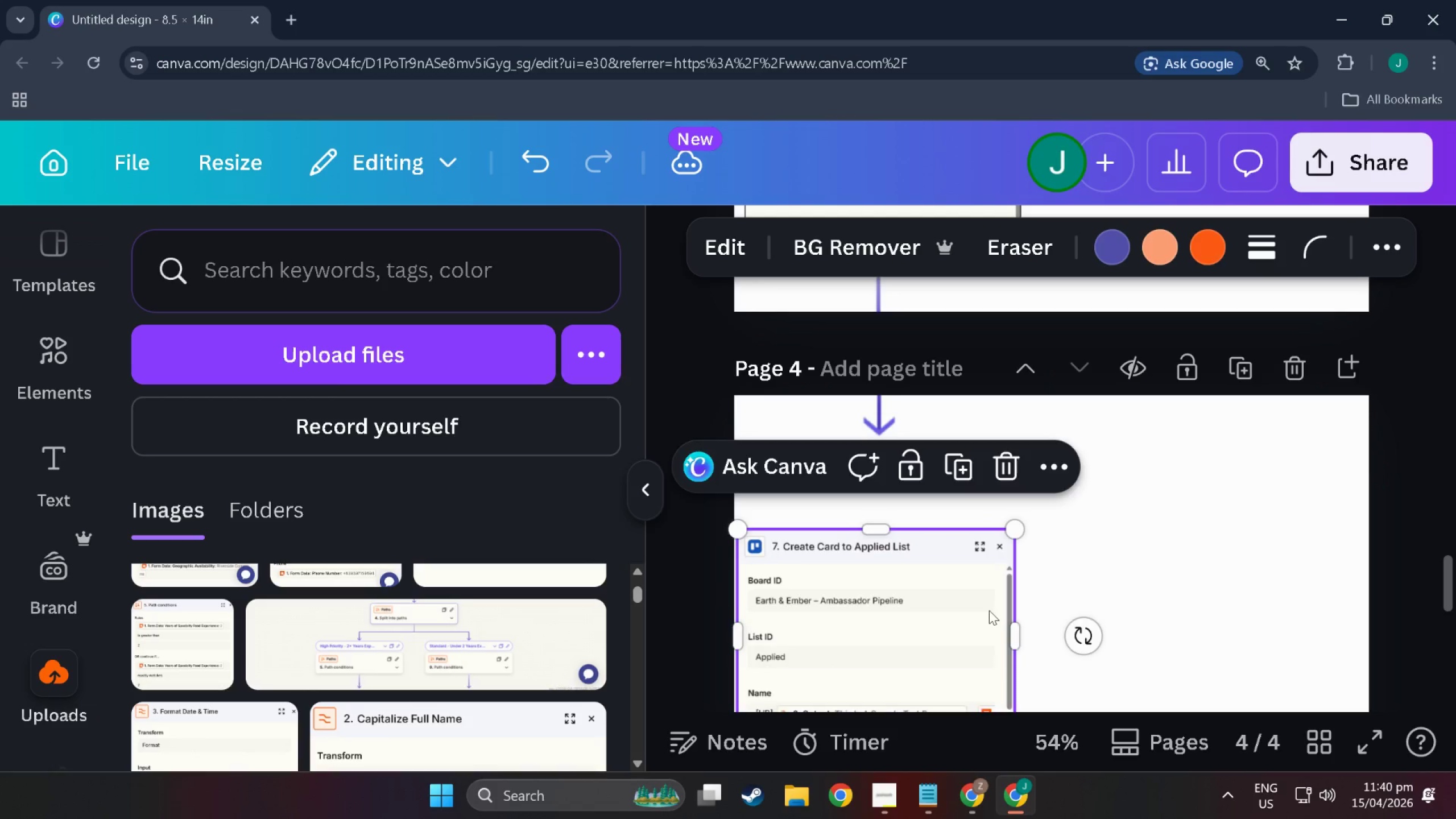 
left_click_drag(start_coordinate=[990, 610], to_coordinate=[1004, 414])
 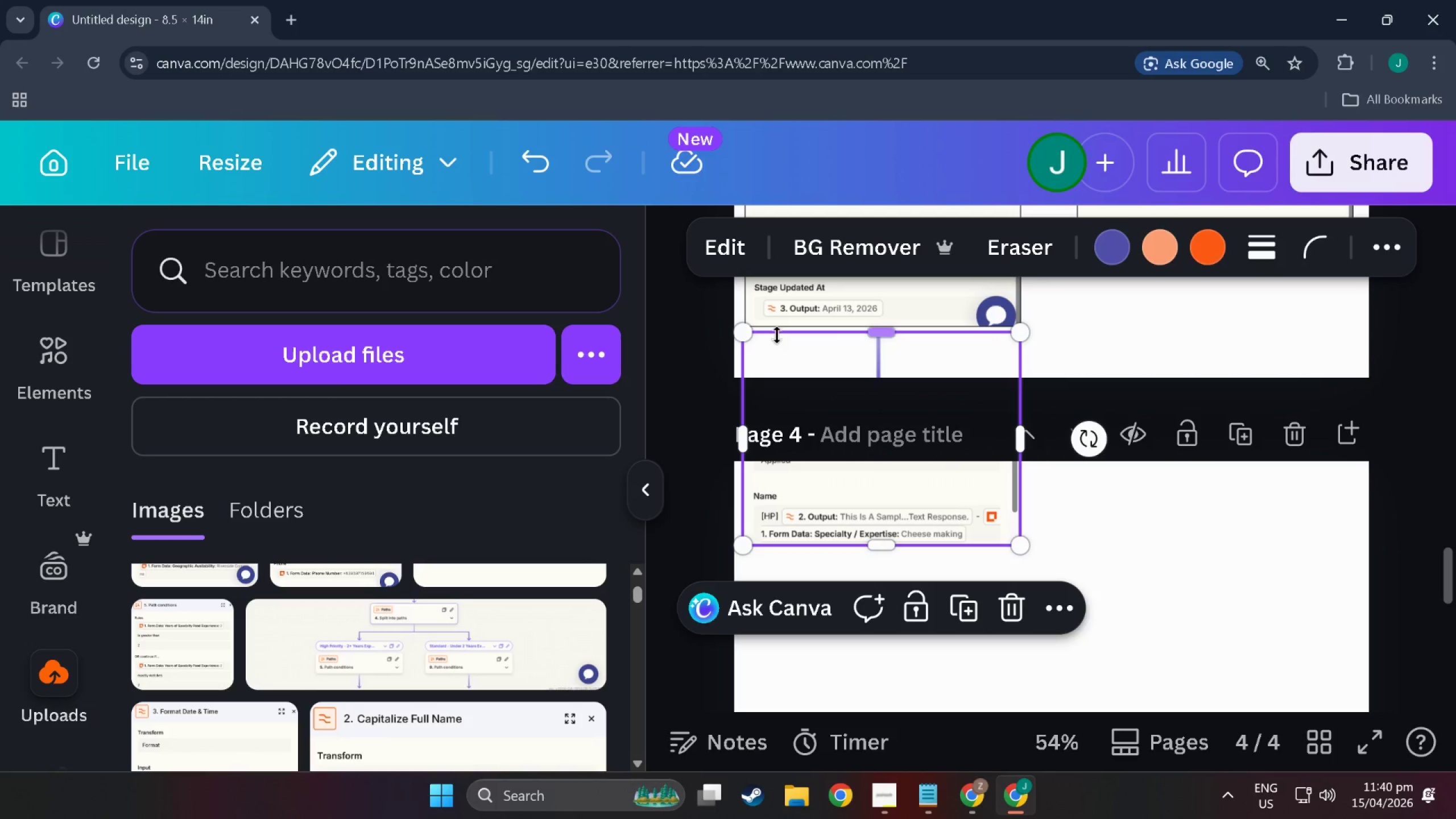 
scroll: coordinate [990, 363], scroll_direction: up, amount: 2.0
 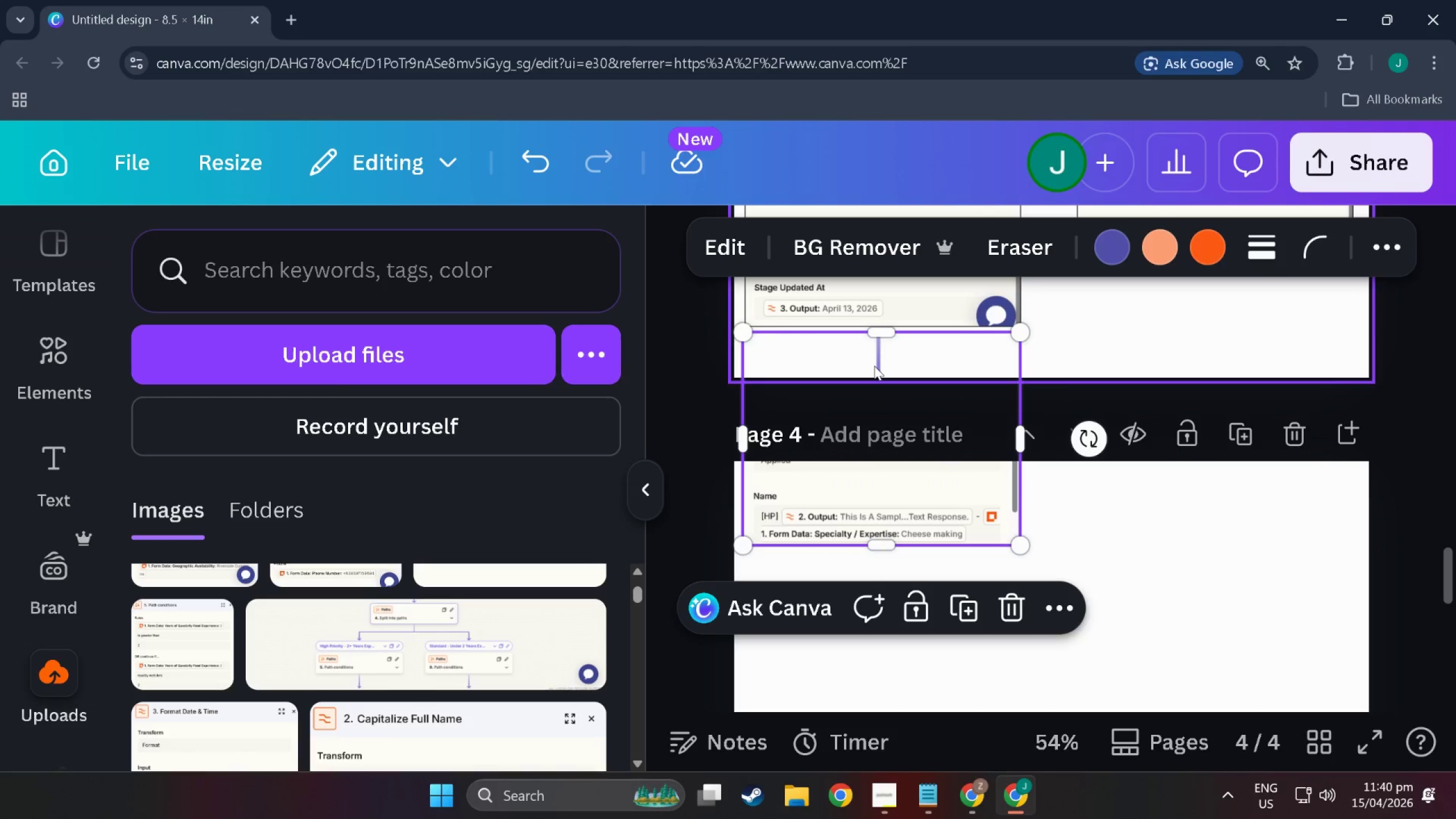 
left_click_drag(start_coordinate=[749, 335], to_coordinate=[754, 340])
 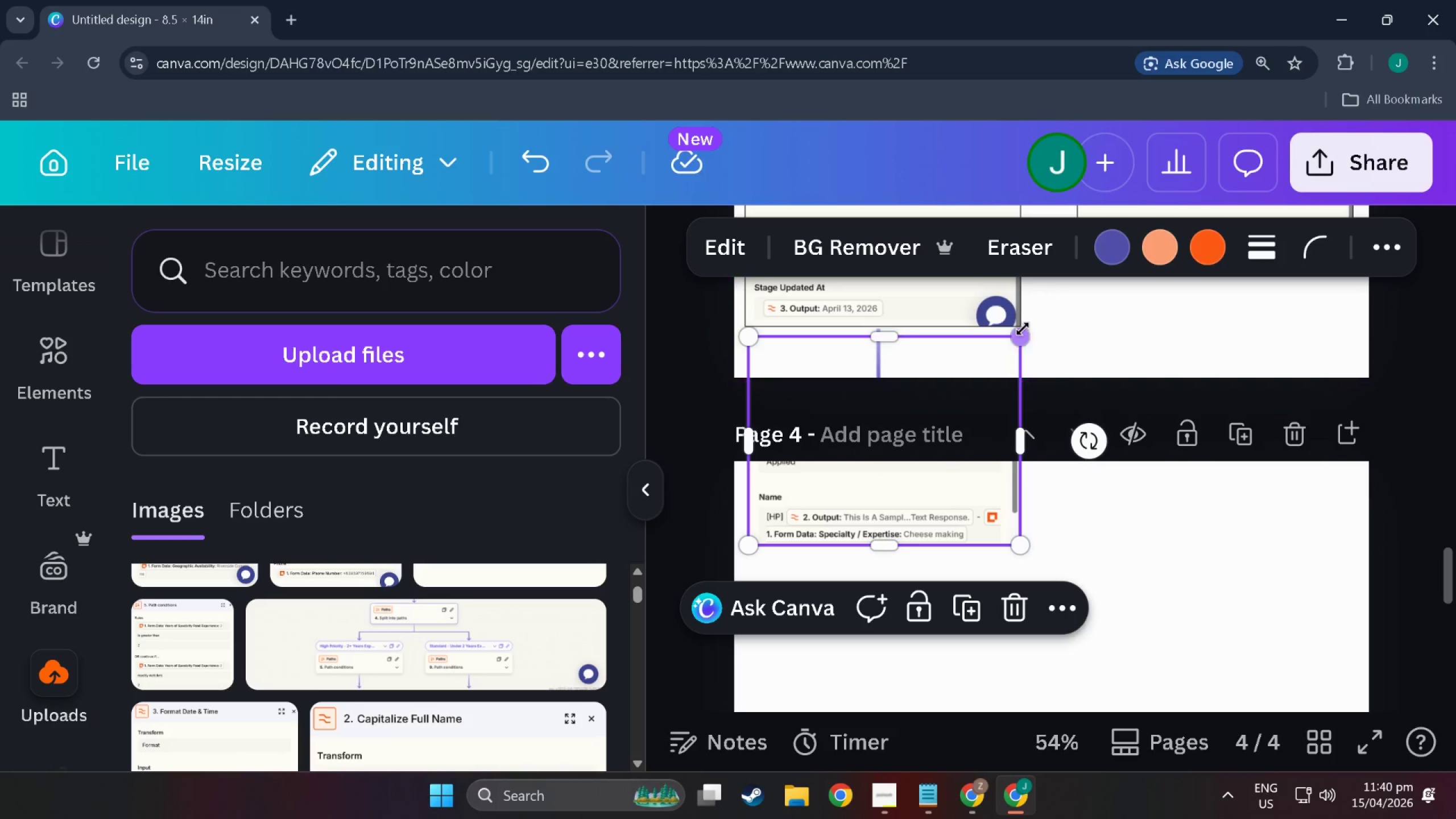 
left_click_drag(start_coordinate=[1023, 329], to_coordinate=[1023, 326])
 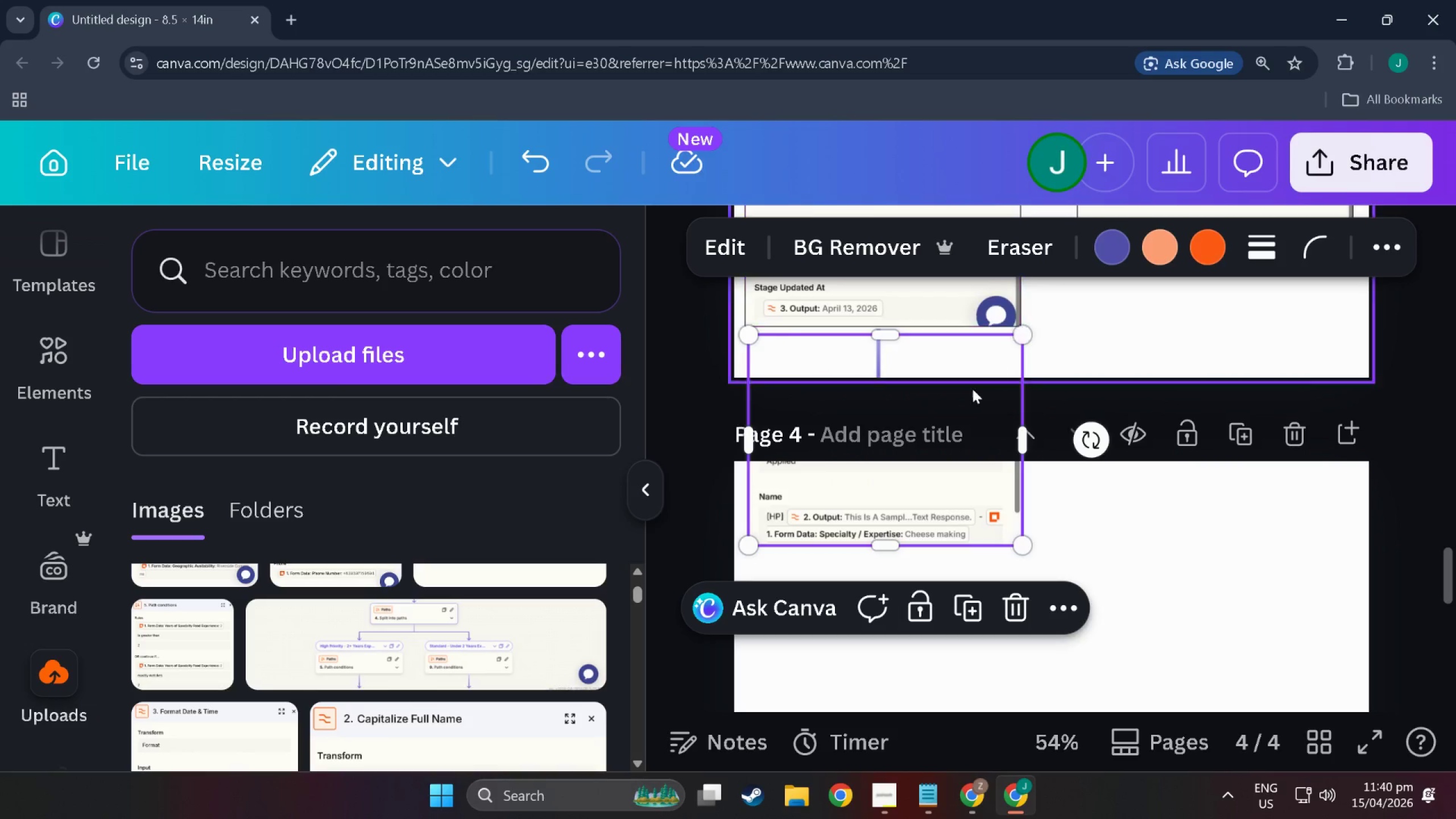 
left_click_drag(start_coordinate=[904, 355], to_coordinate=[907, 539])
 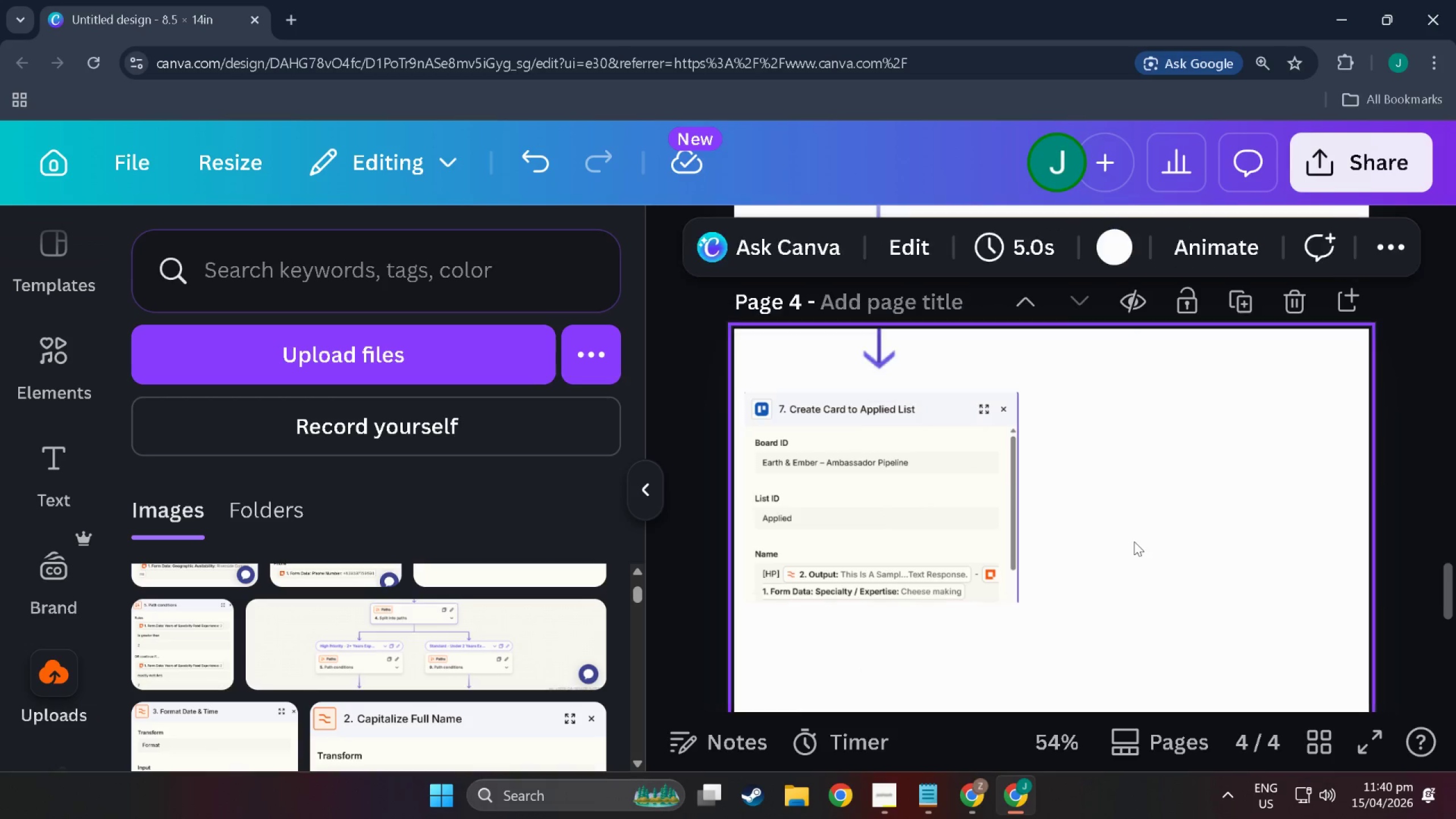 
scroll: coordinate [962, 397], scroll_direction: down, amount: 4.0
 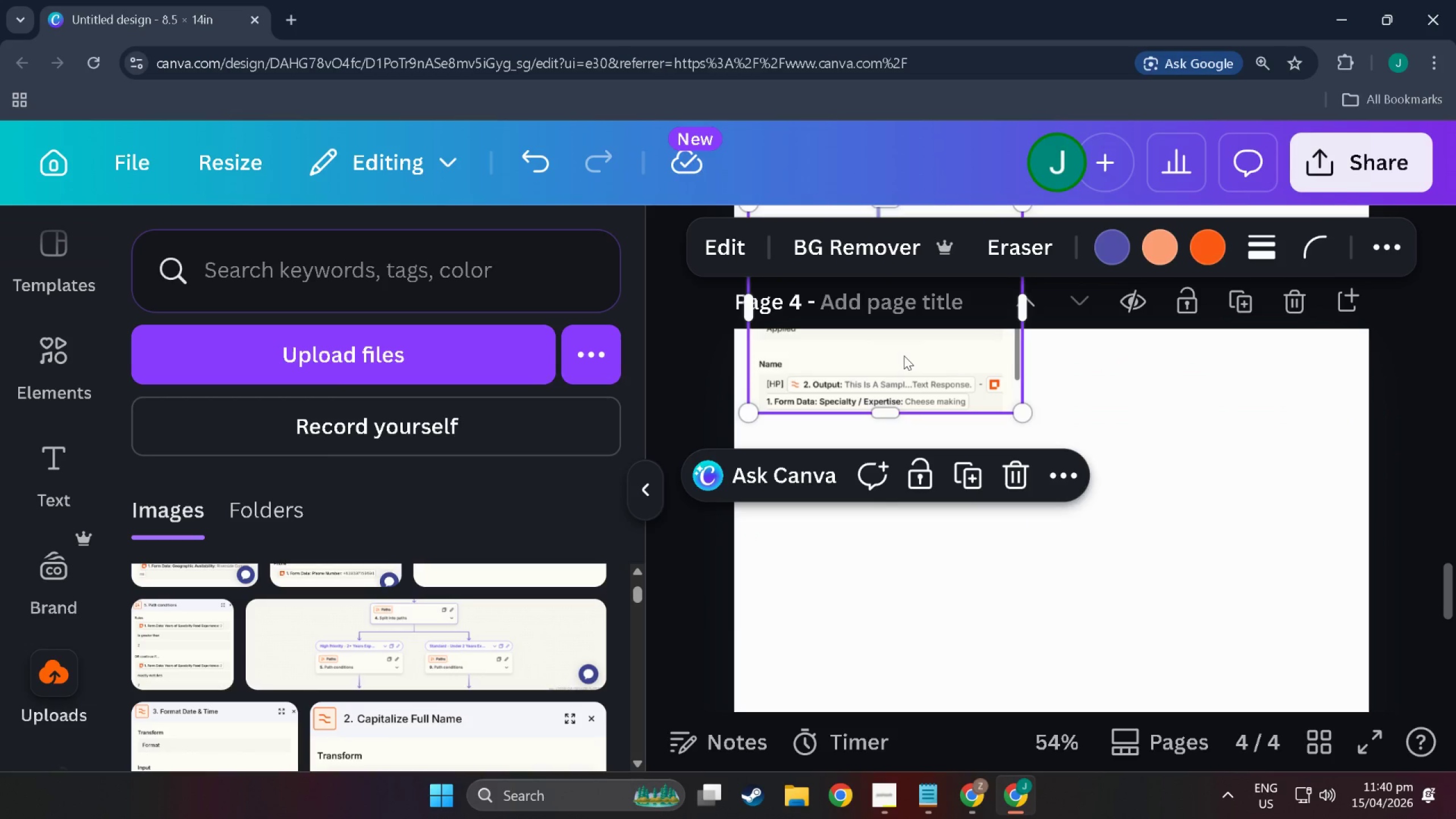 
left_click([899, 410])
 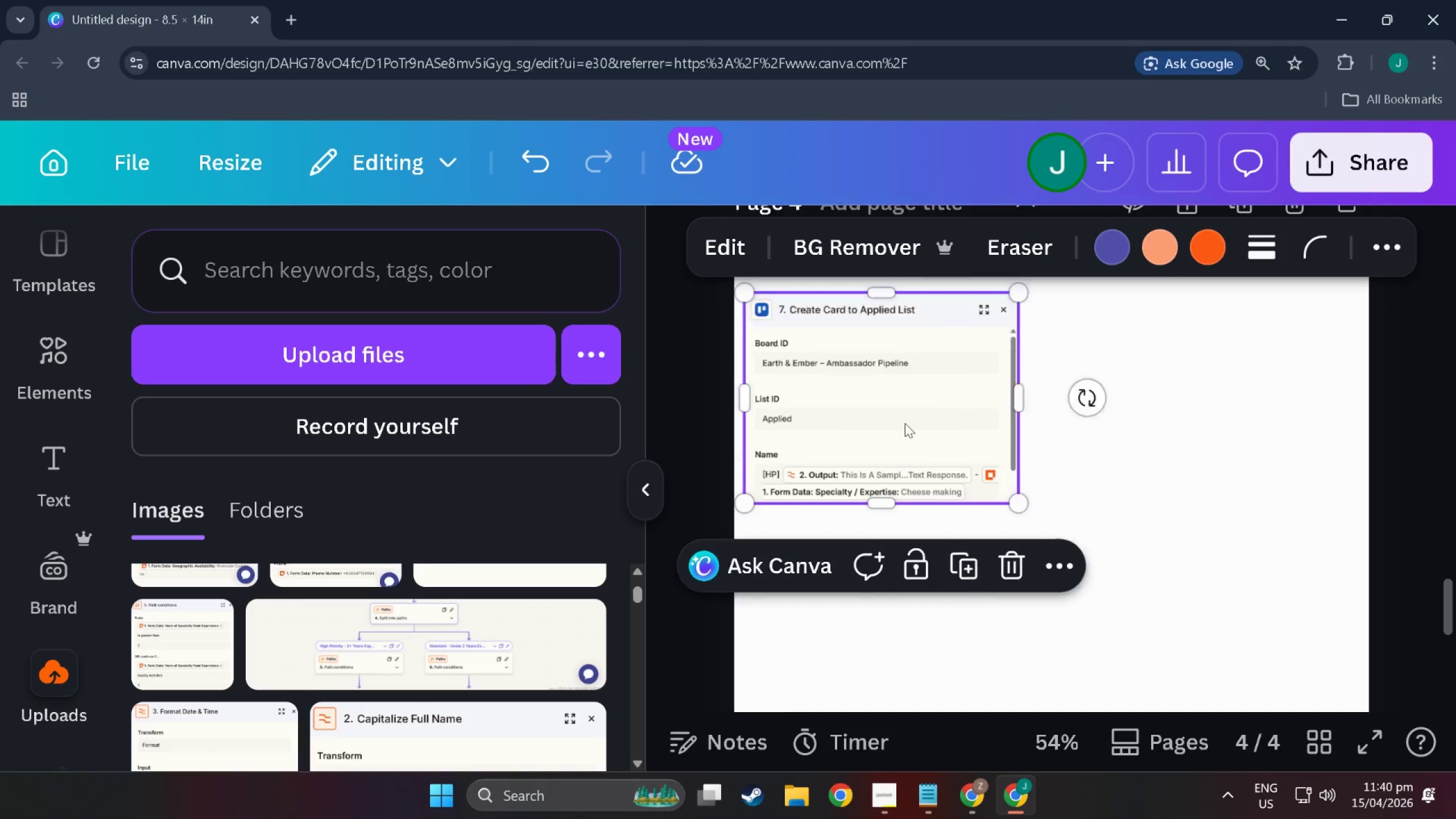 
scroll: coordinate [1134, 541], scroll_direction: down, amount: 4.0
 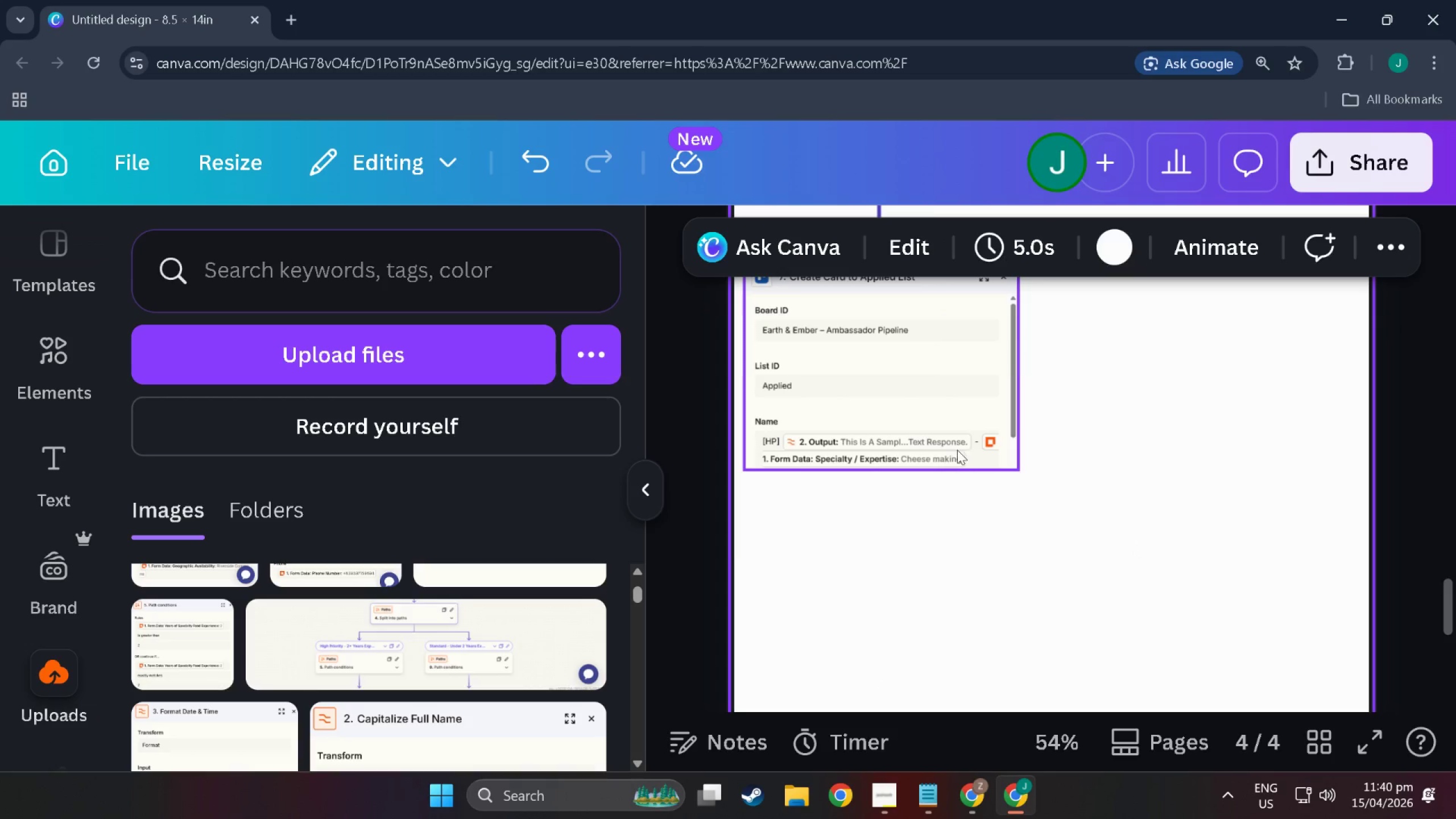 
scroll: coordinate [905, 423], scroll_direction: up, amount: 3.0
 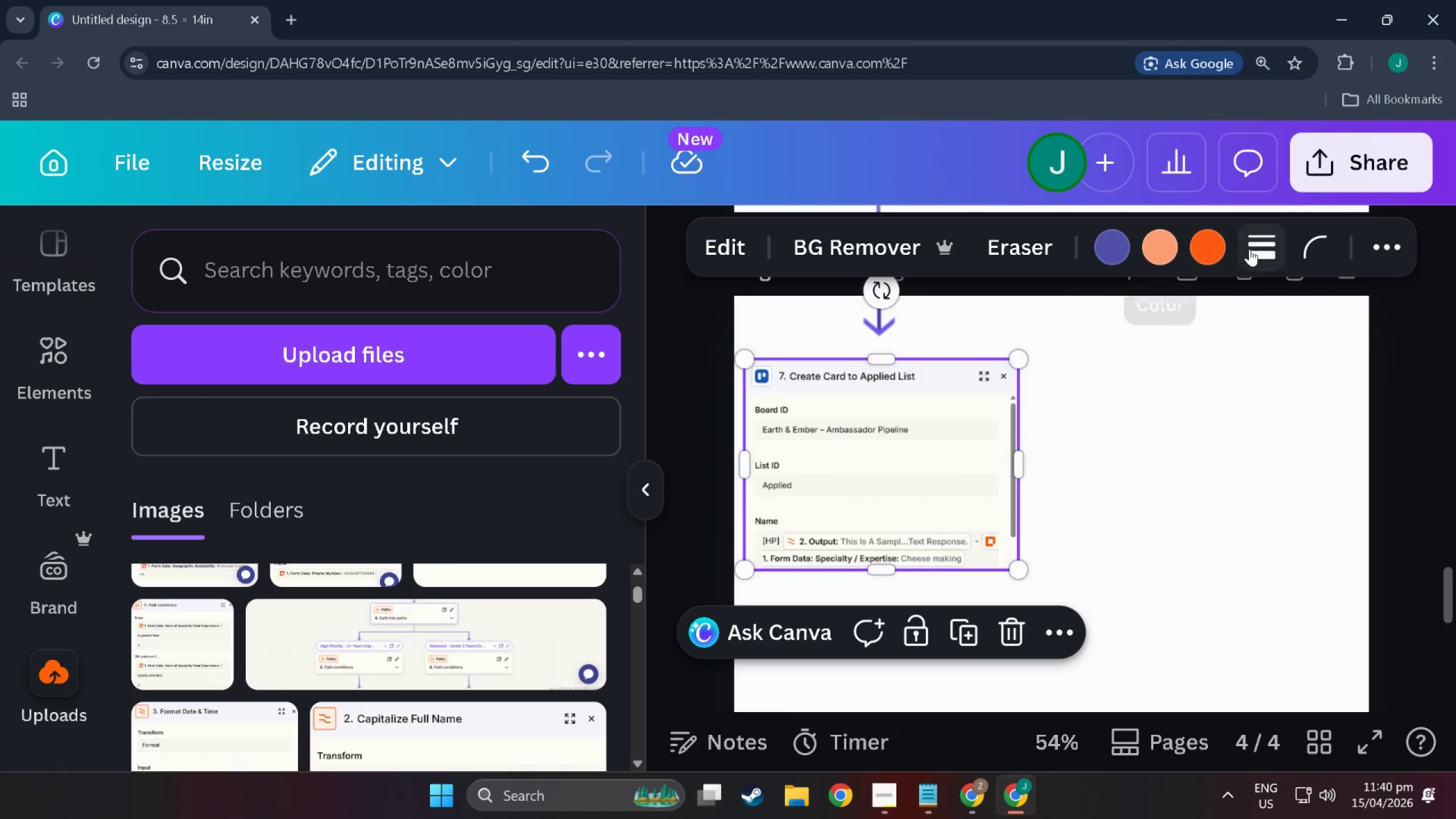 
left_click([1260, 249])
 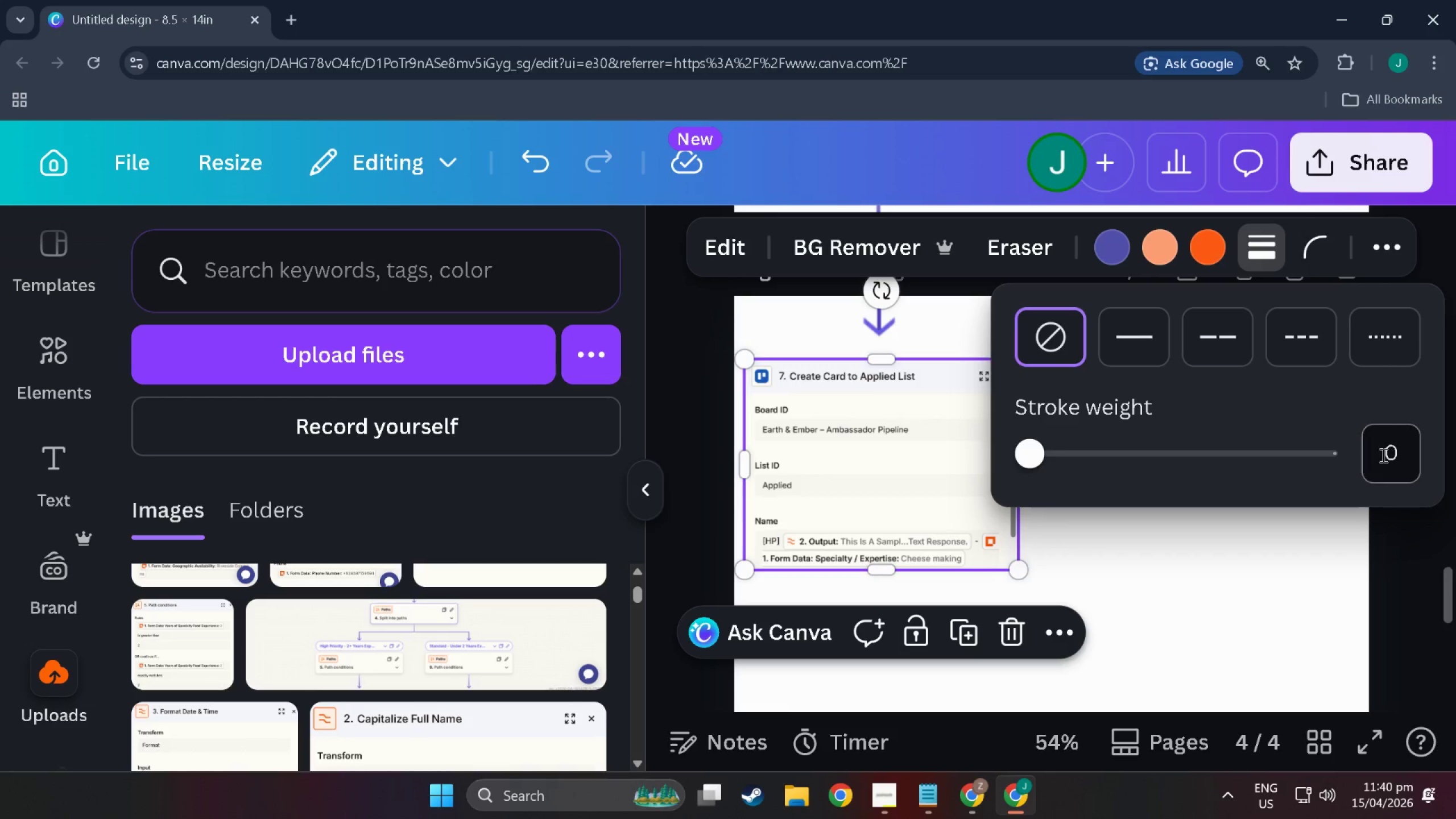 
key(1)
 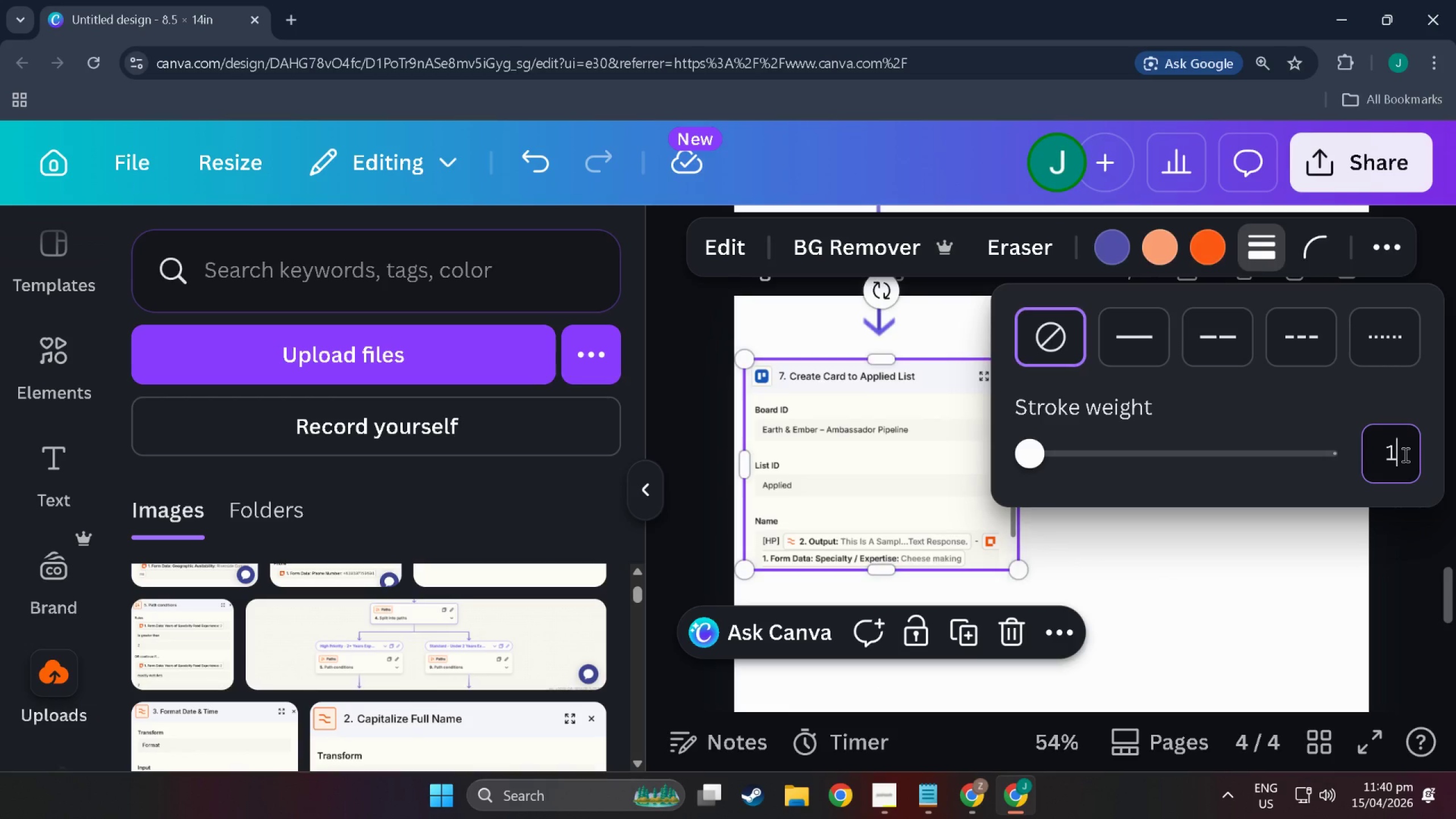 
key(NumpadEnter)
 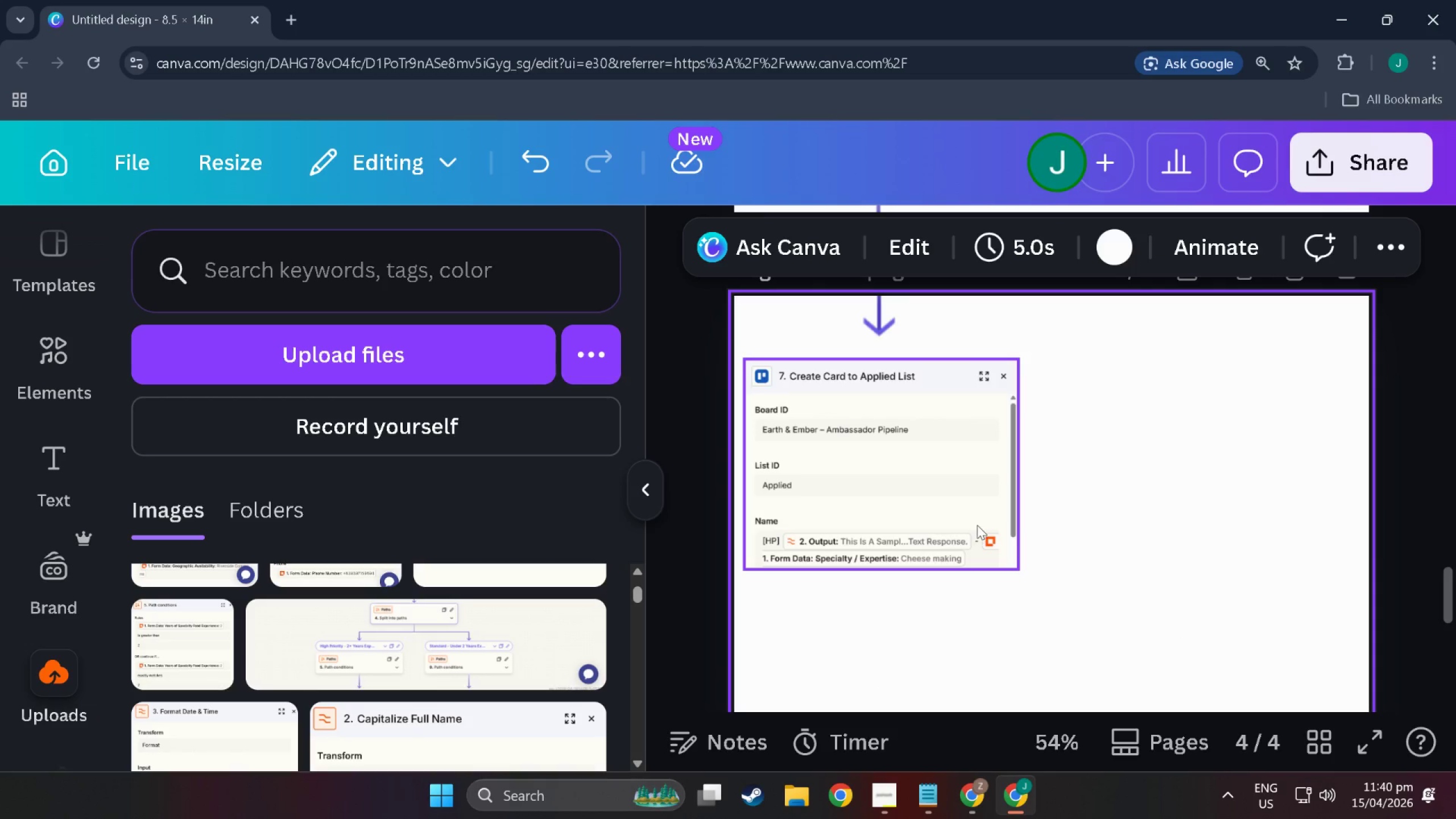 
scroll: coordinate [978, 536], scroll_direction: down, amount: 3.0
 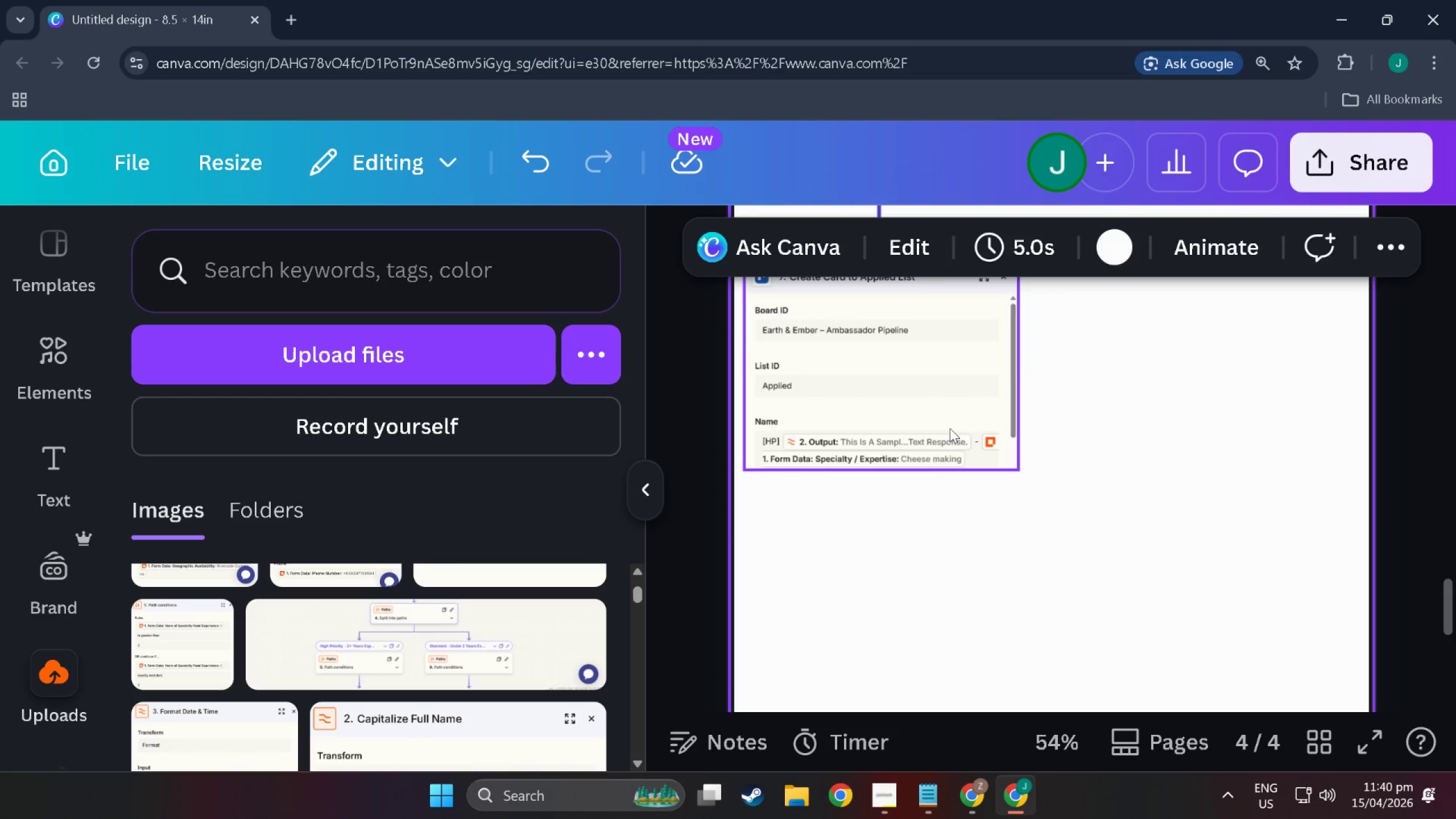 
left_click([946, 421])
 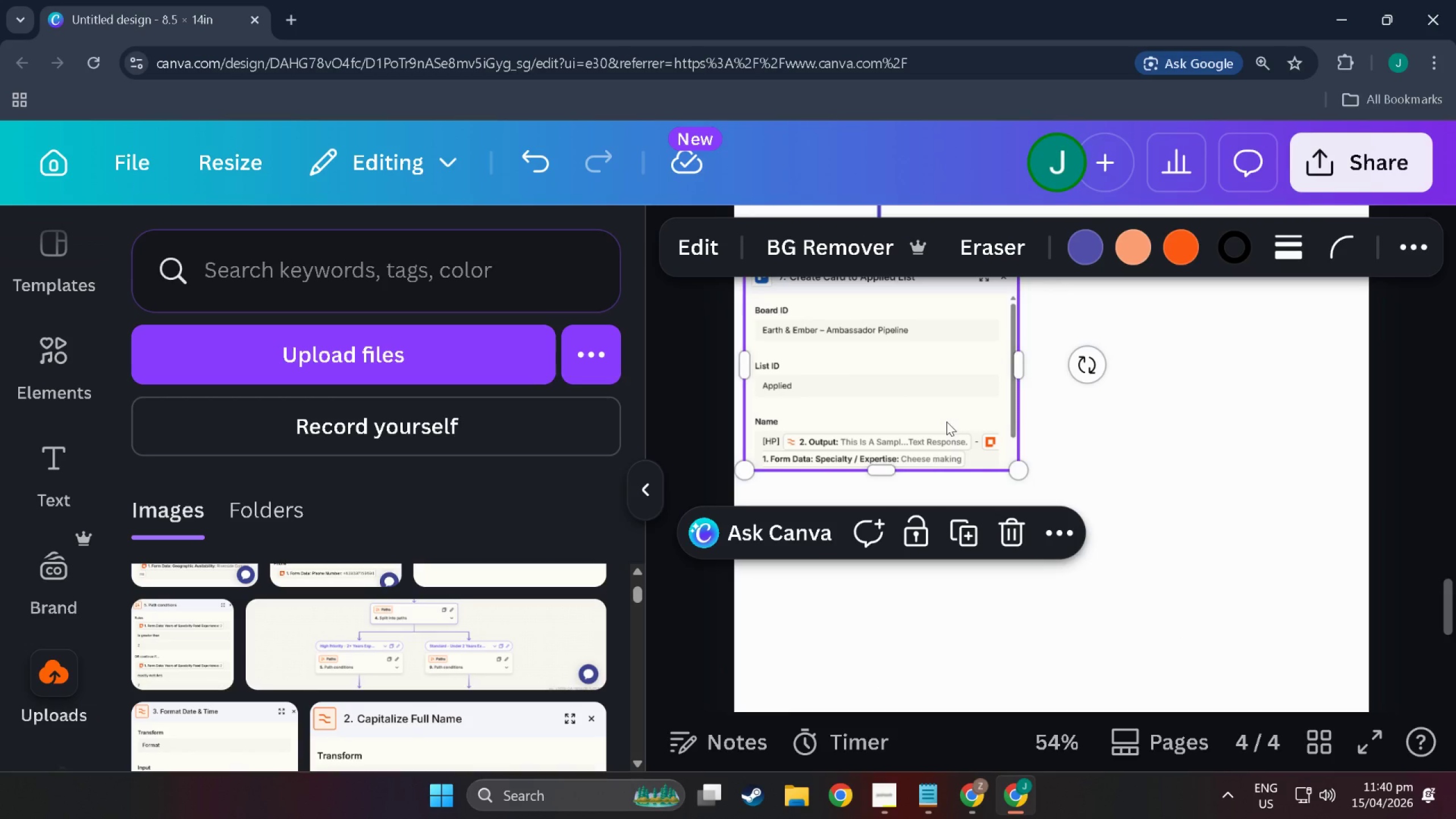 
key(Control+Z)
 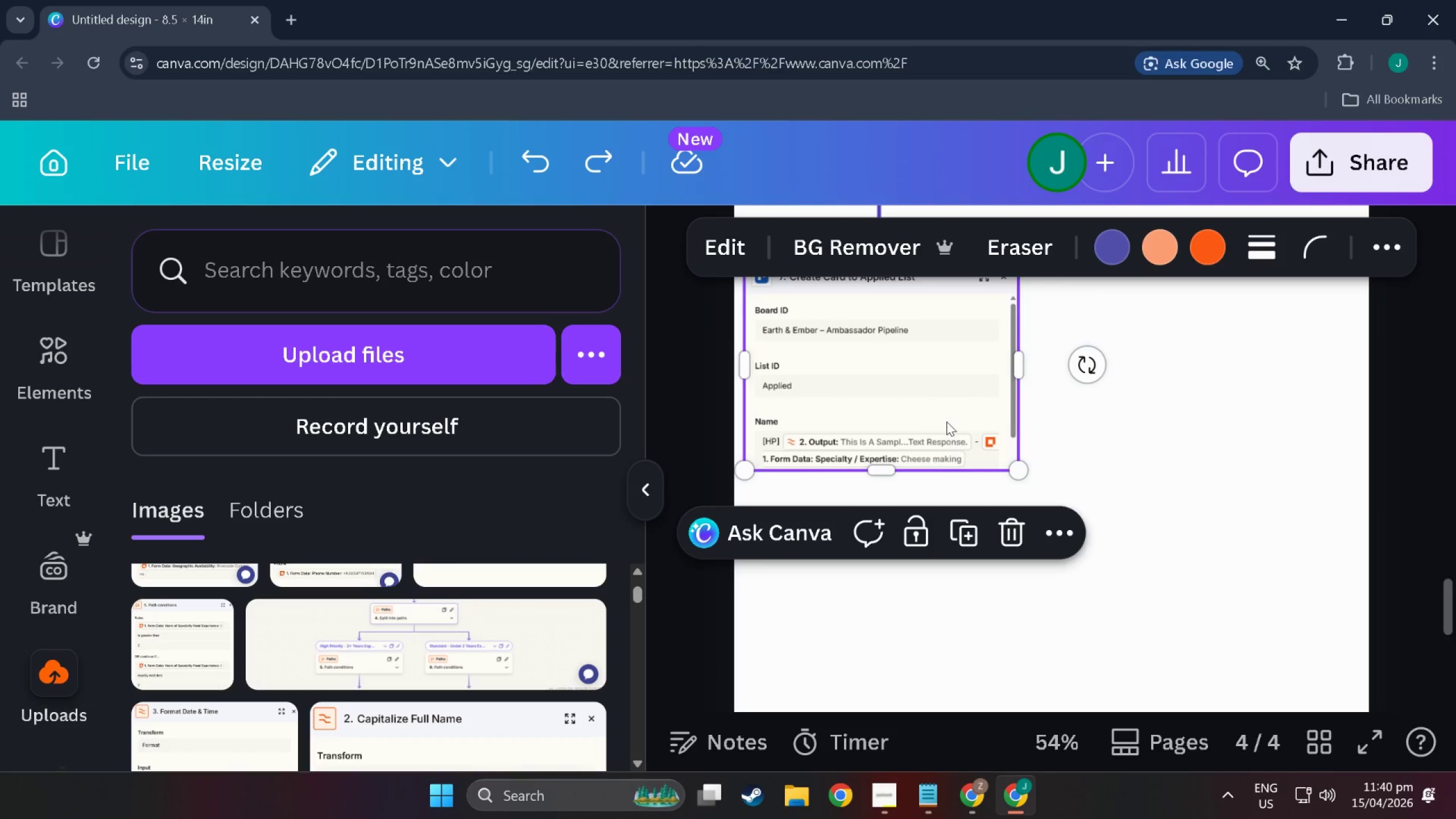 
left_click([1289, 382])
 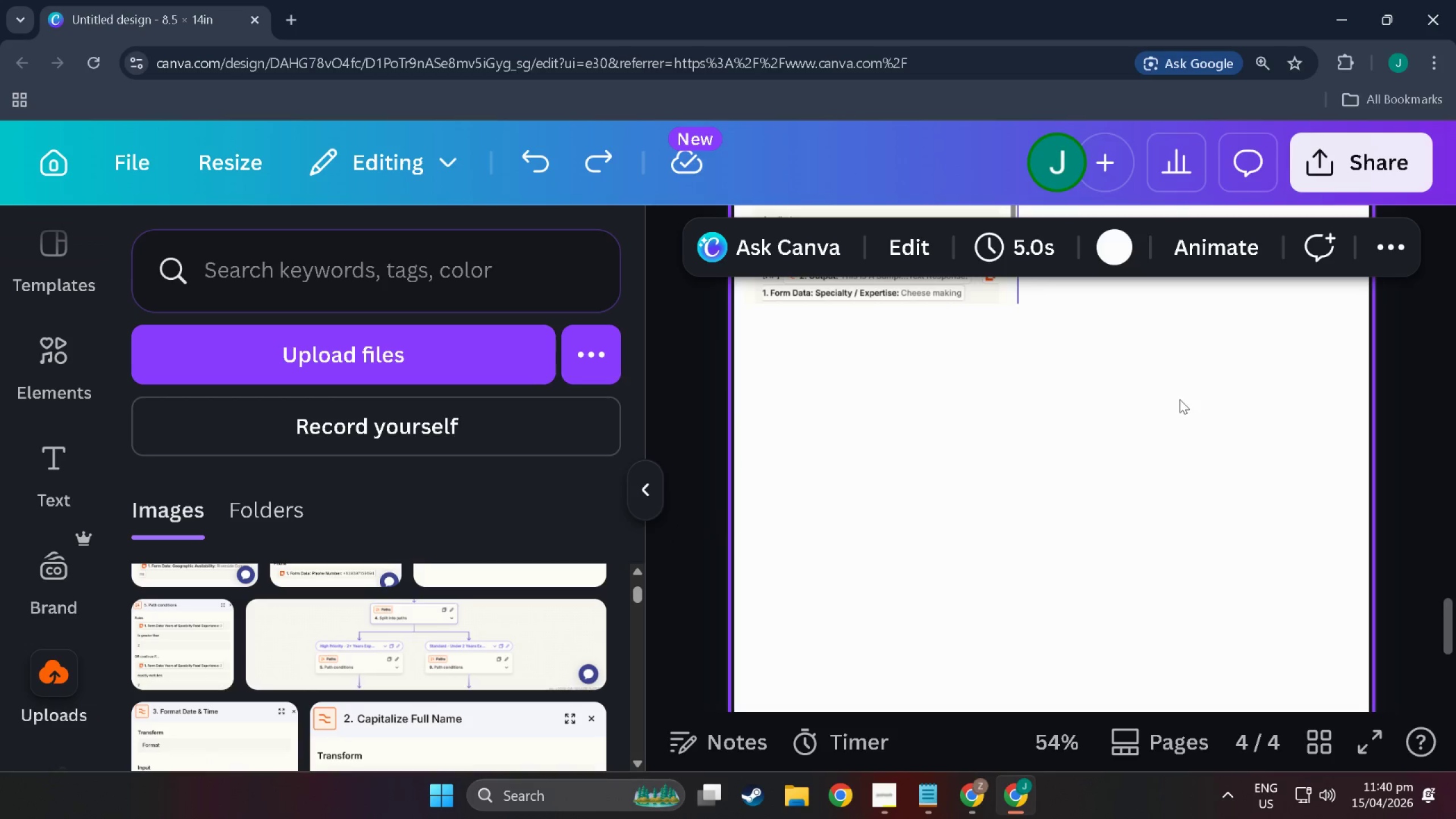 
scroll: coordinate [975, 420], scroll_direction: down, amount: 5.0
 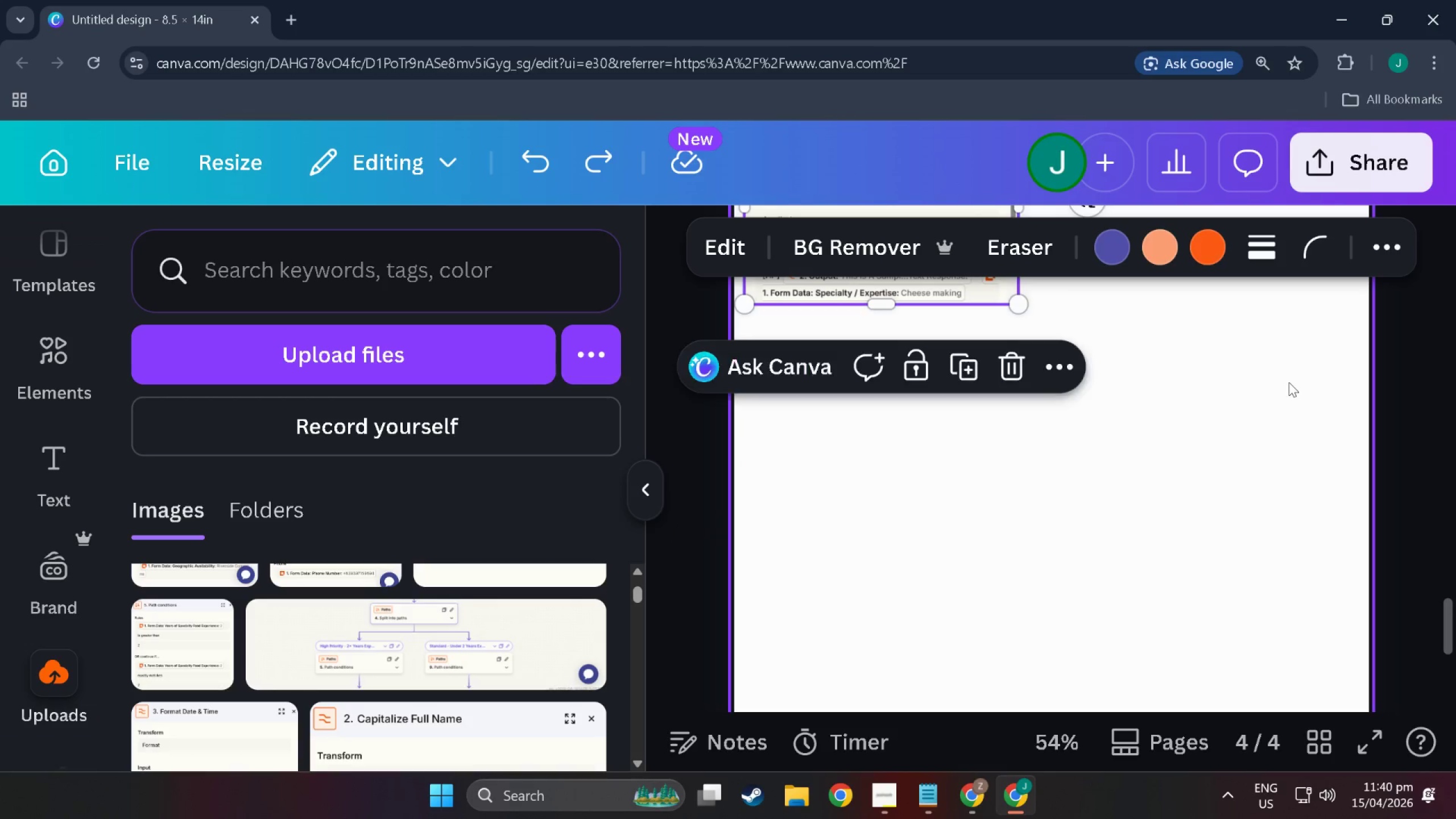 
scroll: coordinate [952, 523], scroll_direction: up, amount: 4.0
 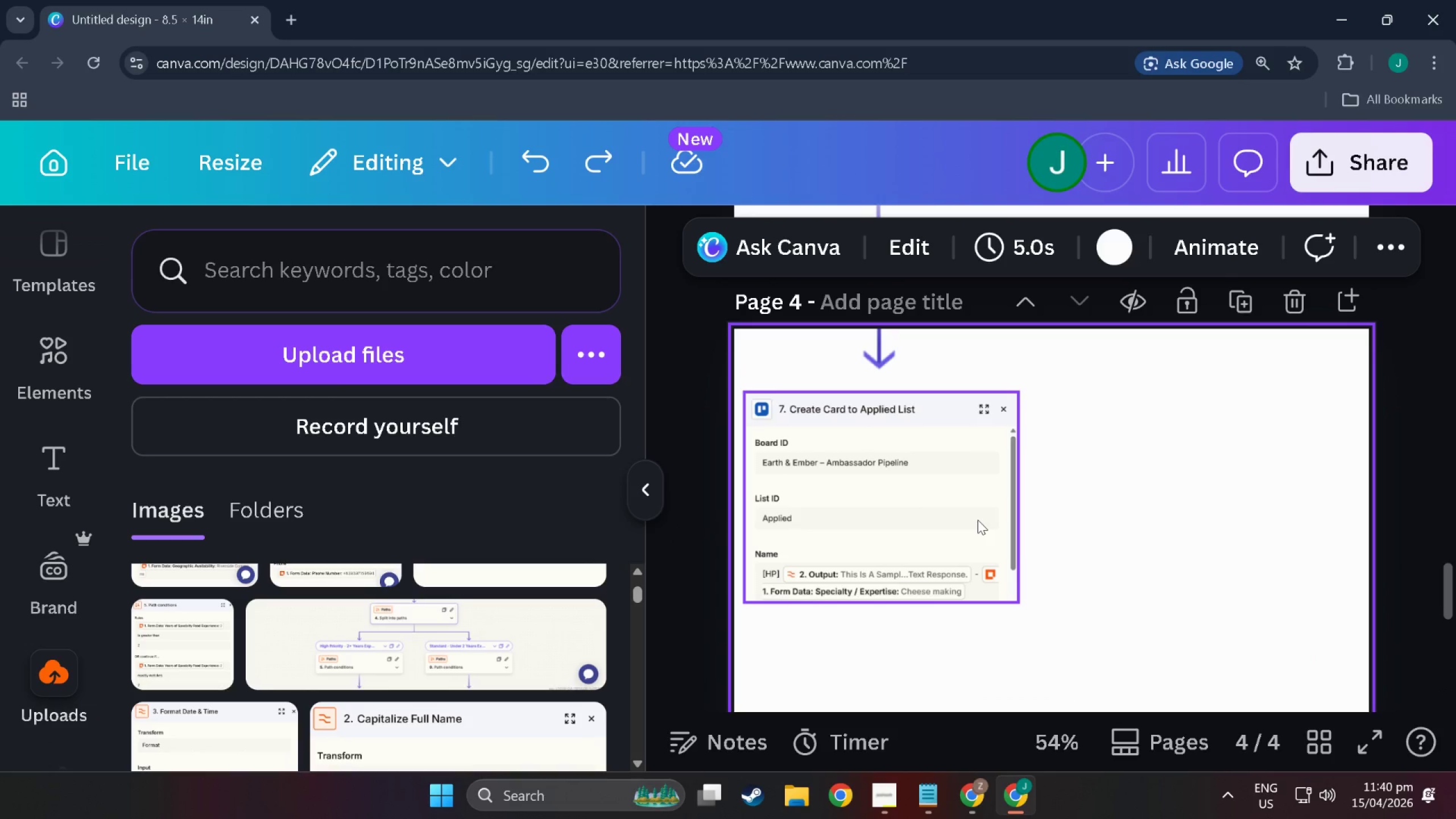 
key(Alt+Tab)
 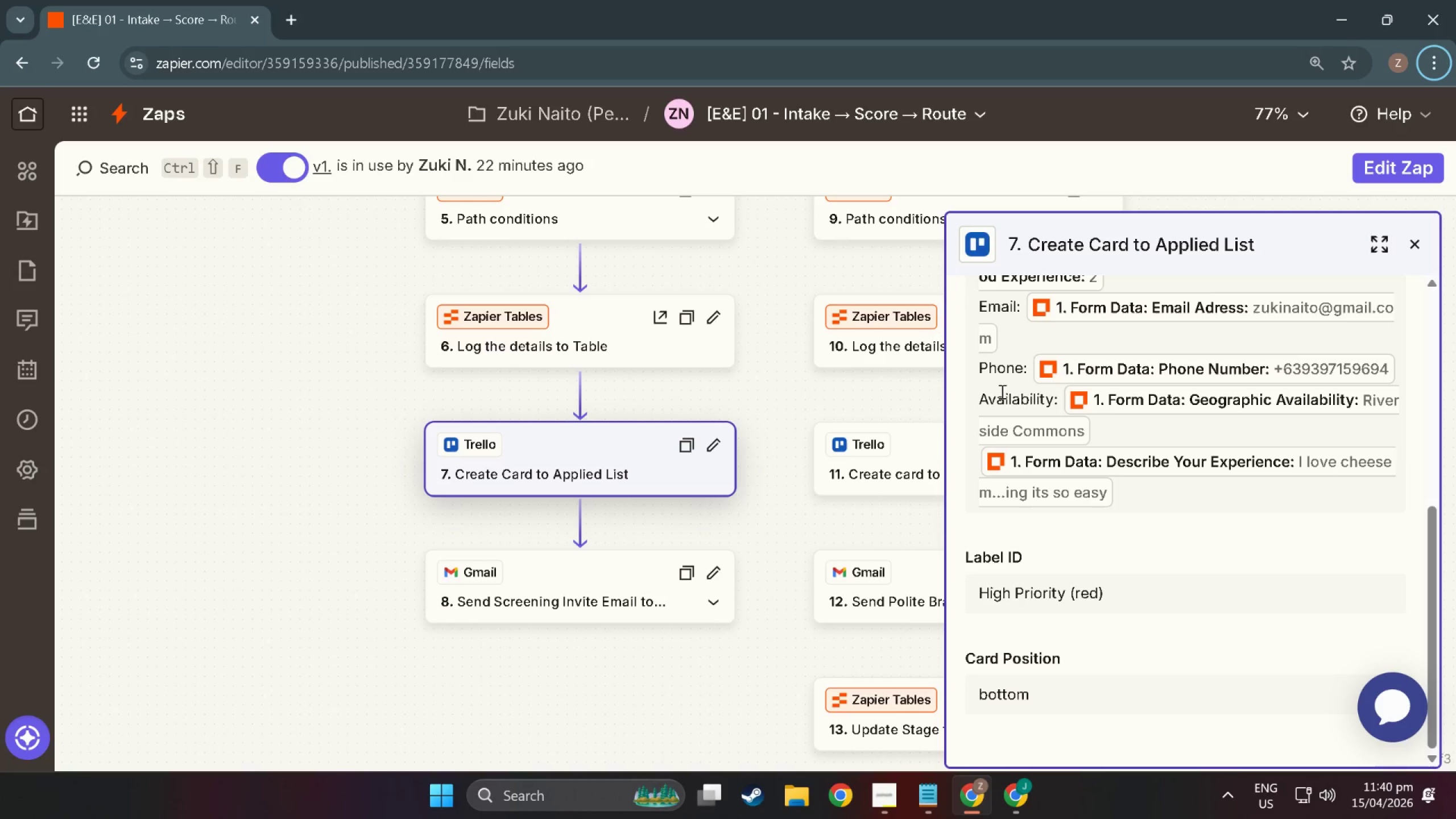 
scroll: coordinate [1029, 439], scroll_direction: up, amount: 4.0
 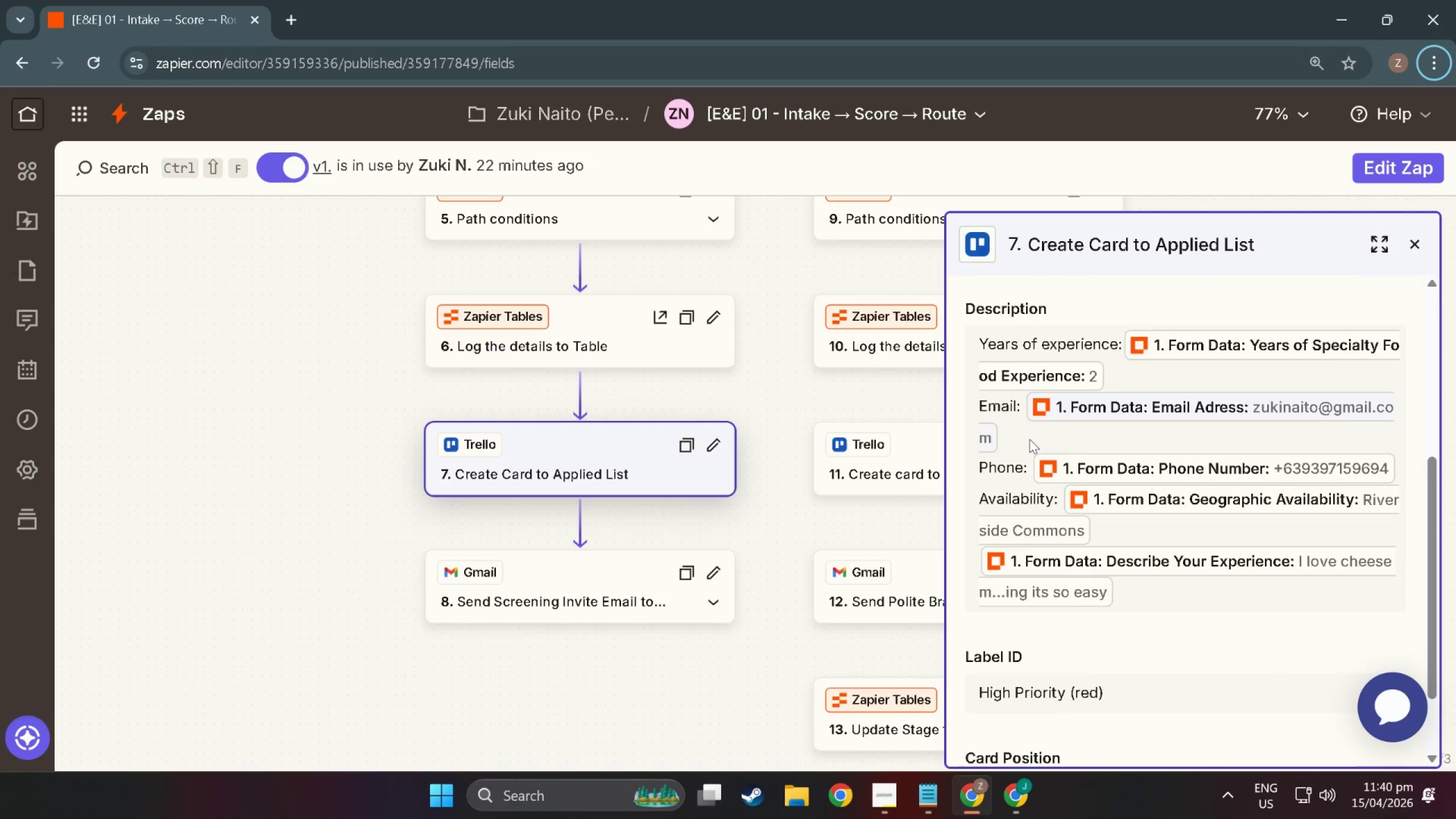 
scroll: coordinate [1029, 439], scroll_direction: down, amount: 1.0
 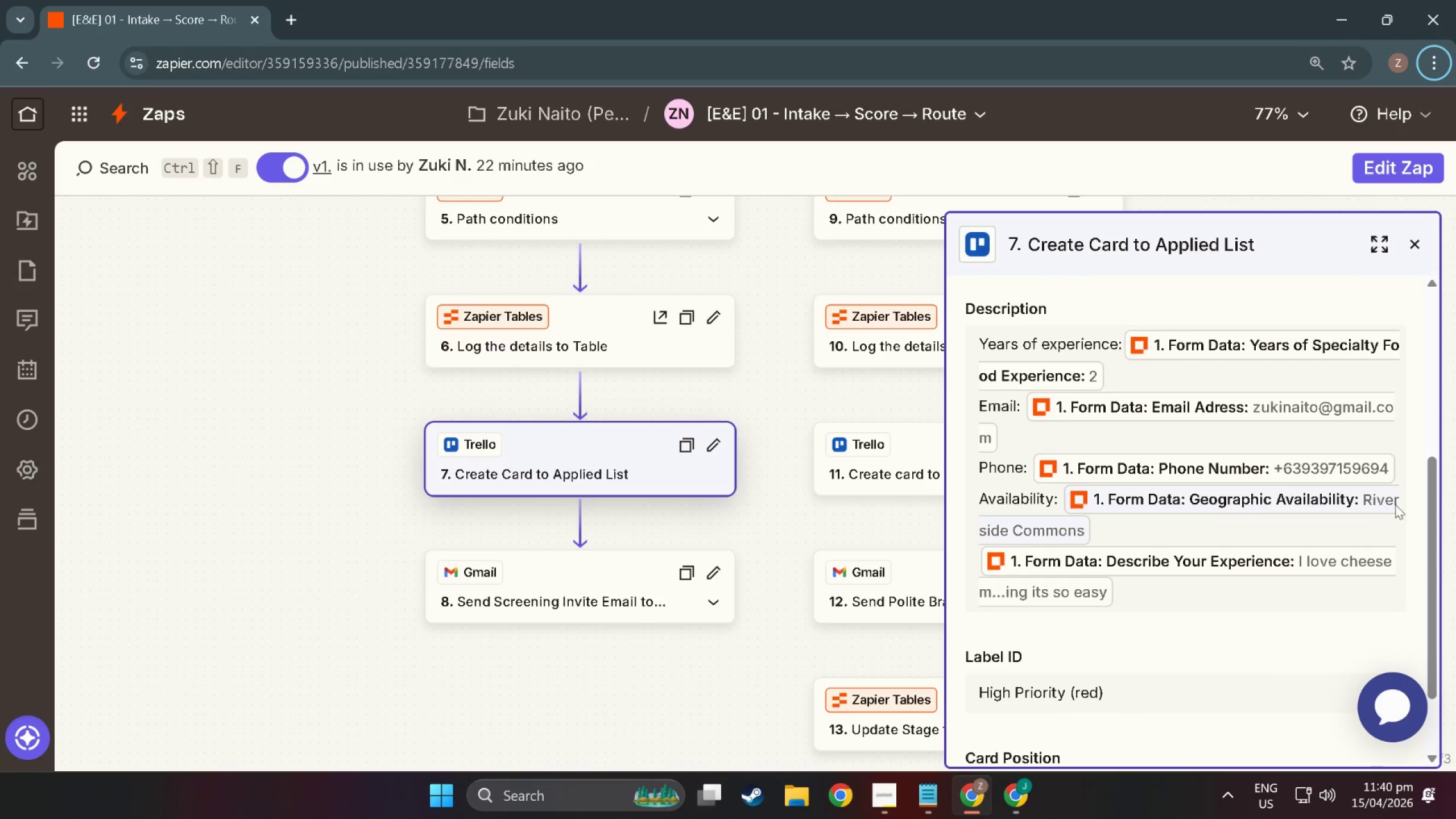 
key(Meta+MetaLeft)
 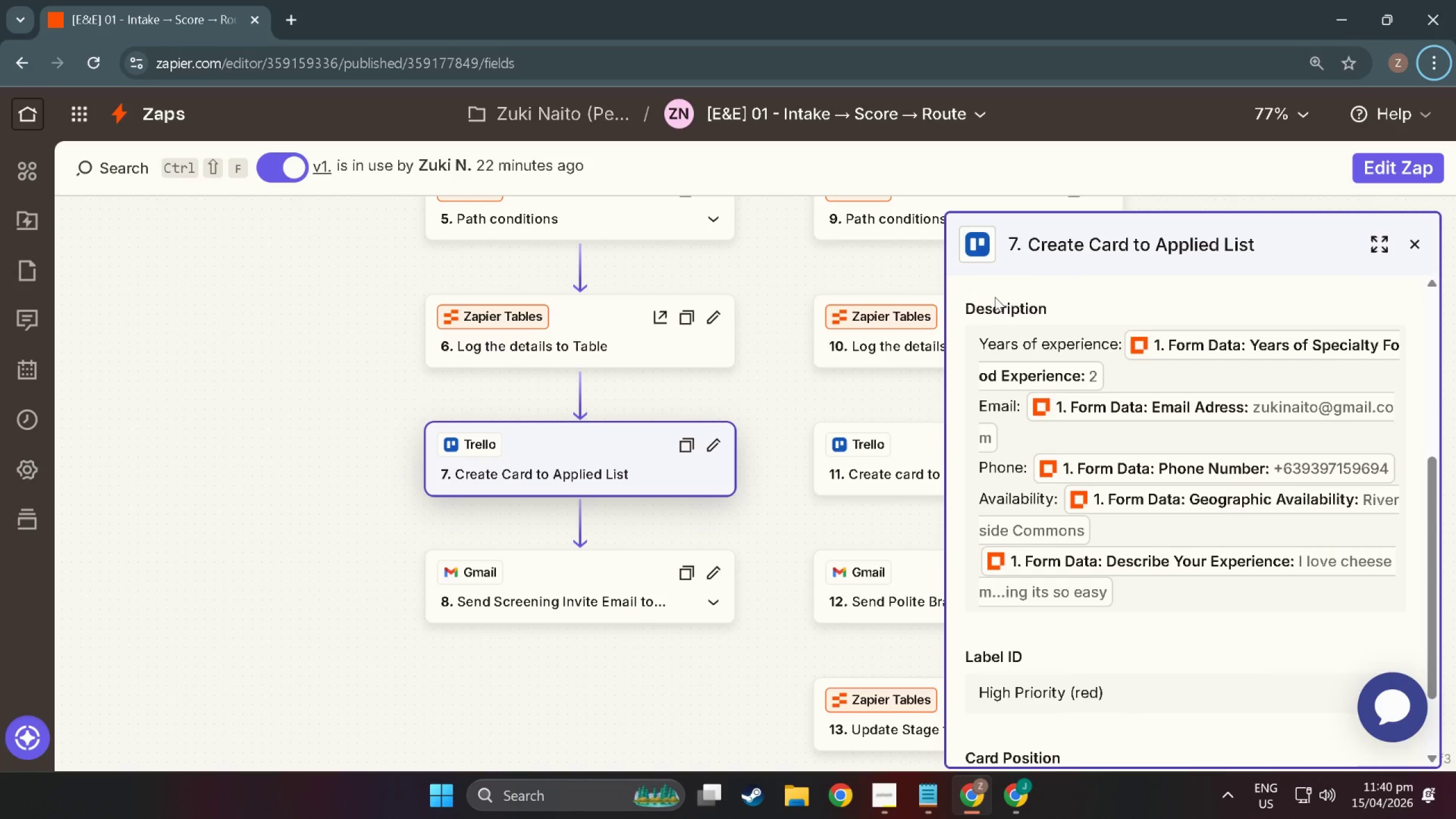 
key(Meta+Shift+S)
 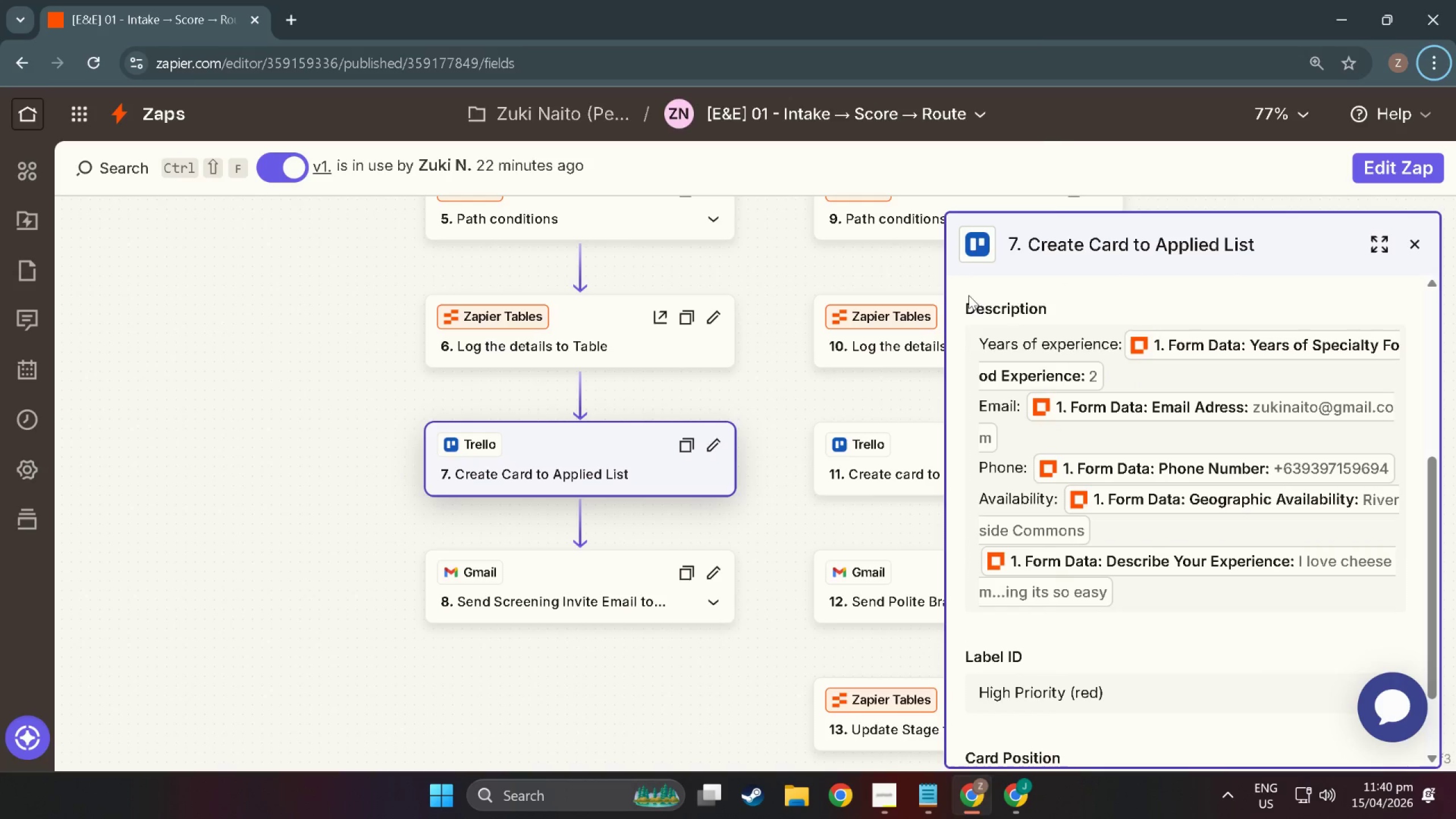 
key(Meta+Shift+ShiftLeft)
 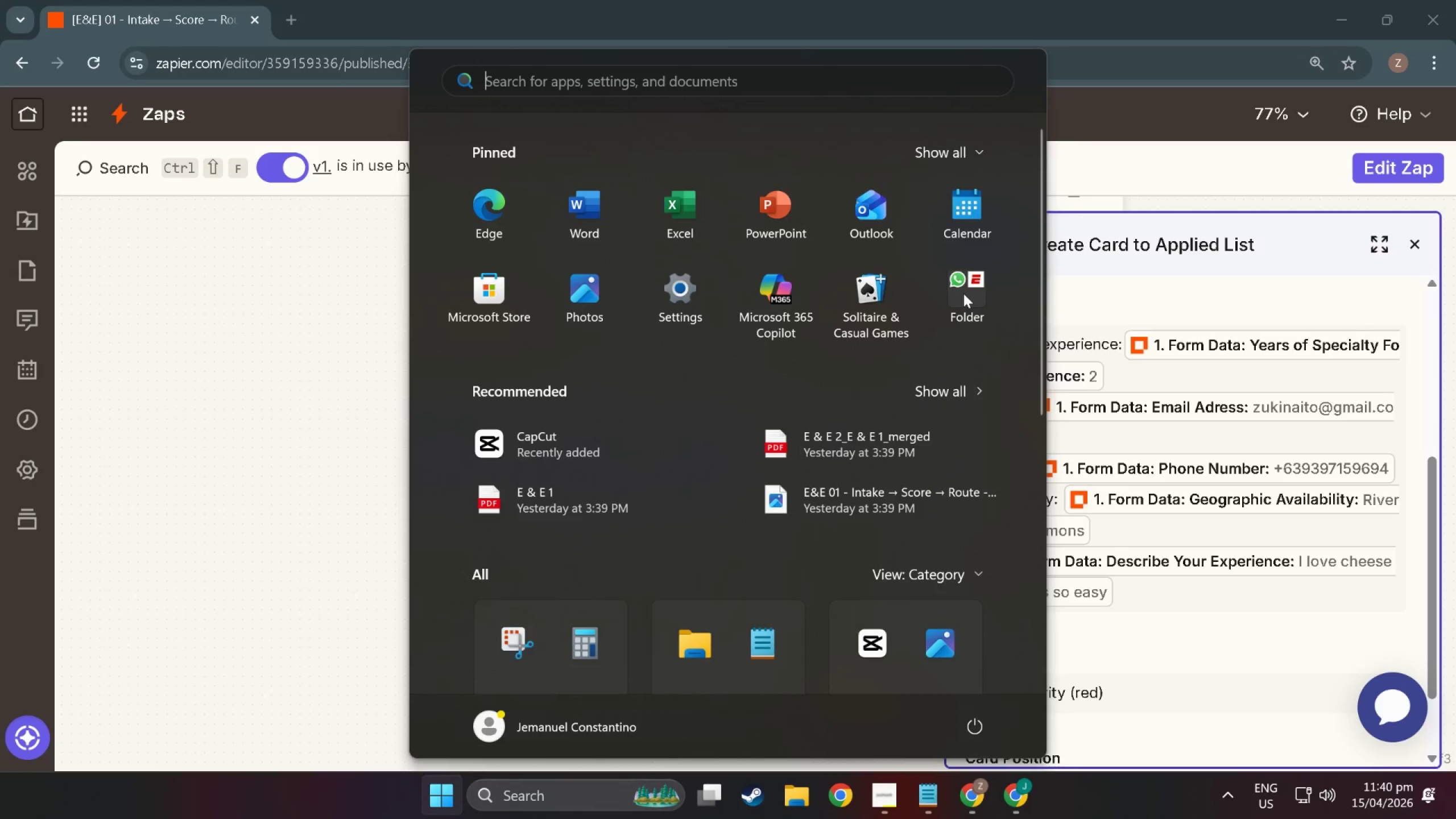 
key(Meta+MetaLeft)
 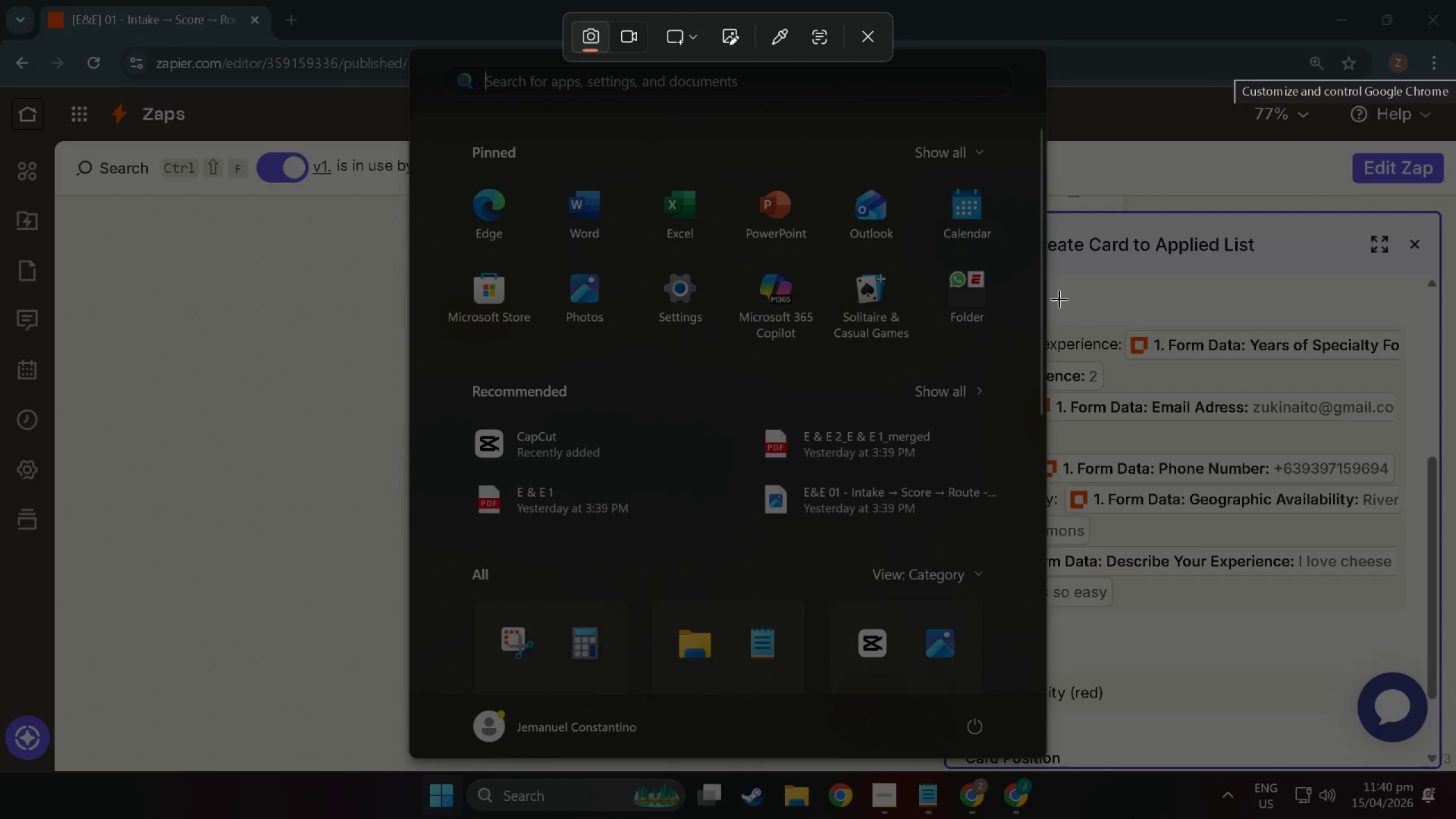 
key(Escape)
 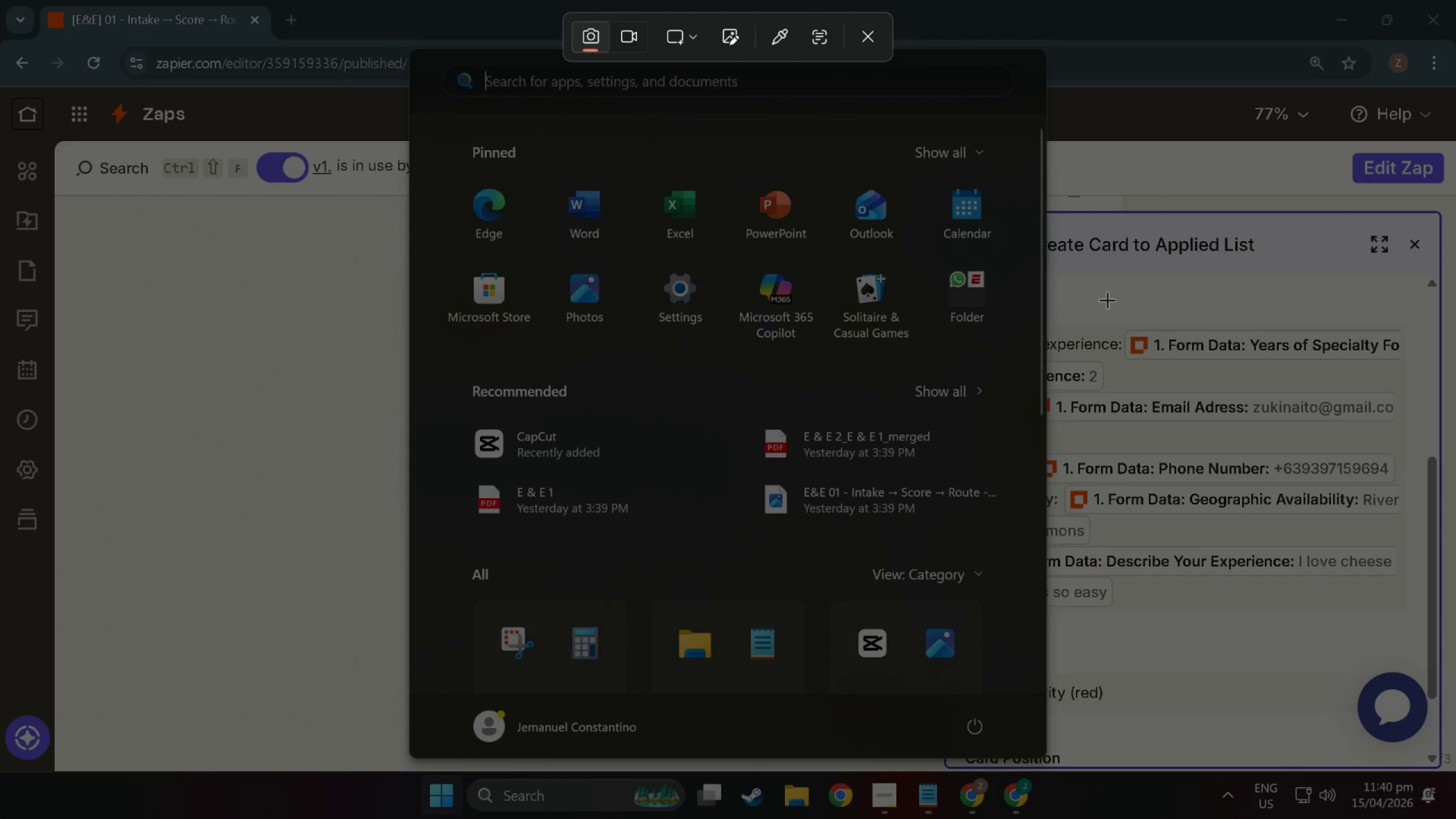 
left_click([1107, 300])
 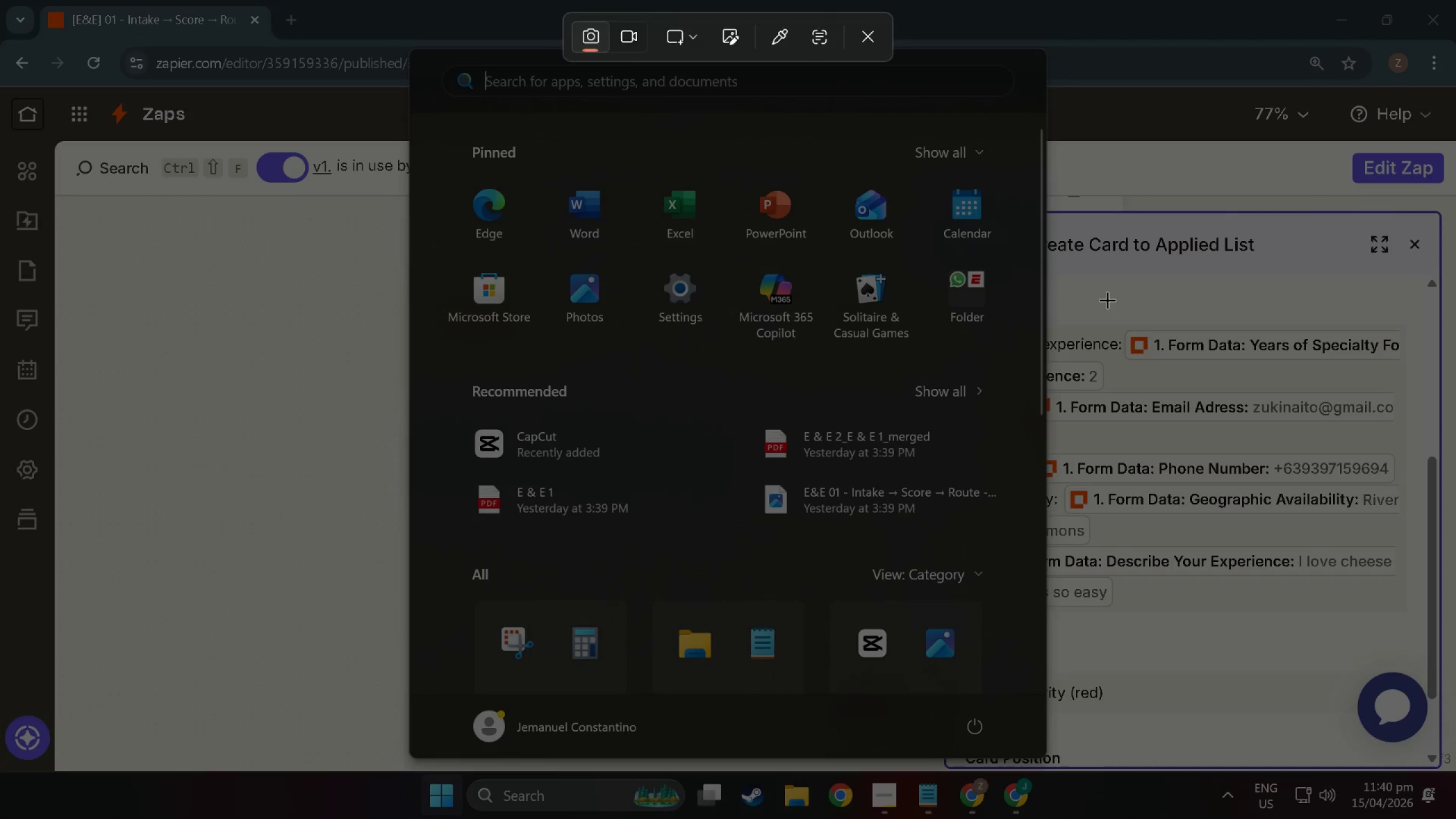 
key(Escape)
 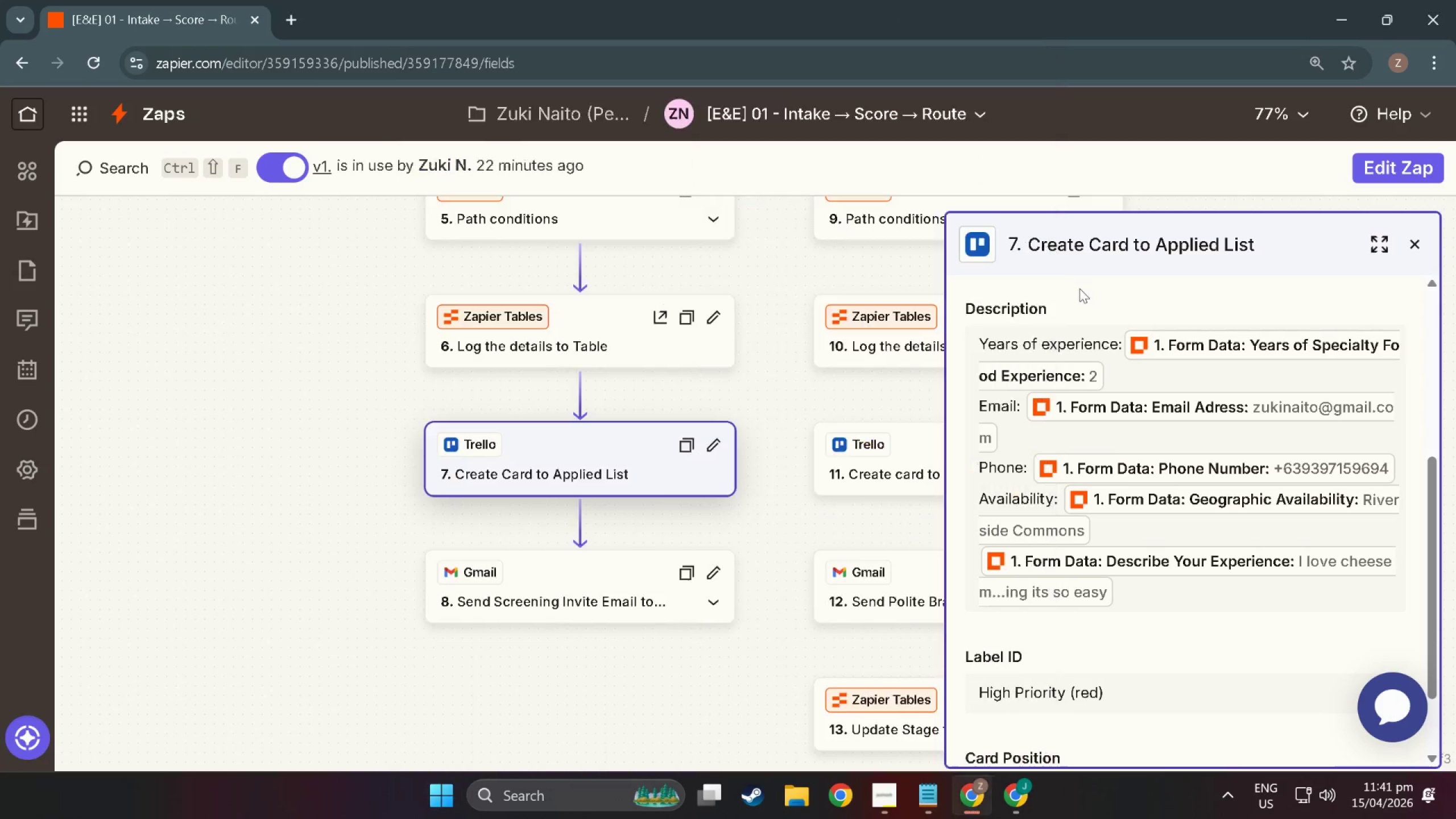 
key(Escape)
 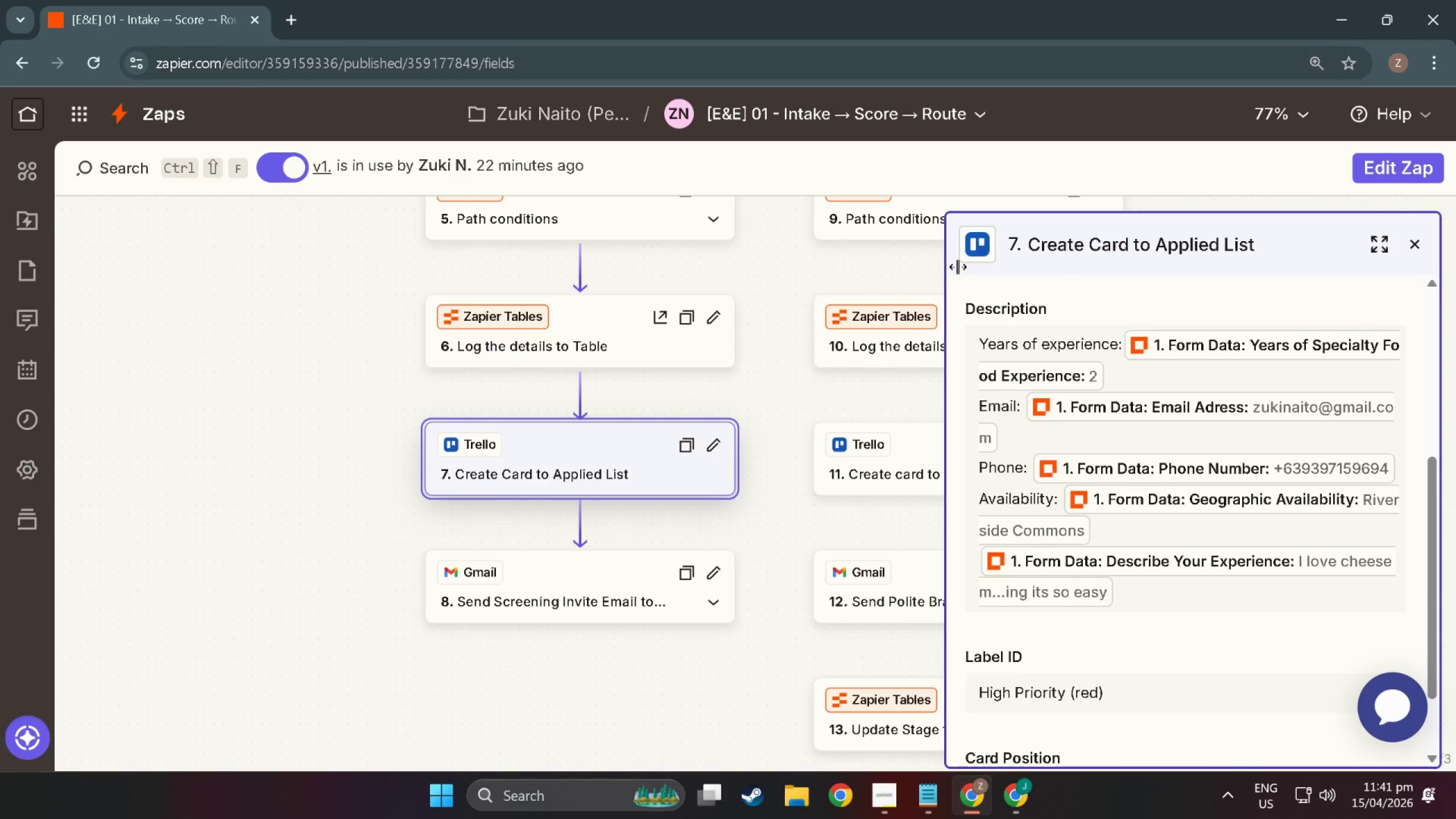 
key(Meta+MetaLeft)
 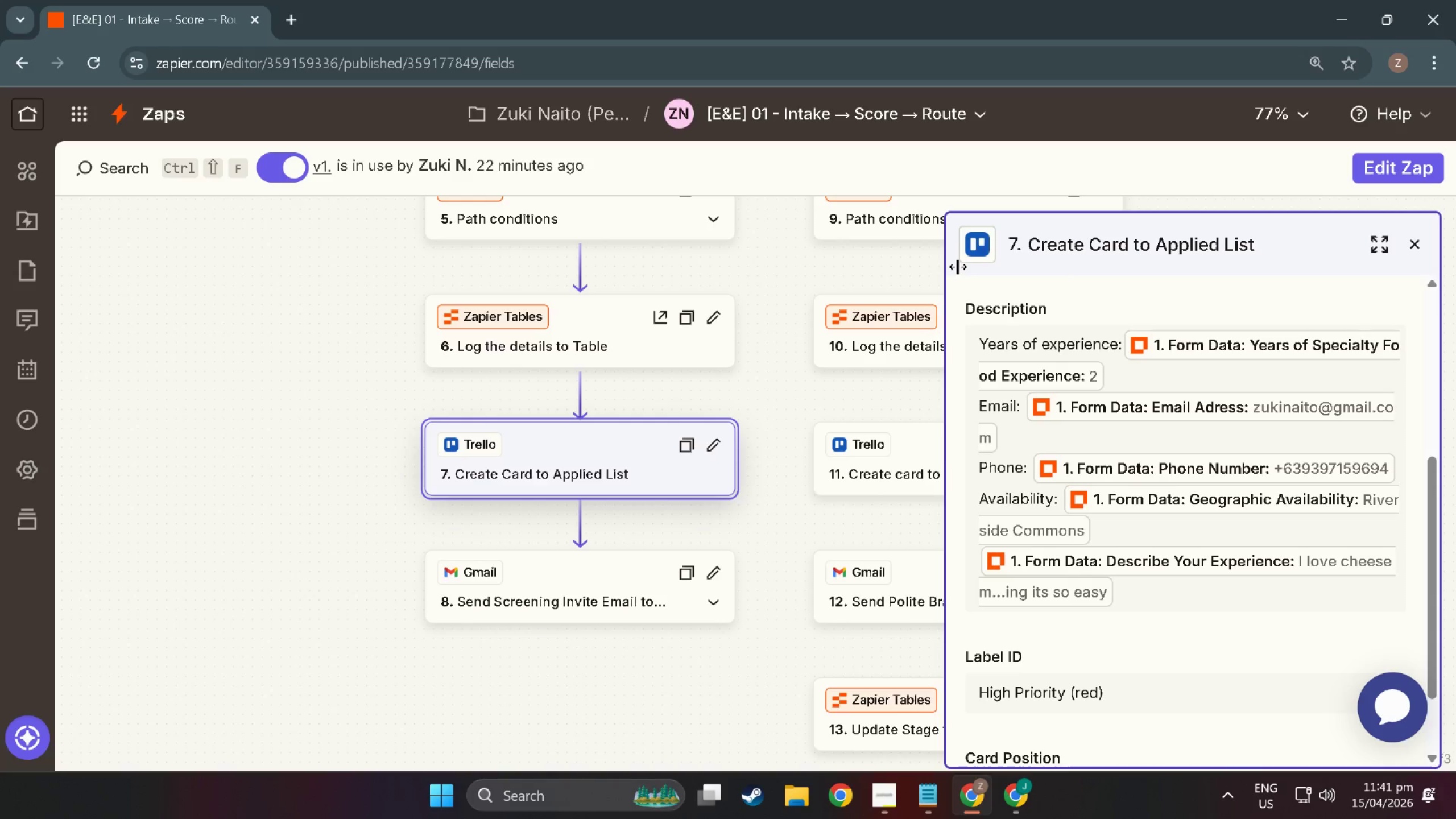 
key(Meta+Shift+ShiftLeft)
 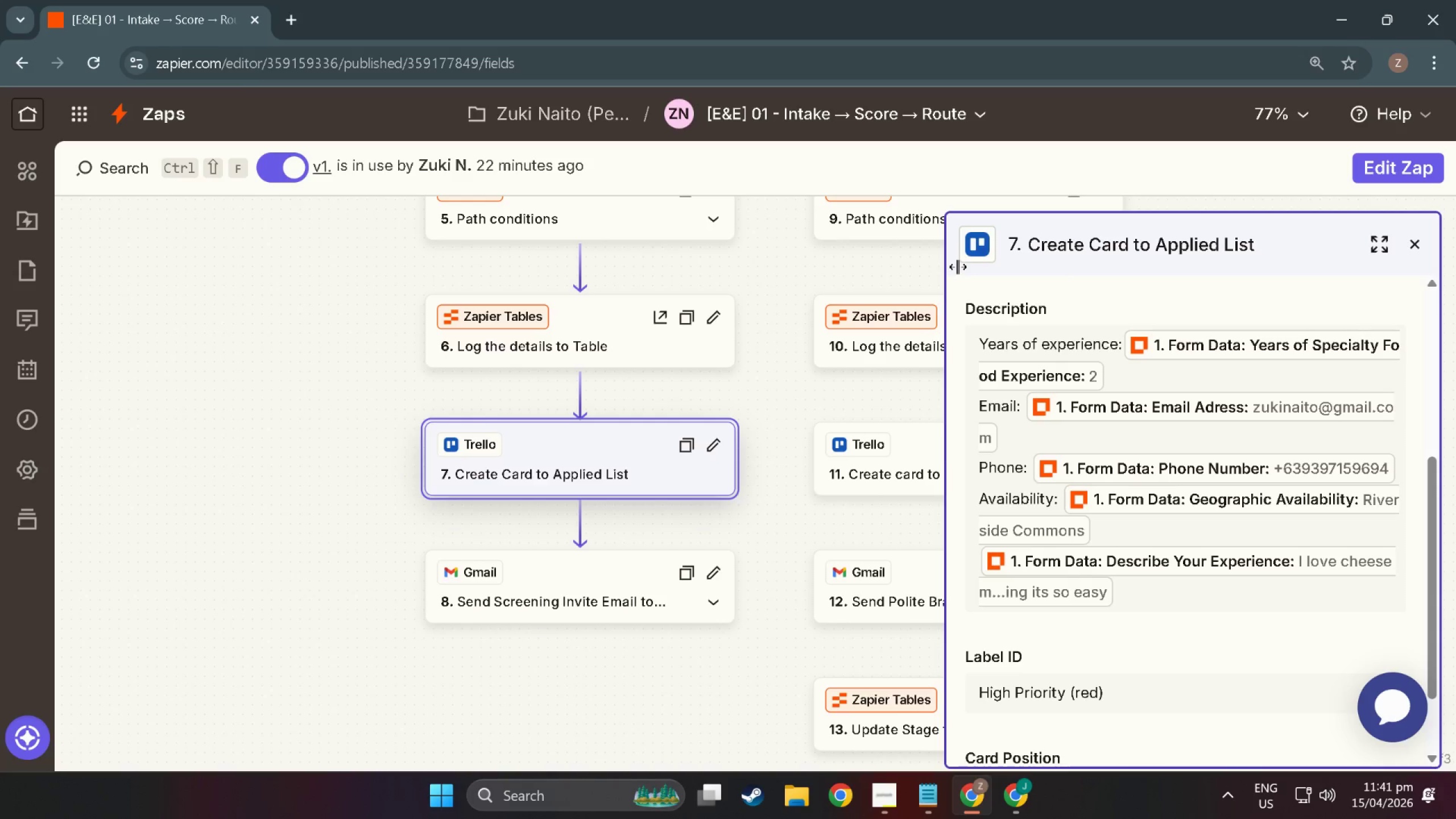 
key(Meta+Shift+S)
 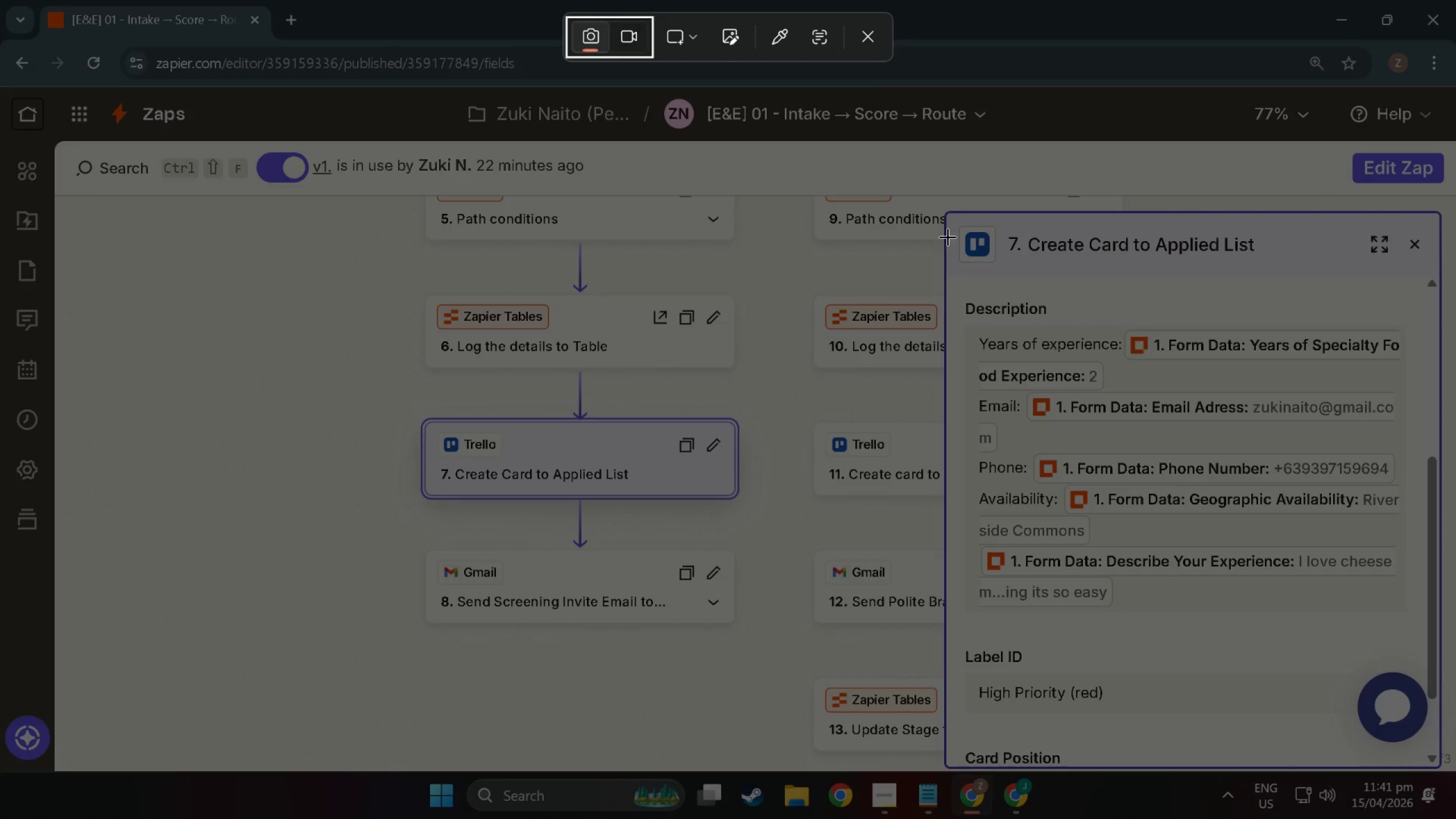 
left_click_drag(start_coordinate=[949, 215], to_coordinate=[1434, 756])
 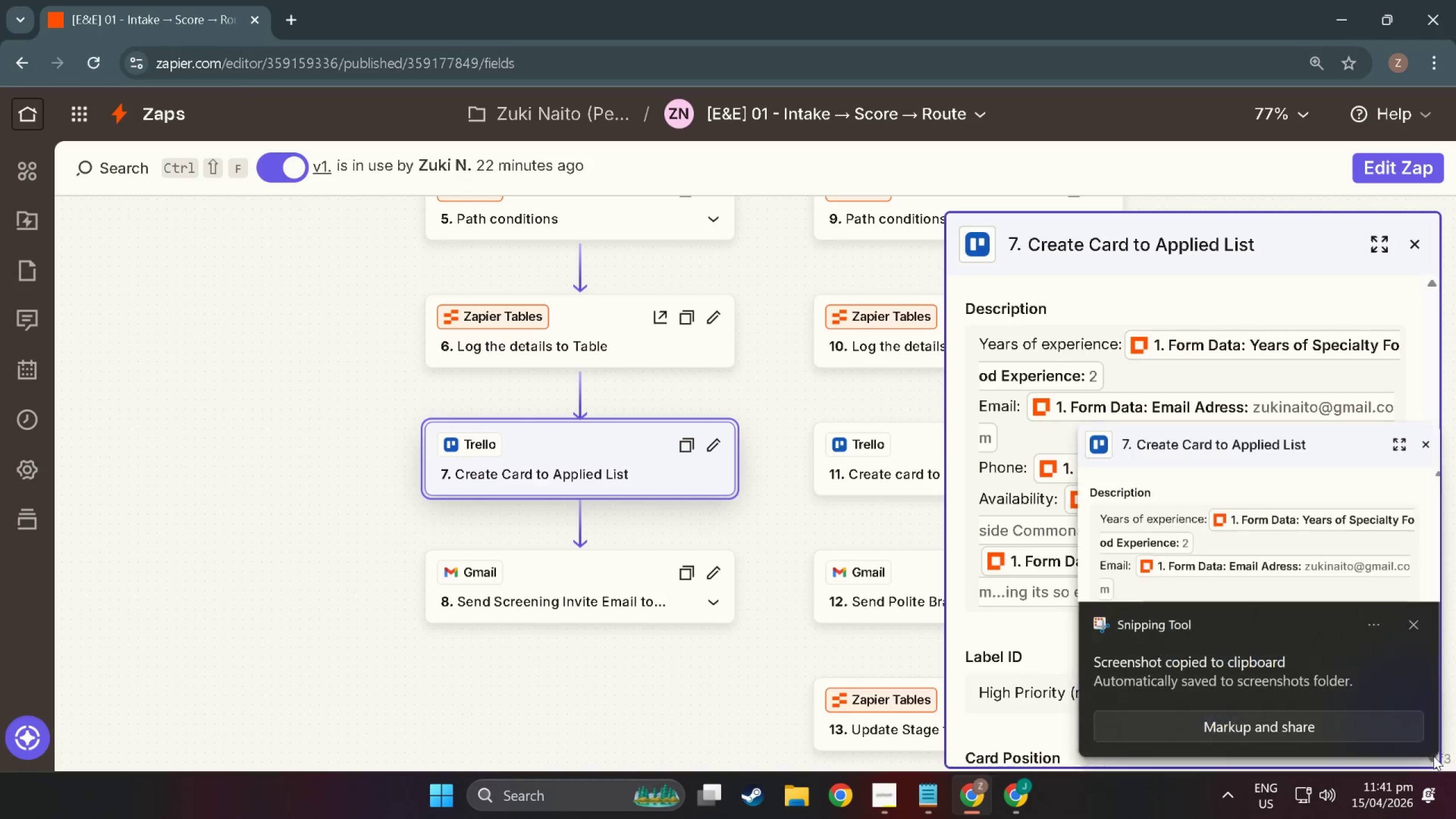 
key(Alt+Tab)
 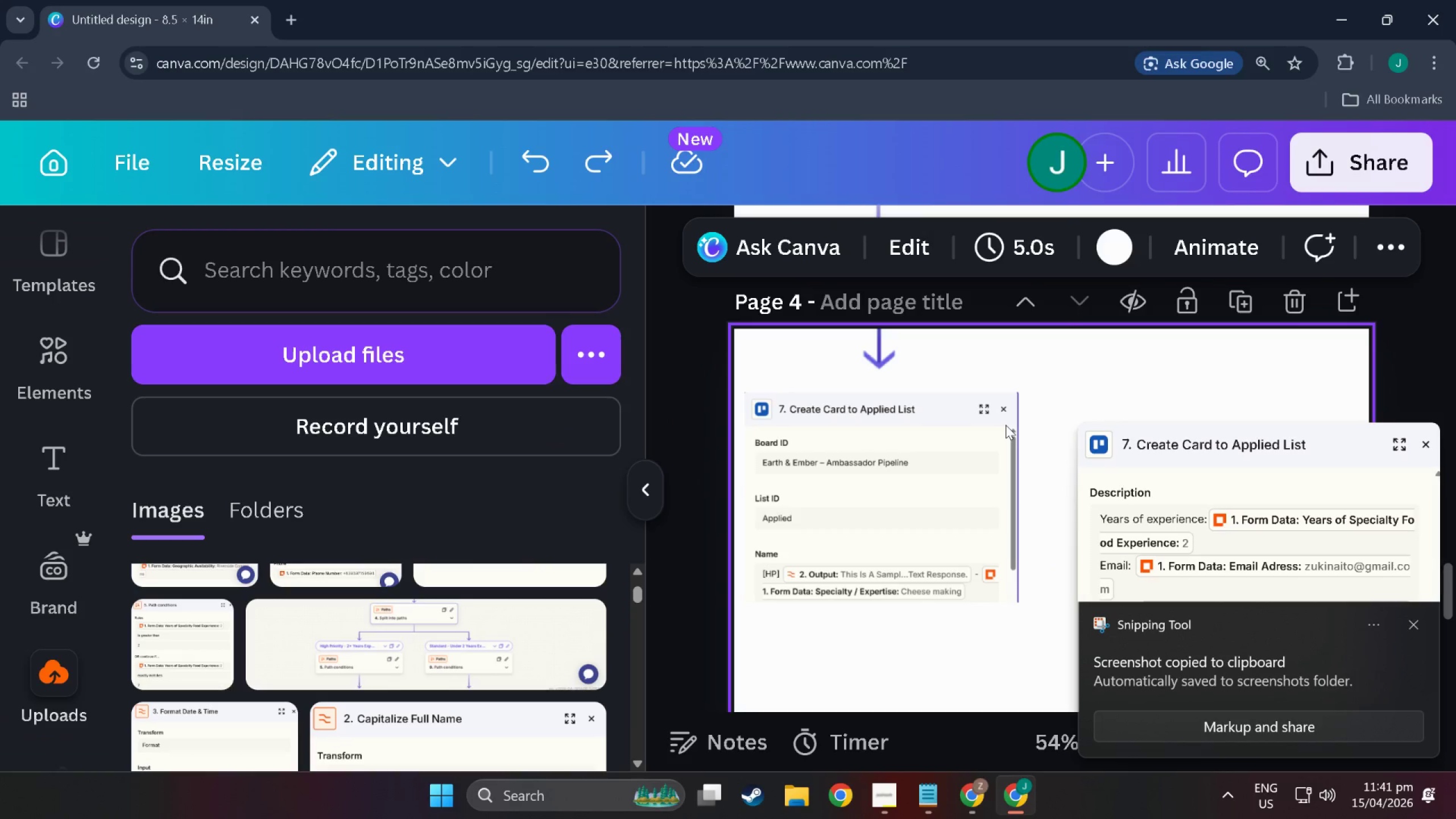 
hold_key(key=ControlLeft, duration=0.34)
 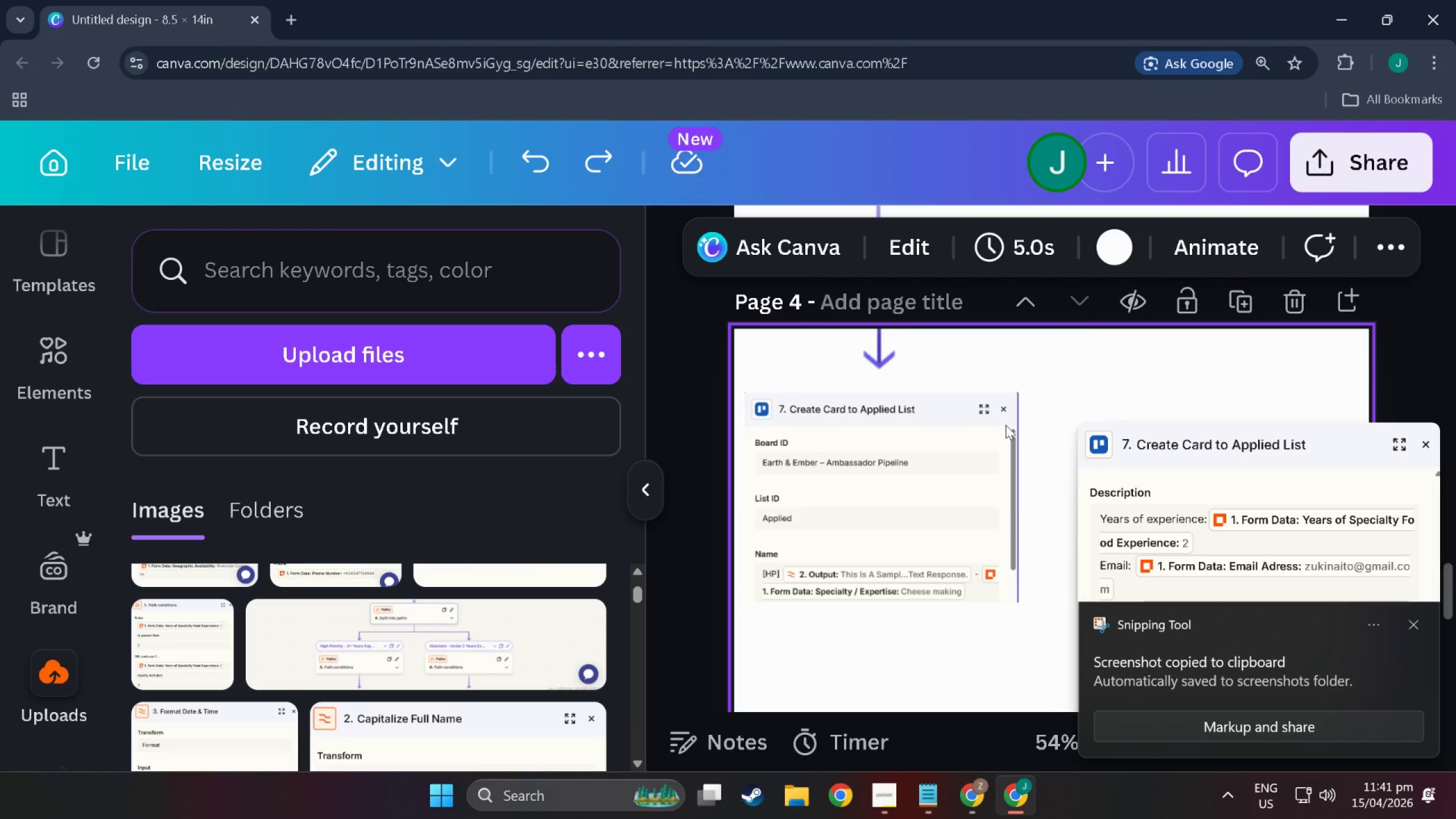 
left_click([1006, 424])
 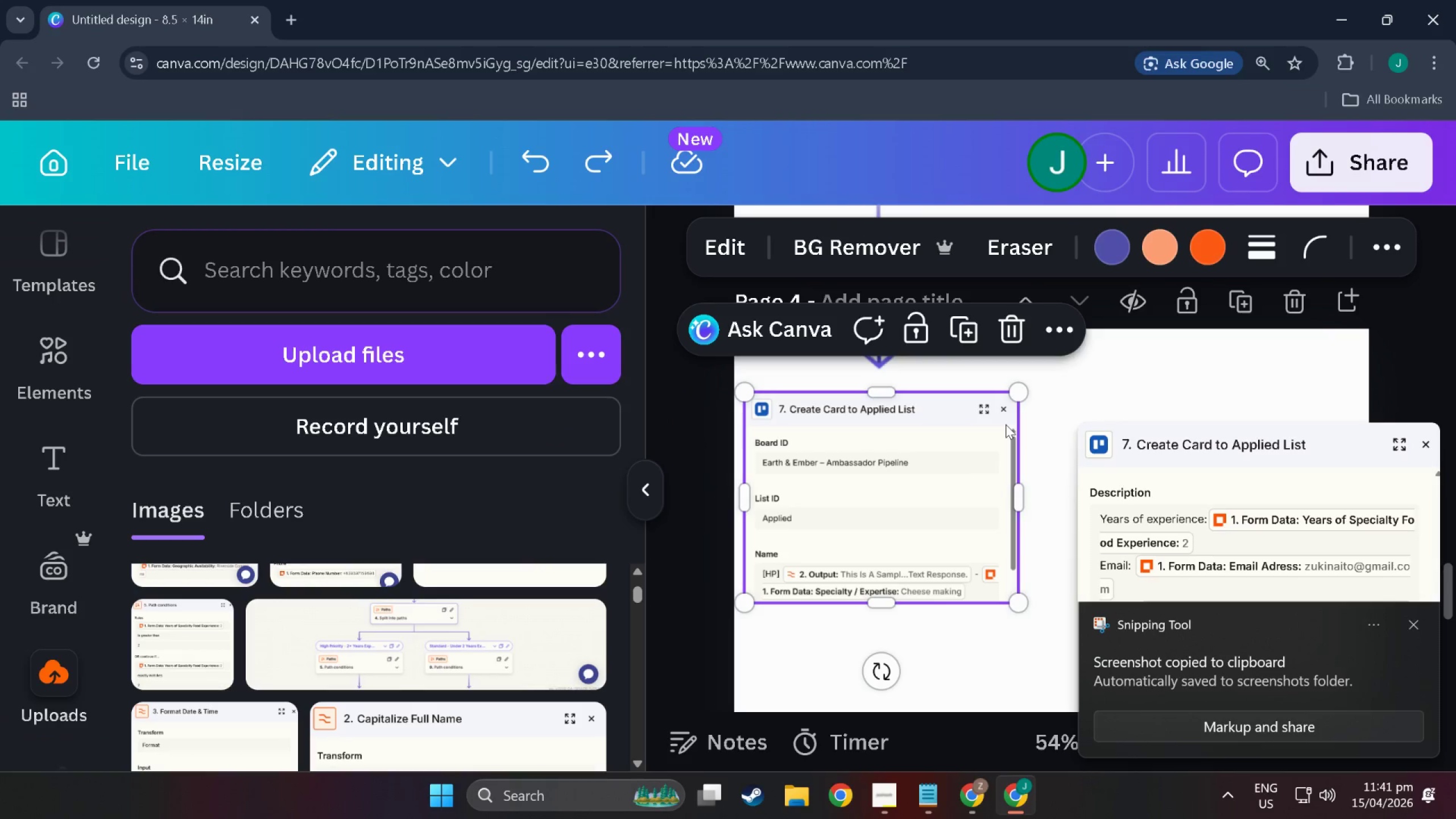 
key(Control+V)
 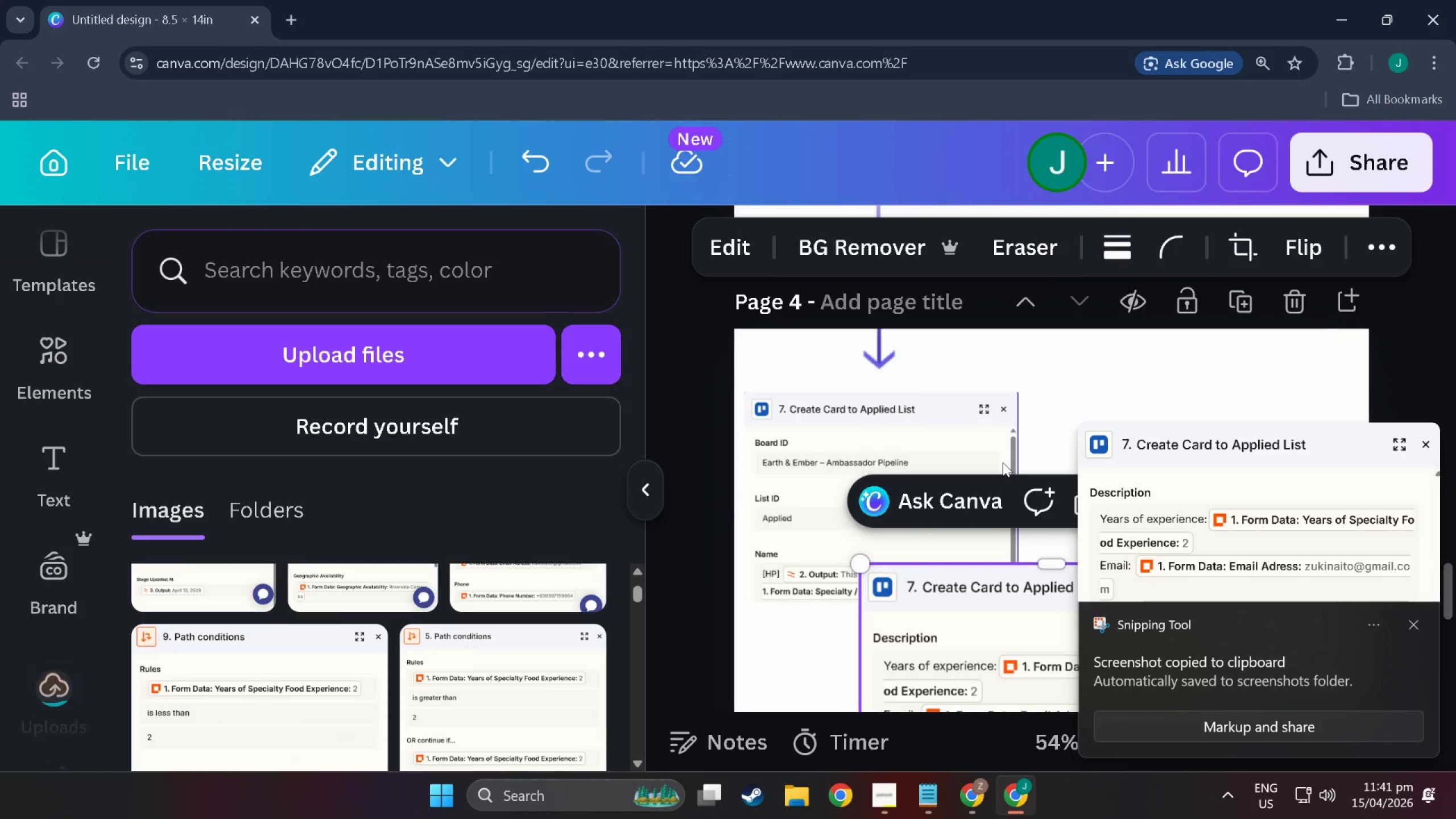 
key(Alt+AltLeft)
 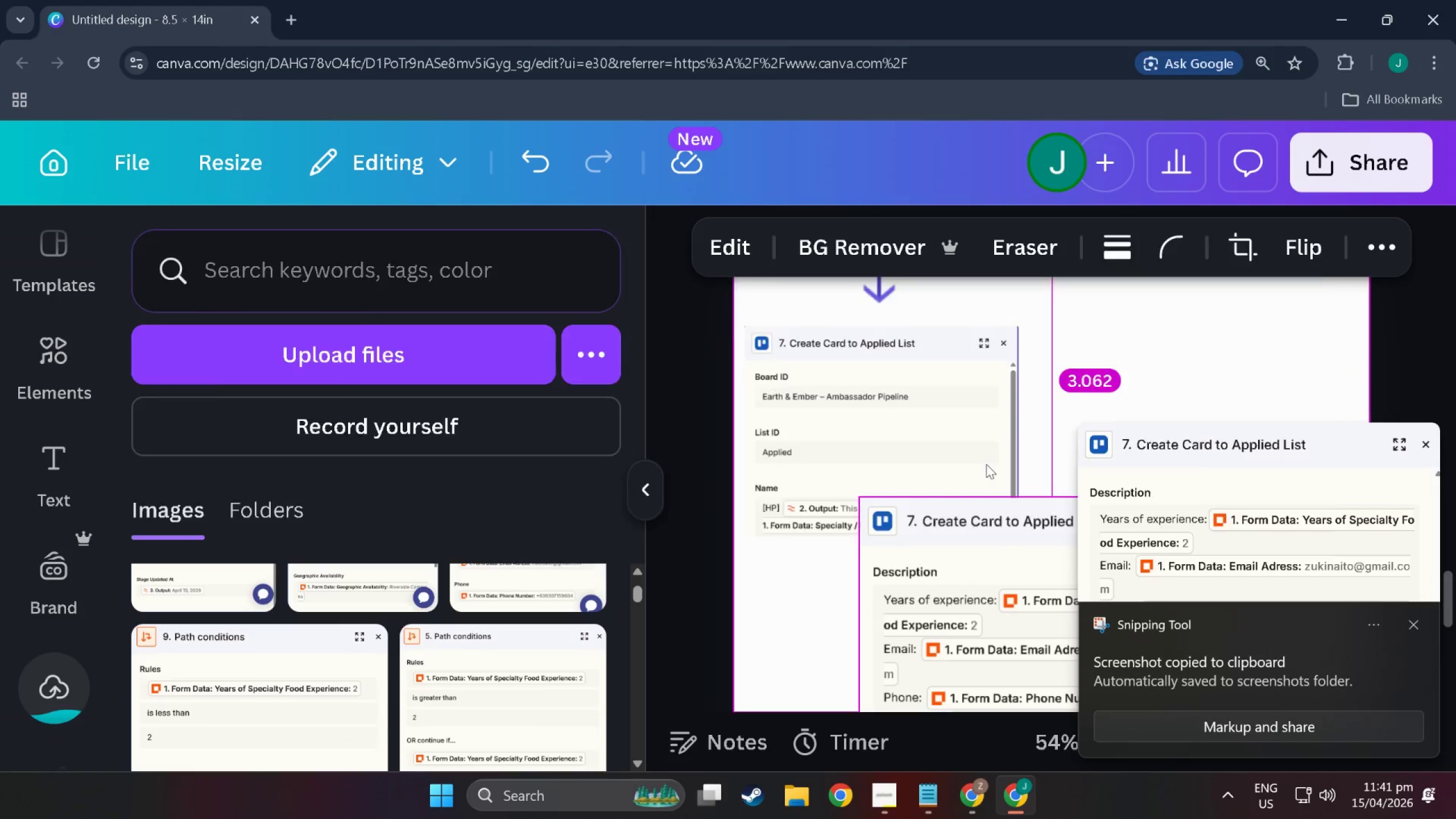 
key(Alt+Tab)
 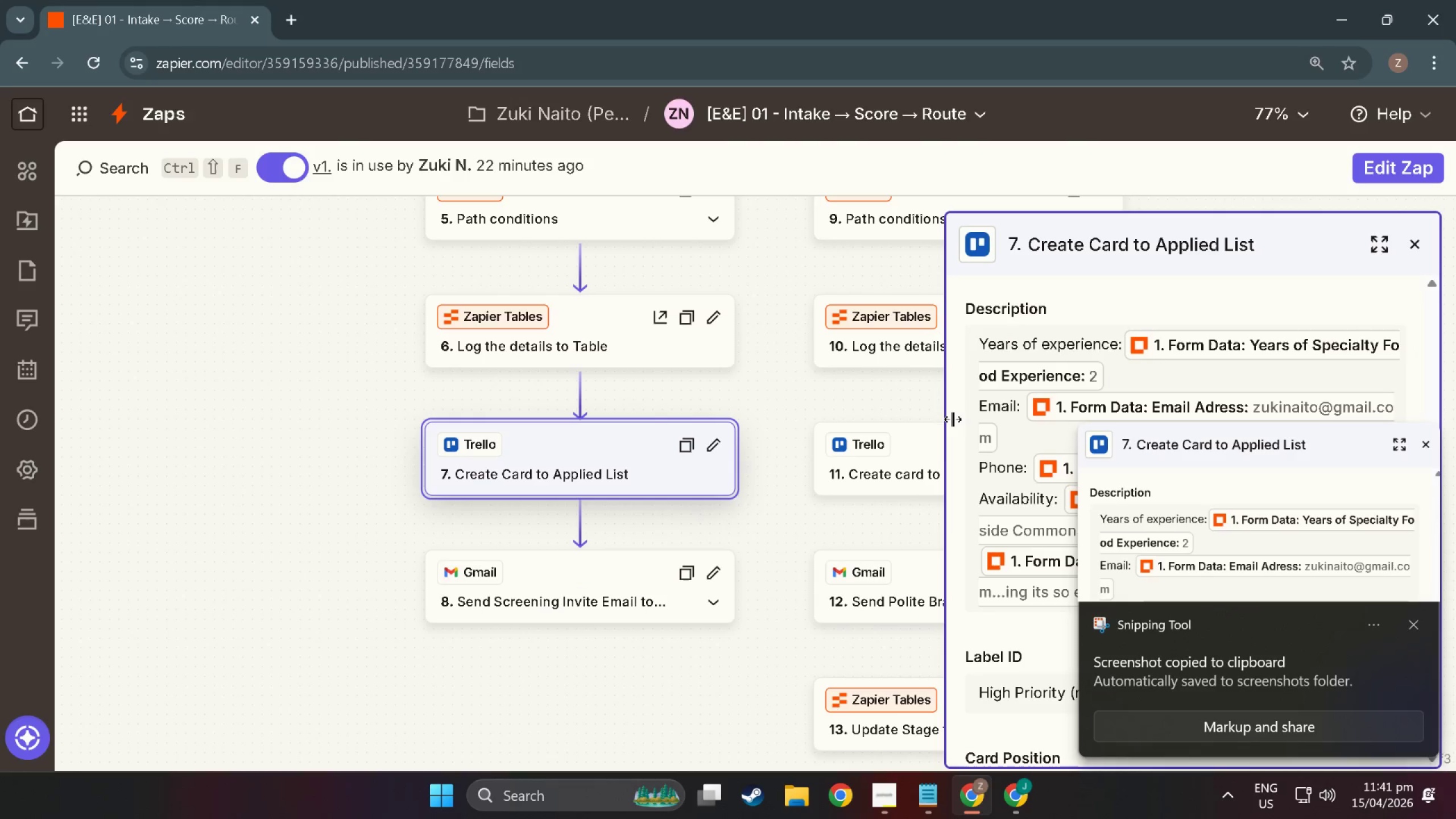 
scroll: coordinate [1258, 578], scroll_direction: down, amount: 10.0
 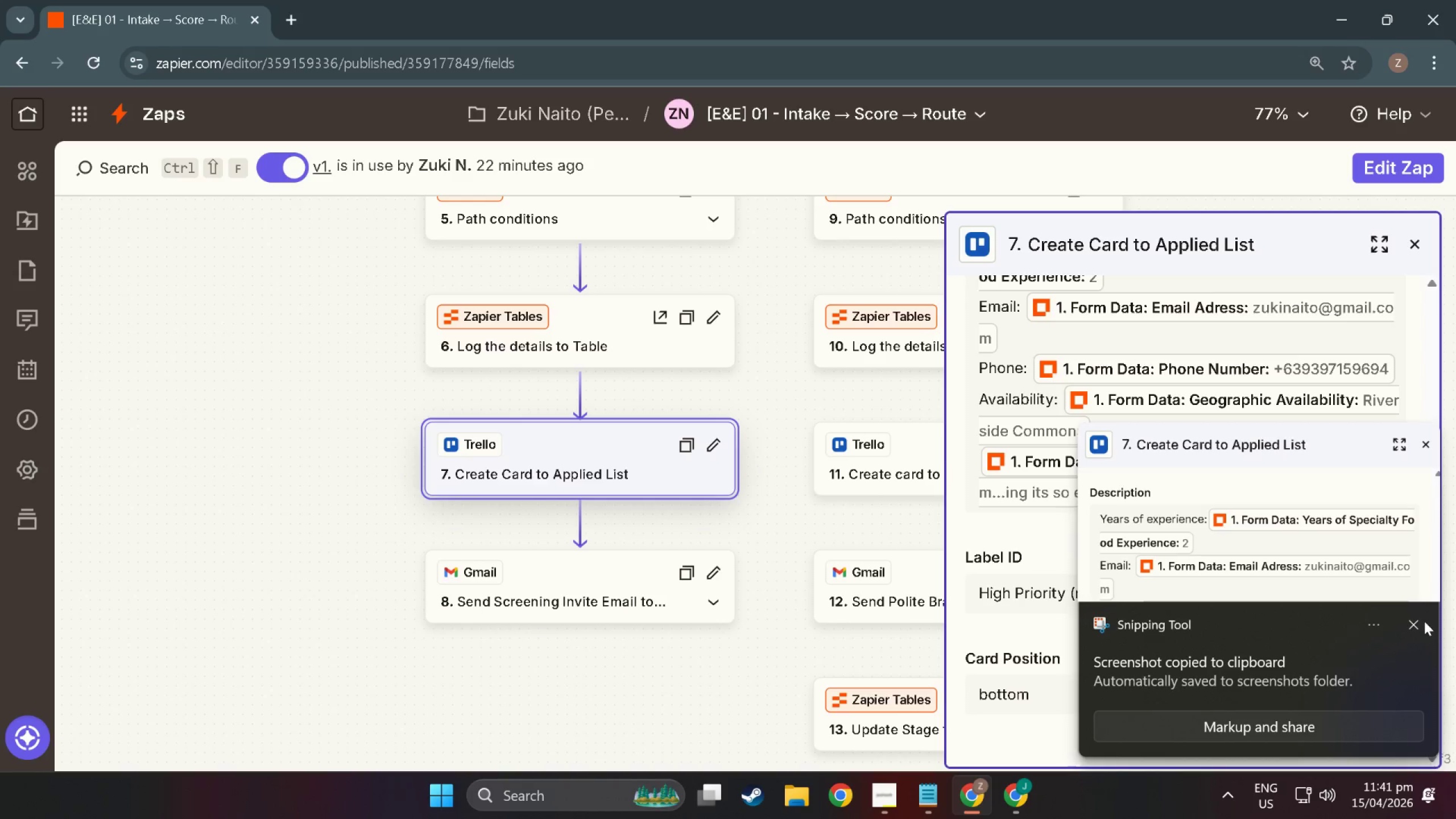 
left_click([1412, 625])
 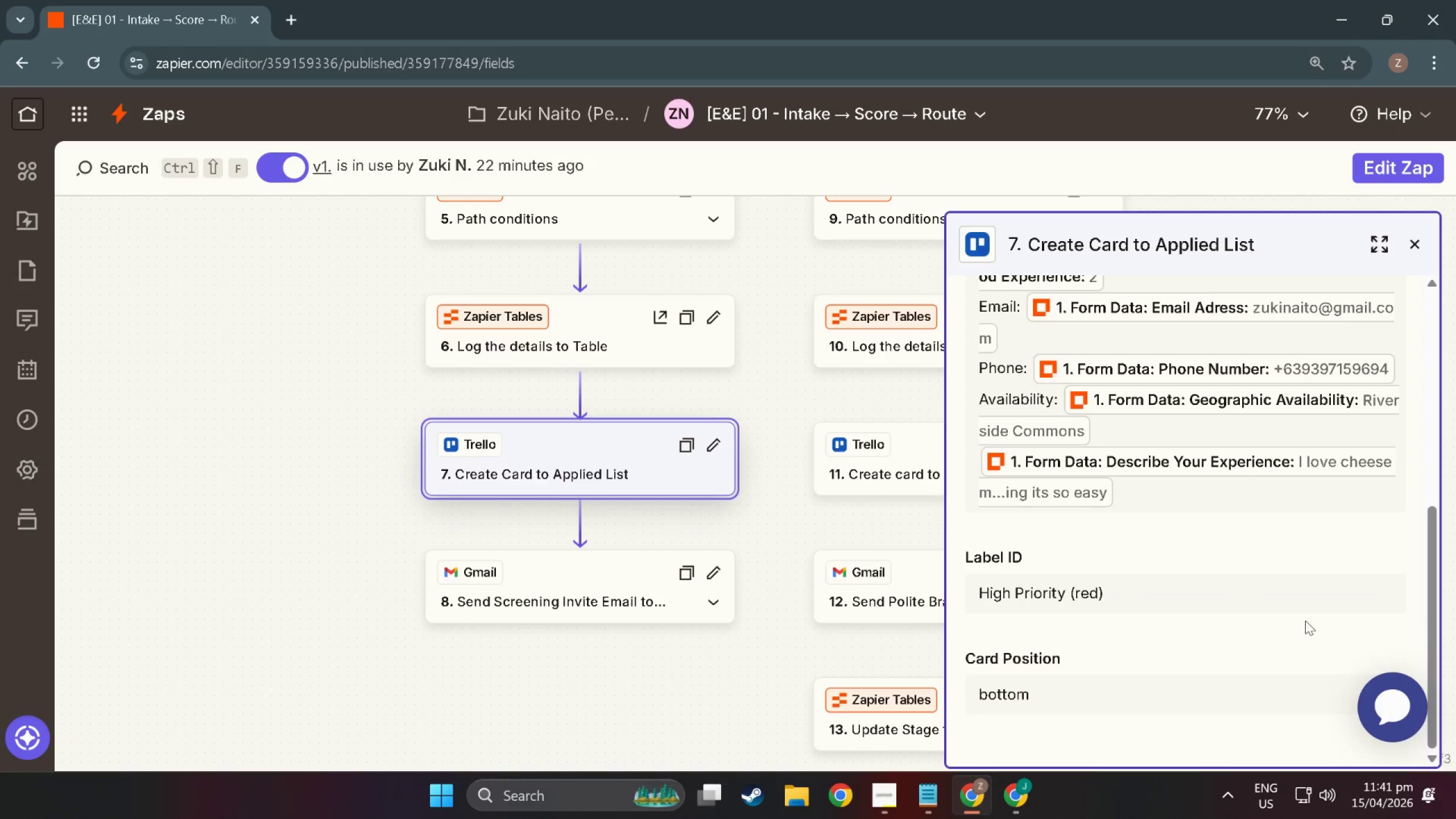 
scroll: coordinate [1221, 599], scroll_direction: down, amount: 3.0
 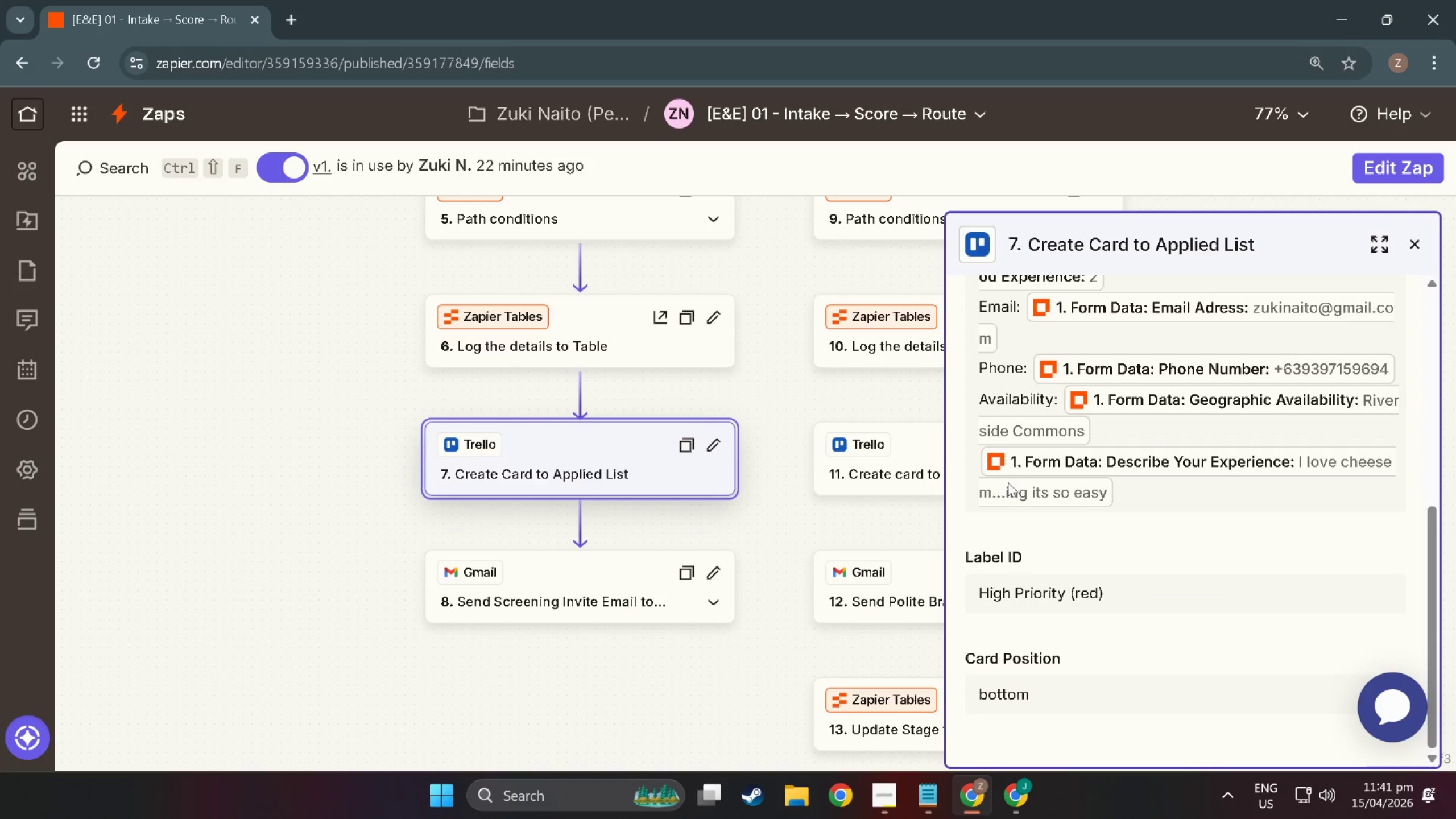 
key(Meta+Shift+S)
 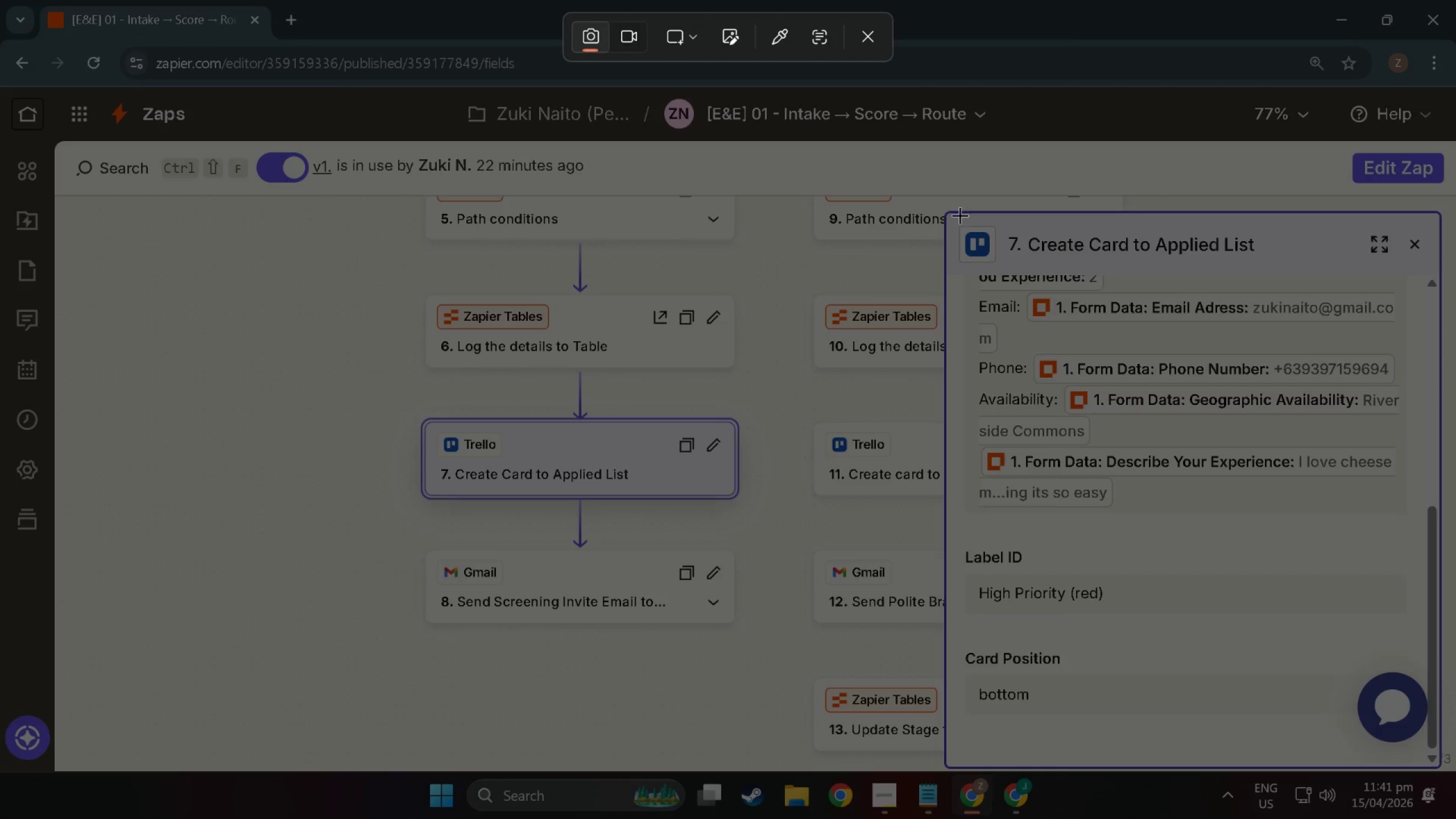 
left_click_drag(start_coordinate=[950, 217], to_coordinate=[1432, 759])
 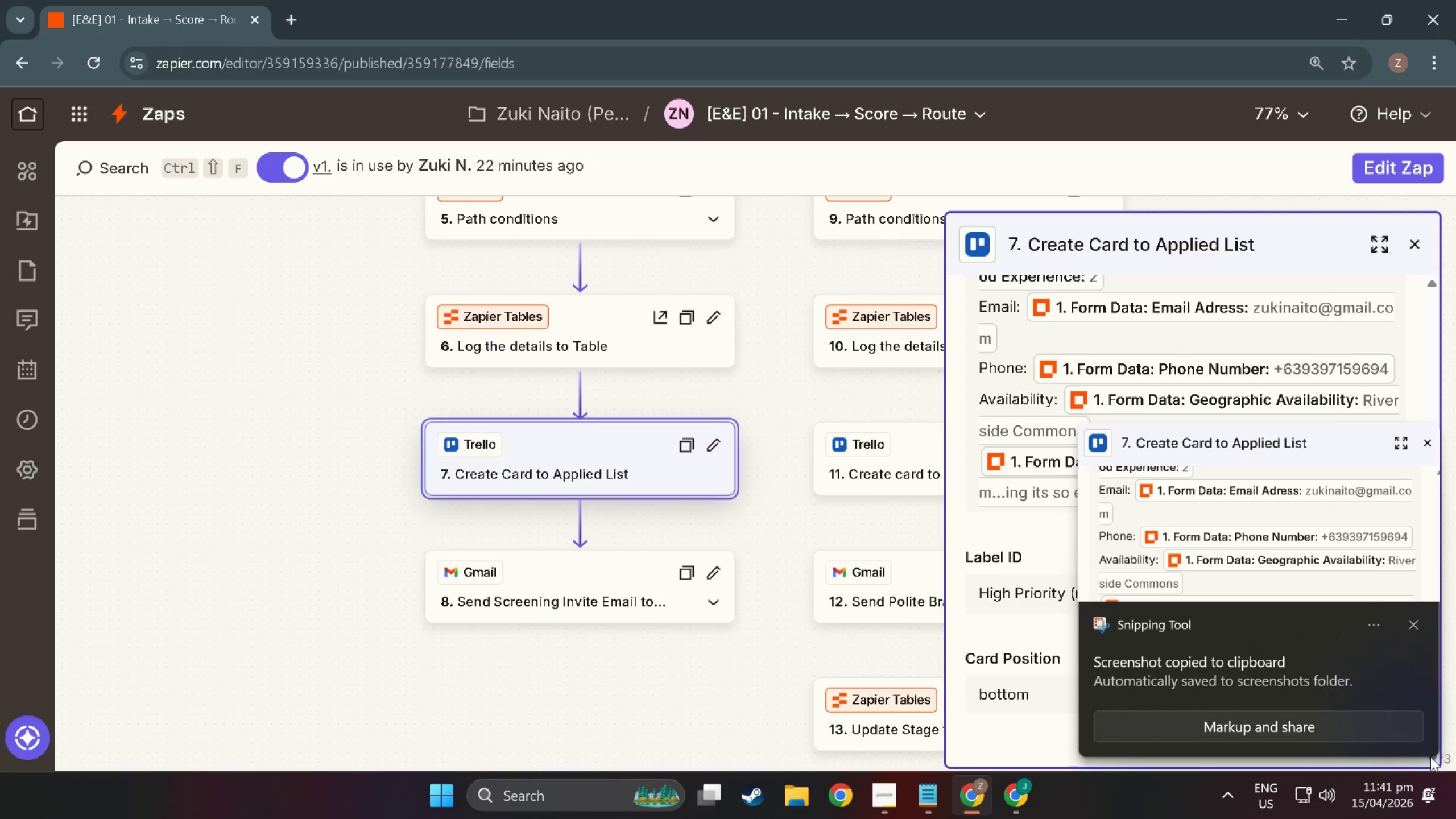 
key(Alt+Tab)
 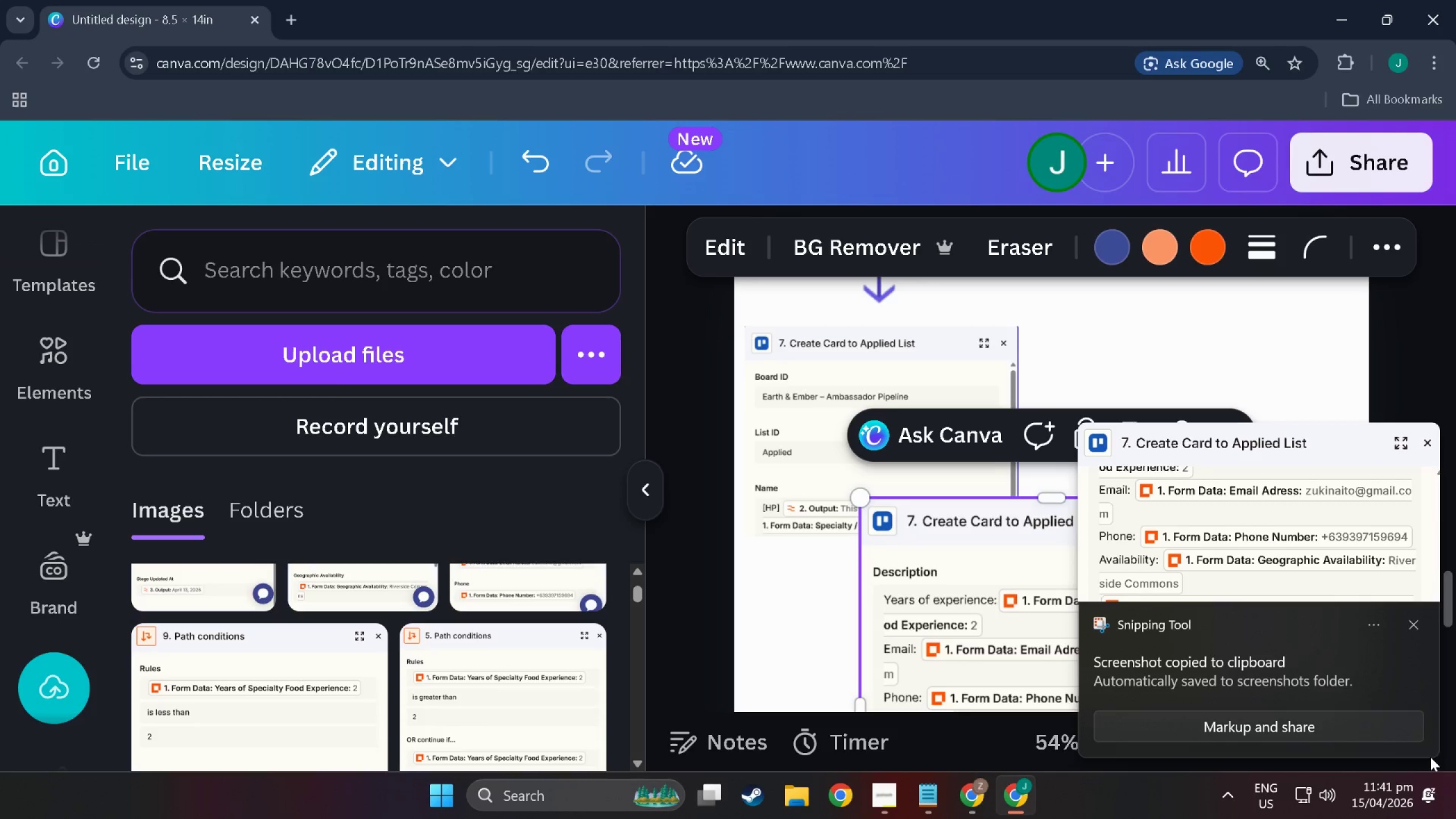 
key(Control+ControlLeft)
 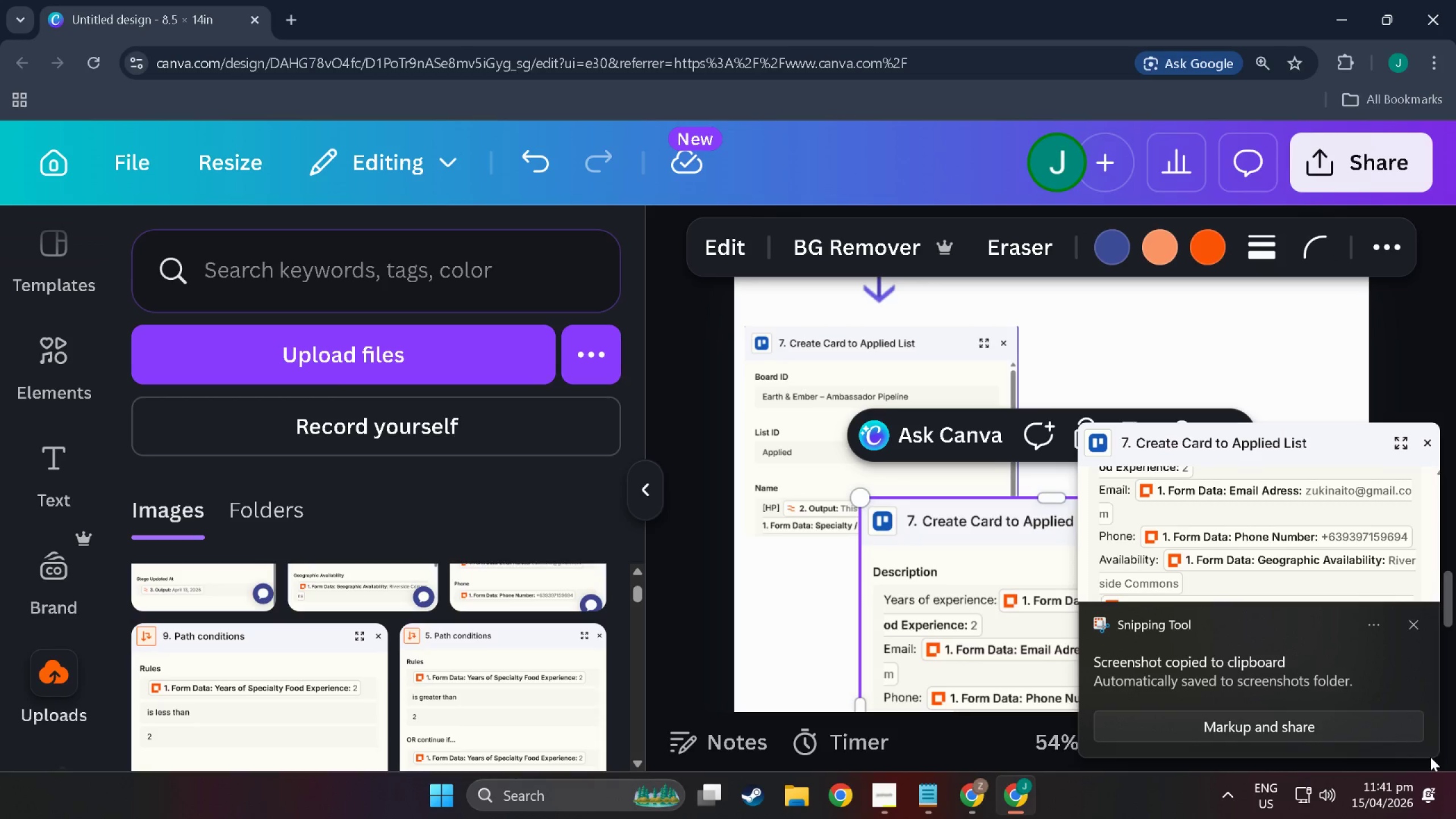 
key(Control+V)
 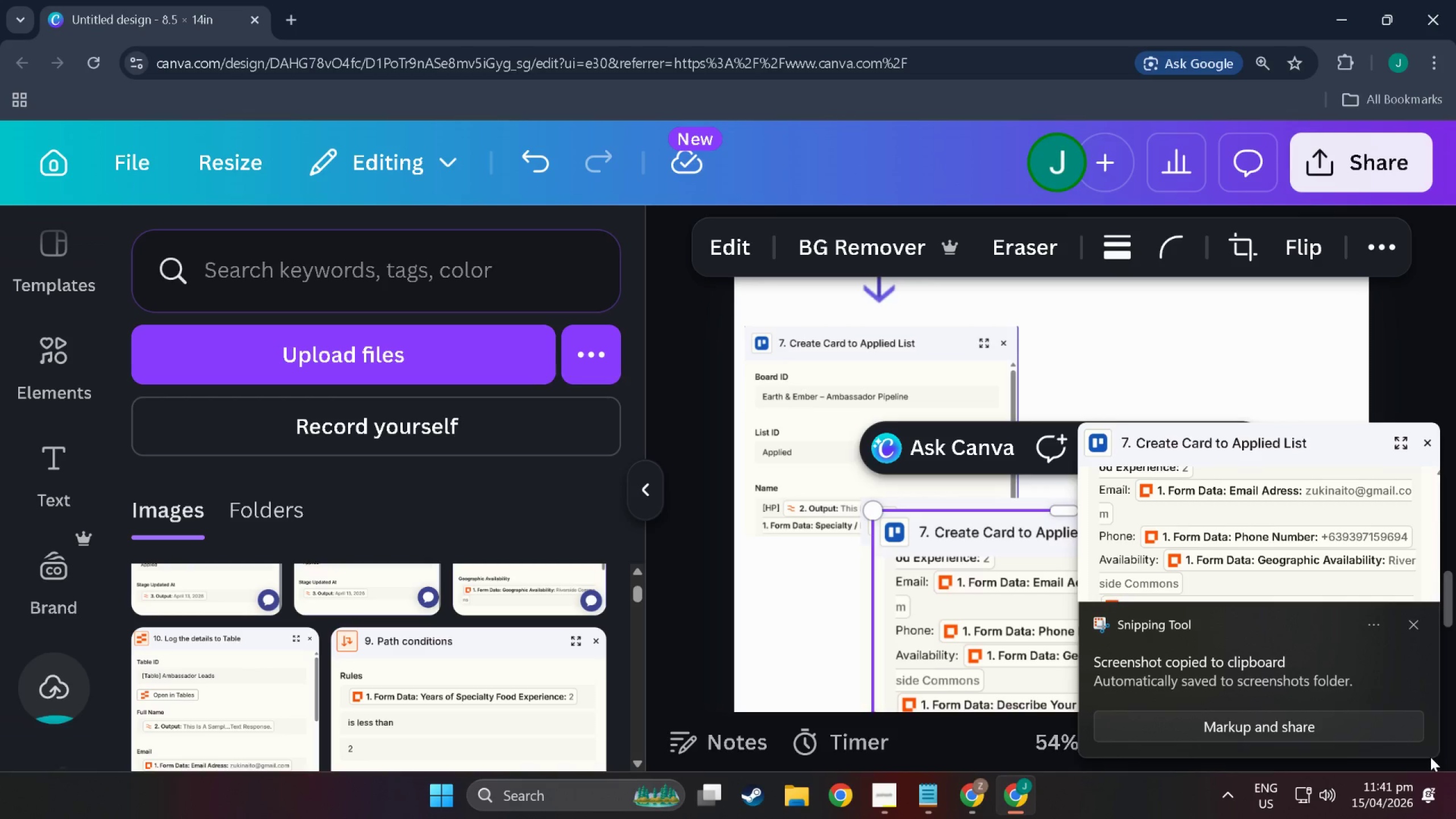 
key(Control+Z)
 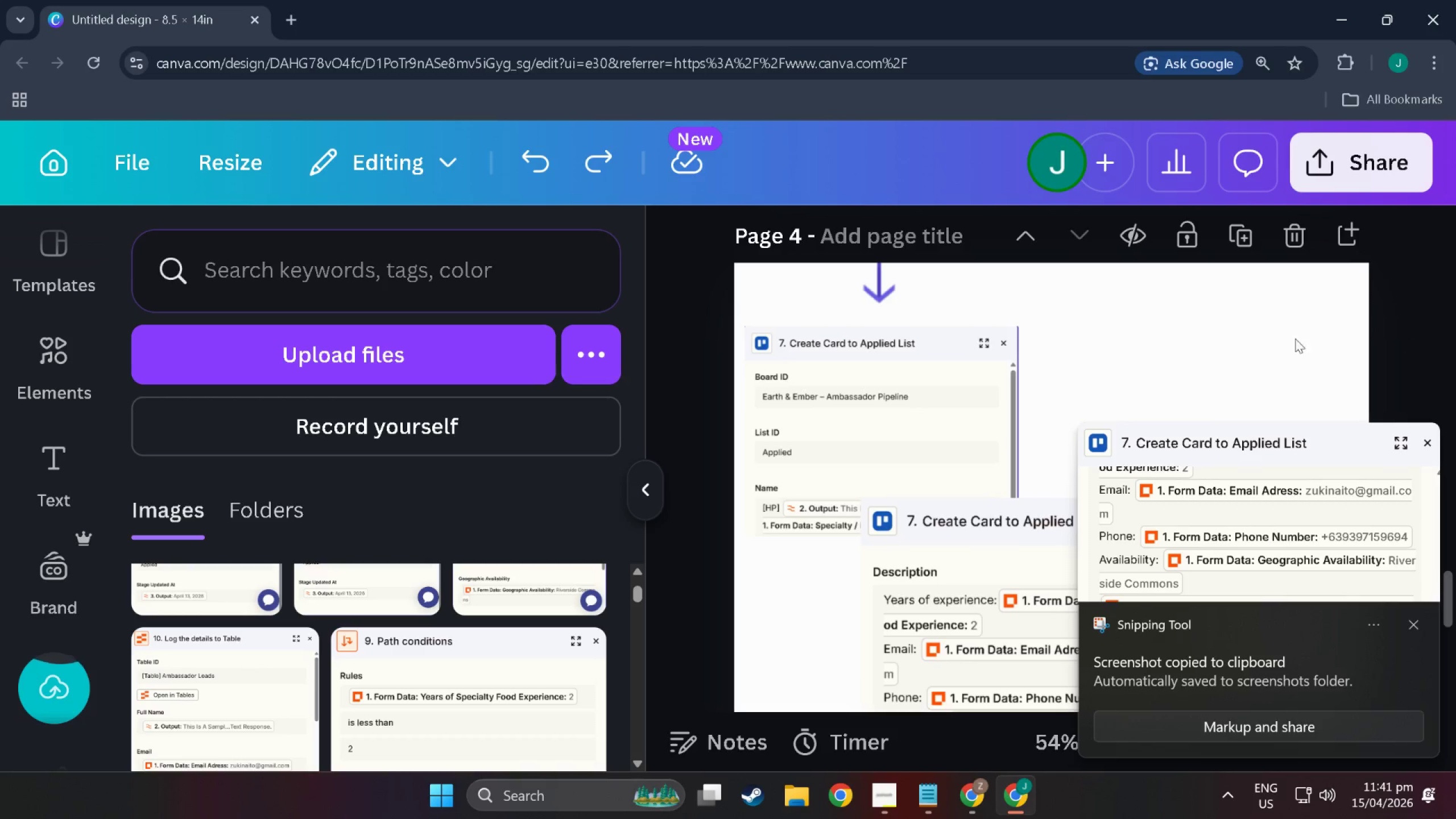 
left_click([1192, 361])
 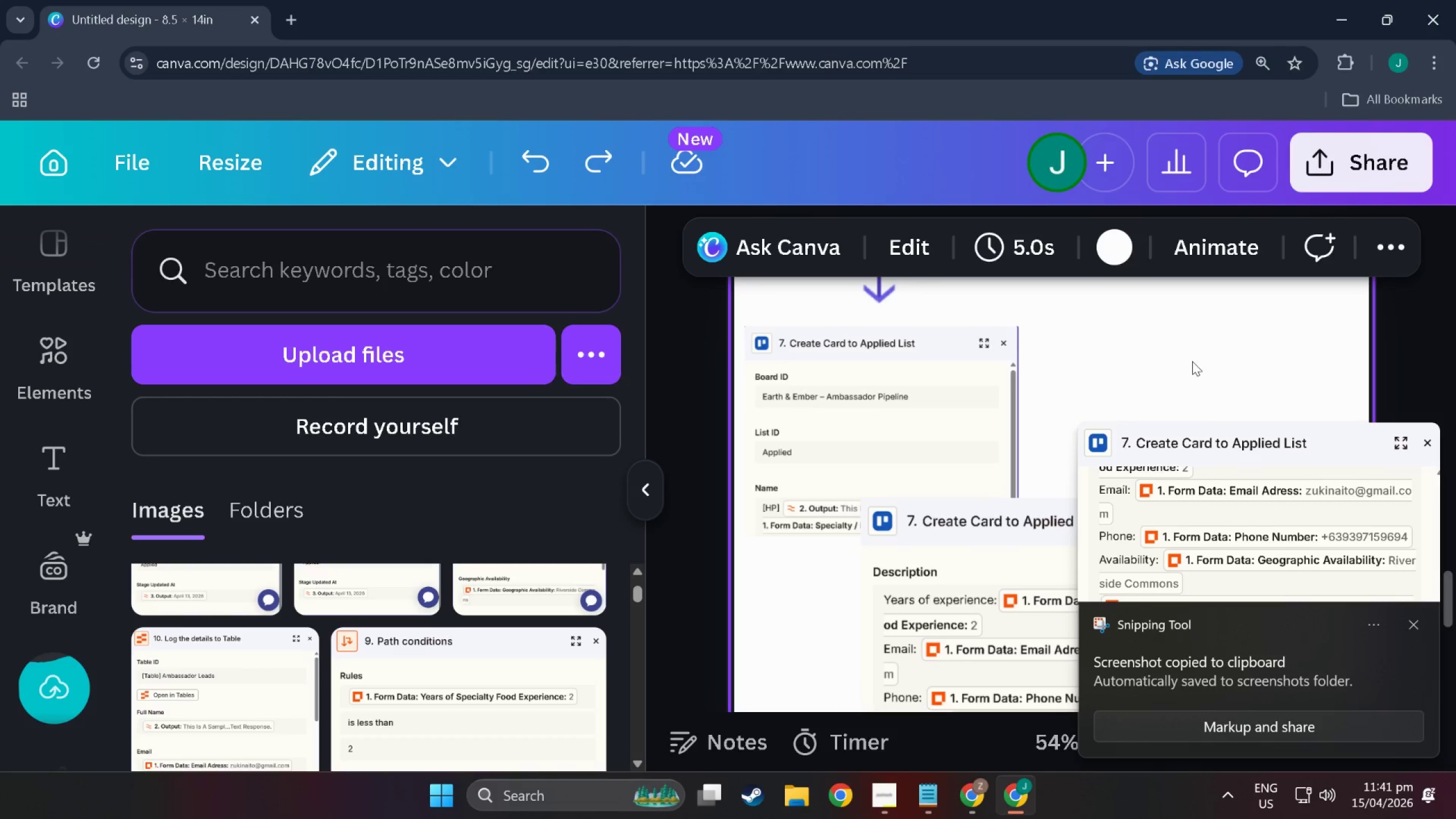 
key(Control+V)
 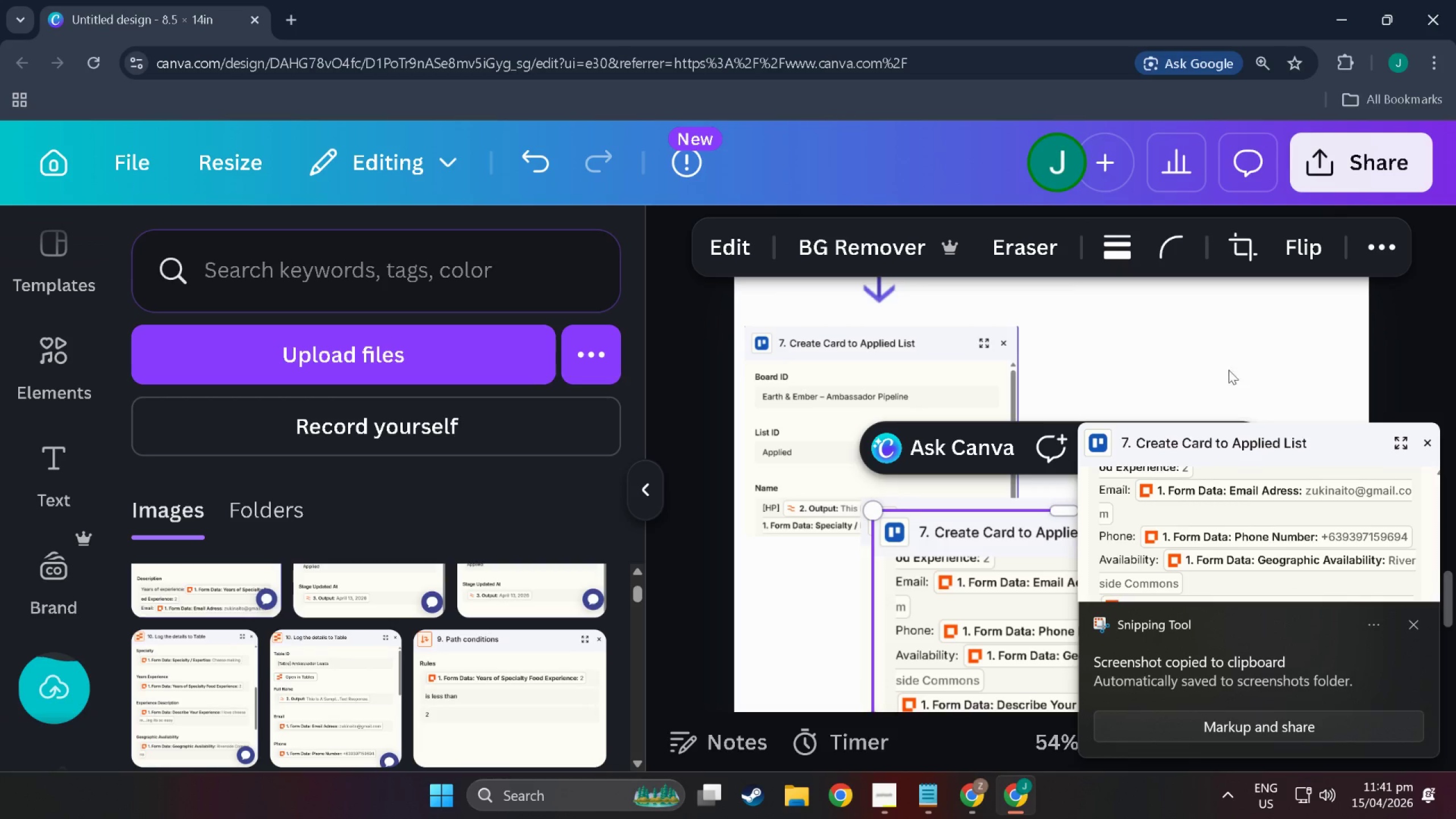 
left_click([1419, 617])
 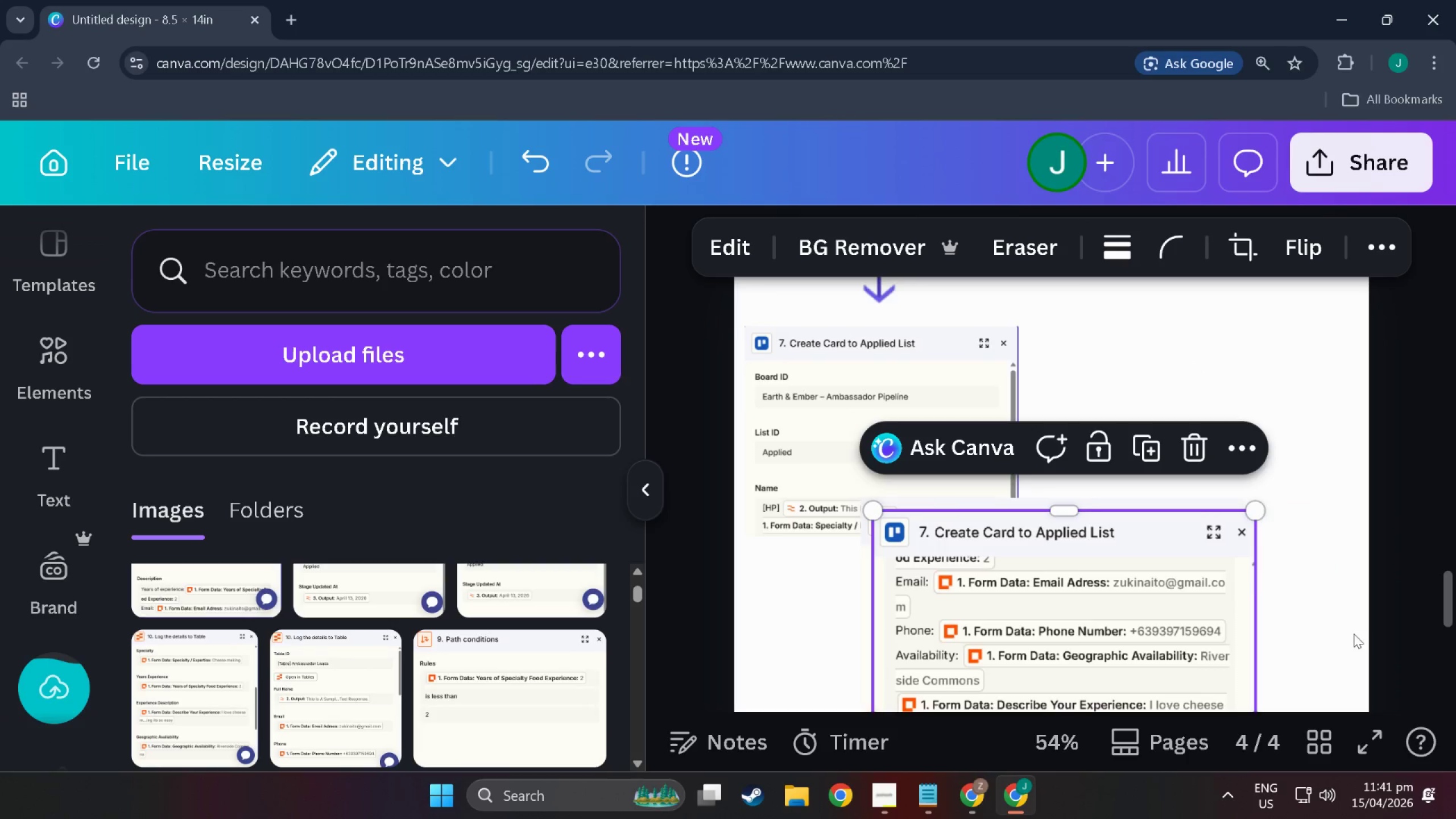 
left_click_drag(start_coordinate=[947, 474], to_coordinate=[1093, 447])
 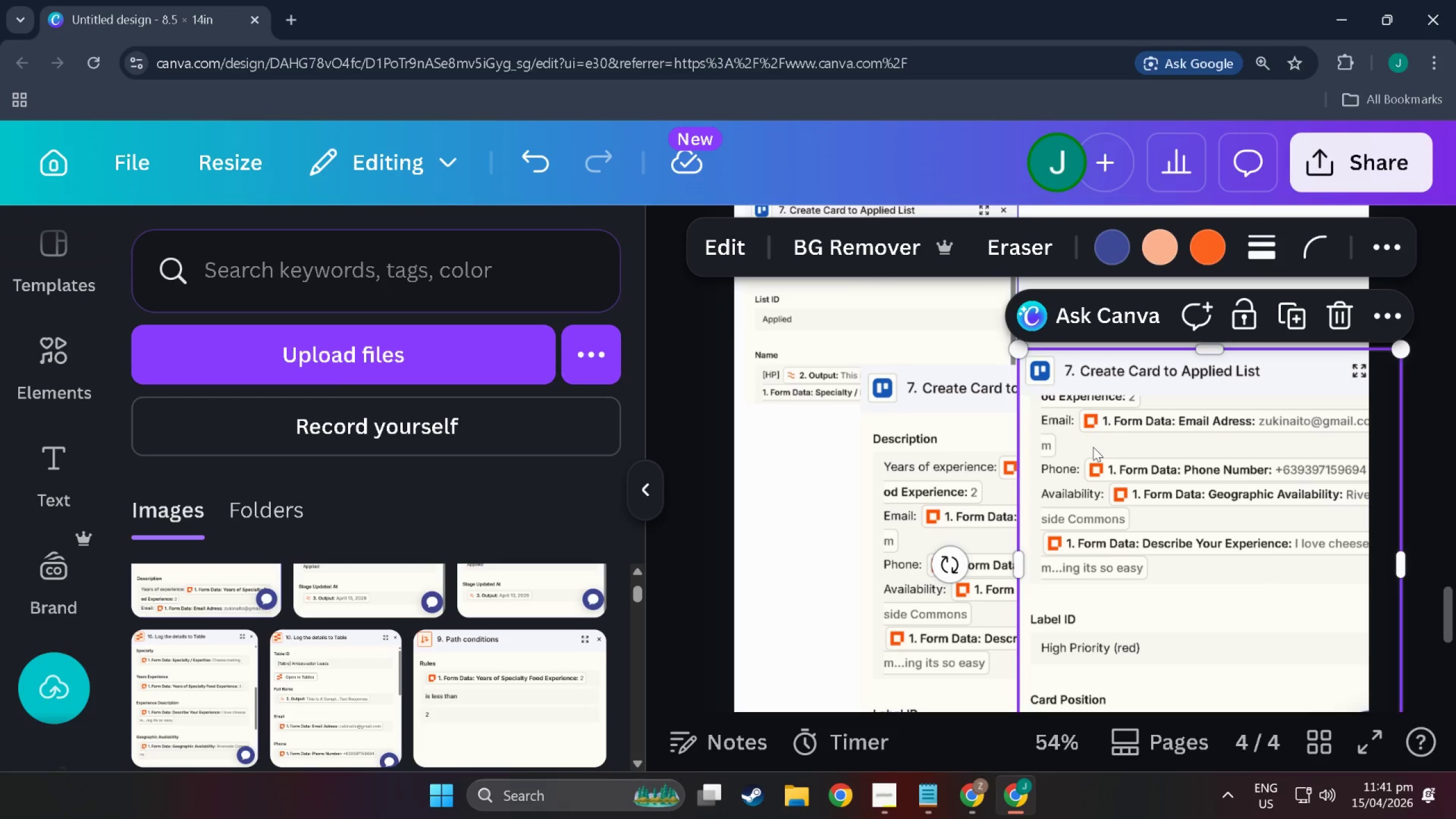 
scroll: coordinate [1264, 597], scroll_direction: down, amount: 4.0
 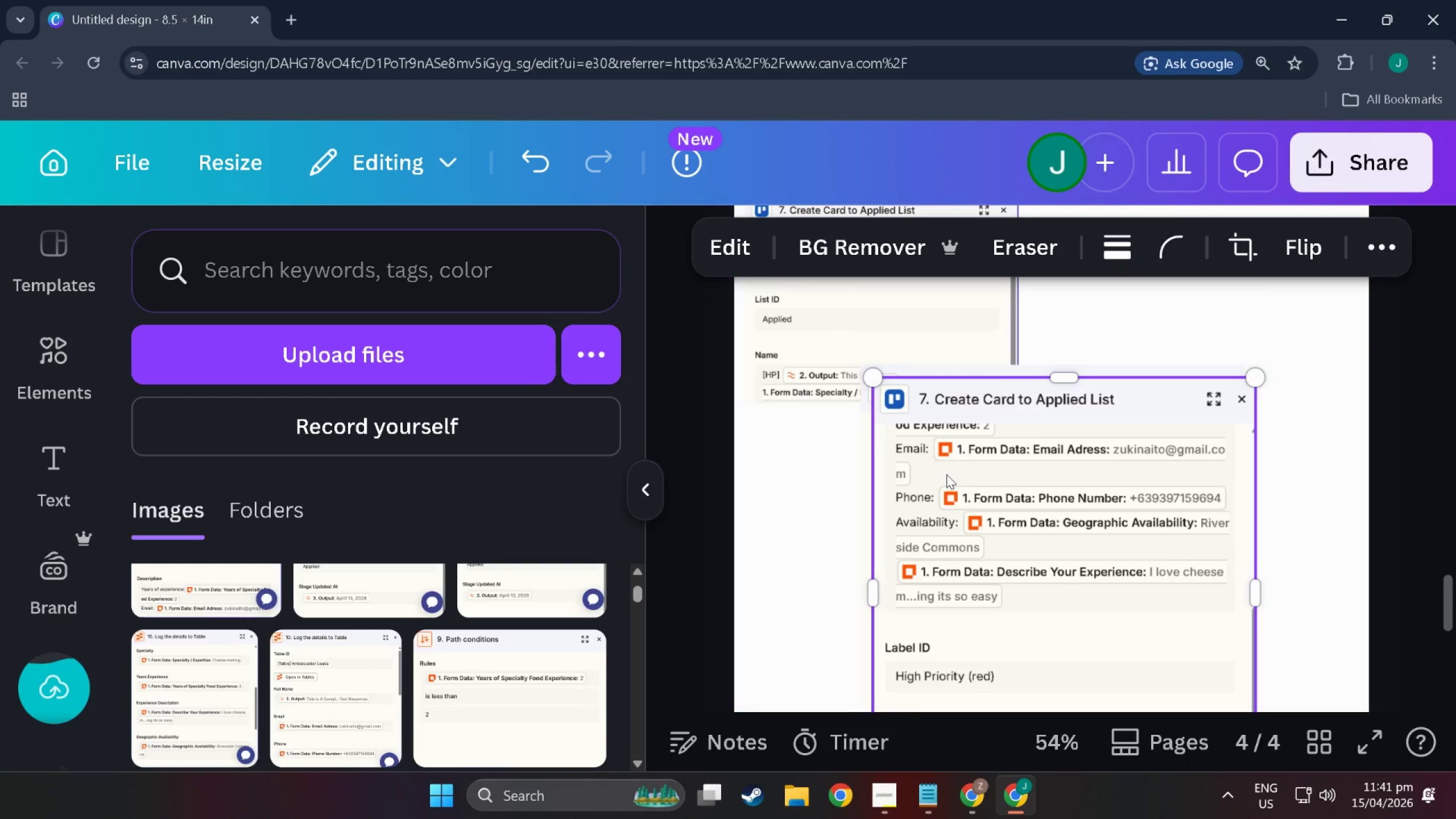 
left_click_drag(start_coordinate=[1098, 447], to_coordinate=[1198, 485])
 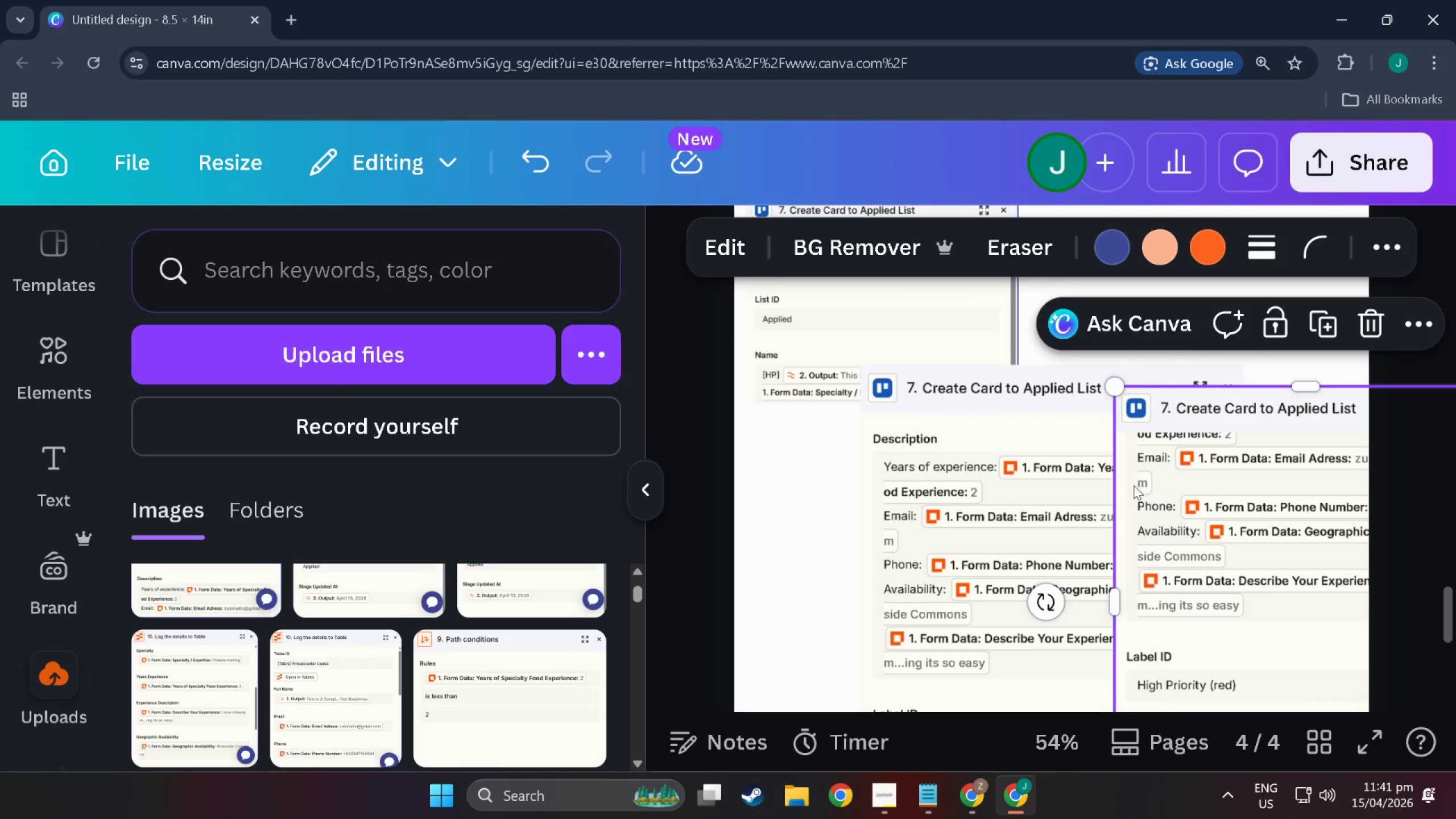 
left_click_drag(start_coordinate=[1025, 468], to_coordinate=[905, 447])
 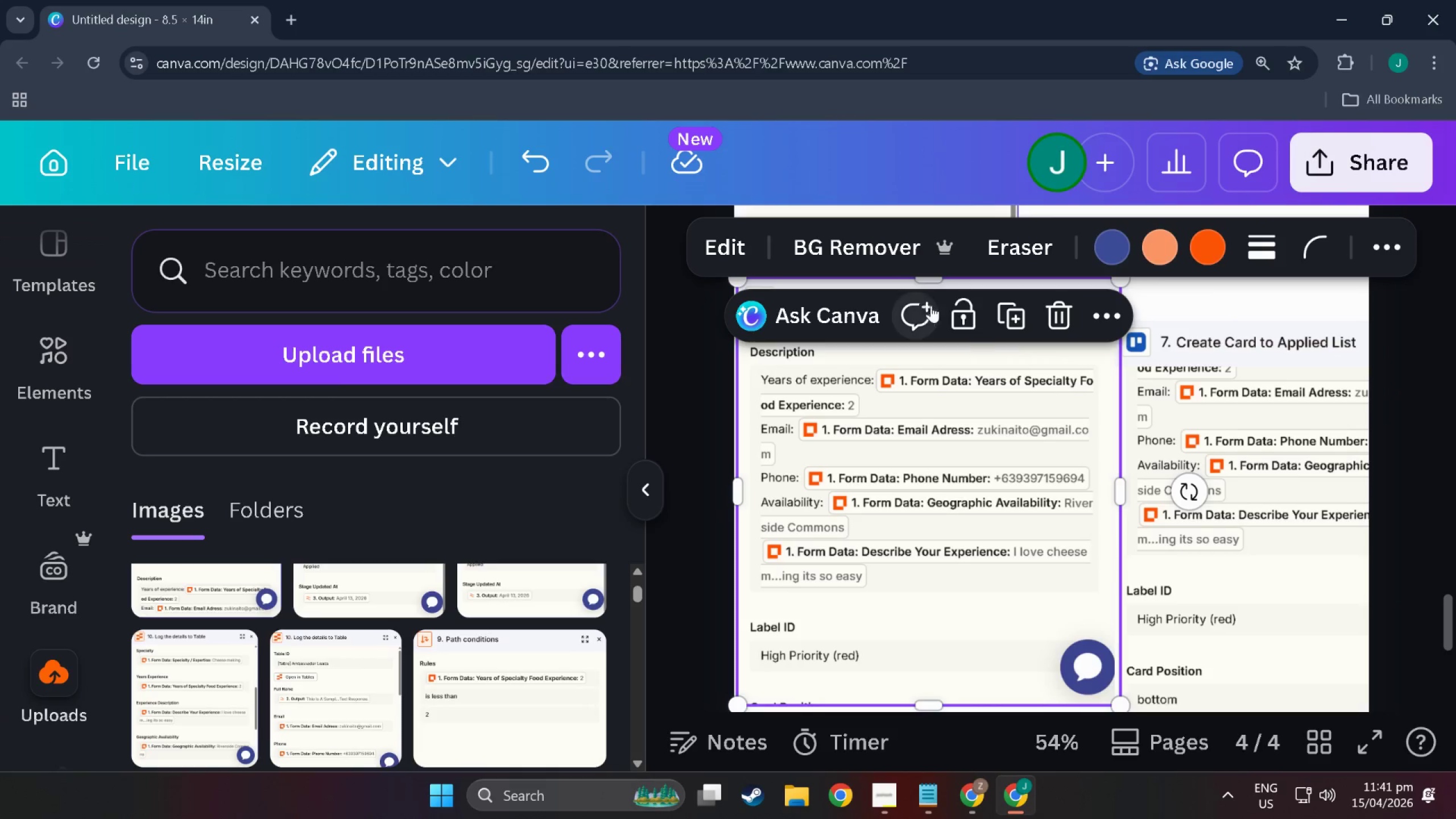 
scroll: coordinate [1131, 493], scroll_direction: down, amount: 2.0
 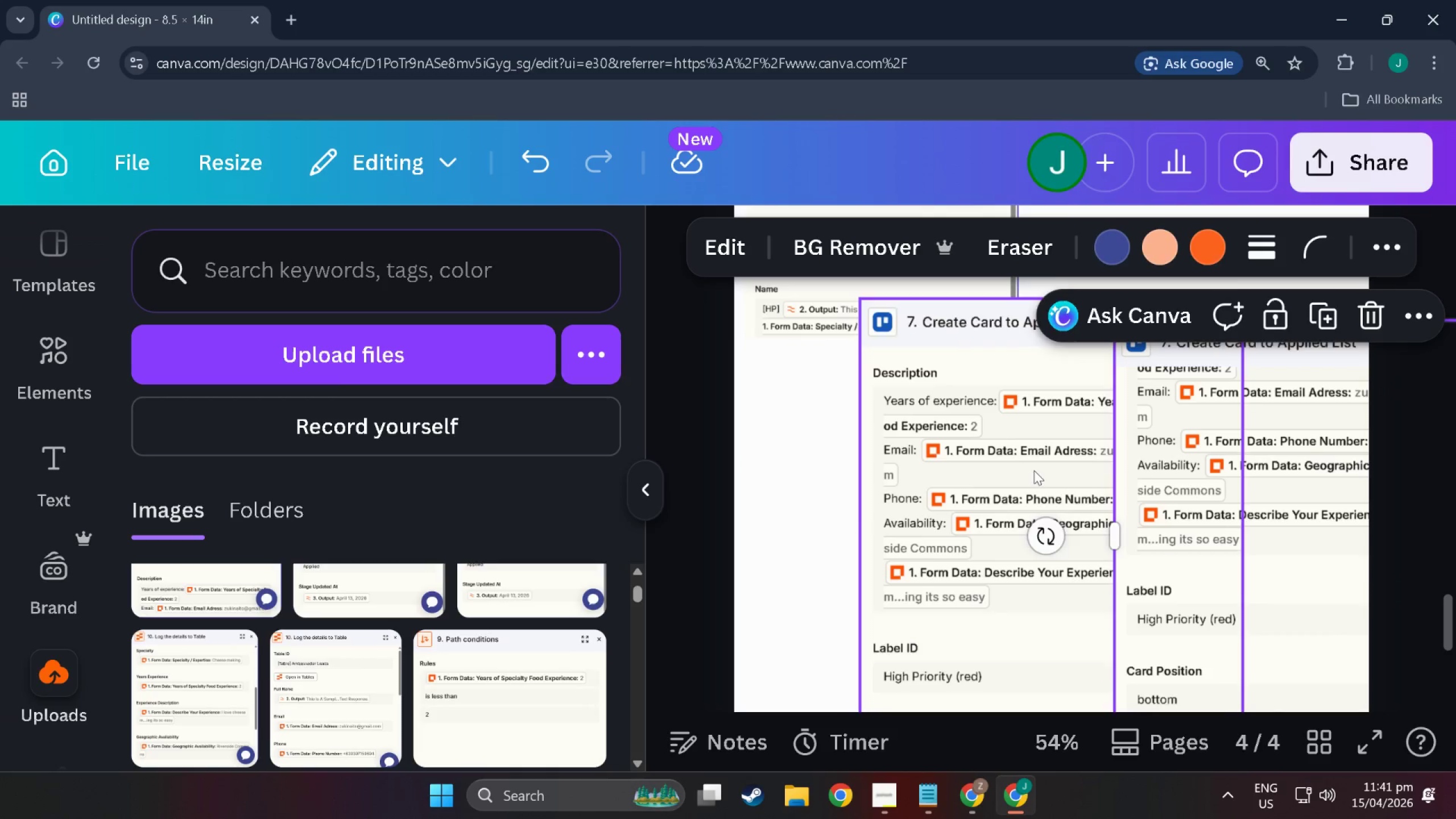 
scroll: coordinate [933, 309], scroll_direction: up, amount: 2.0
 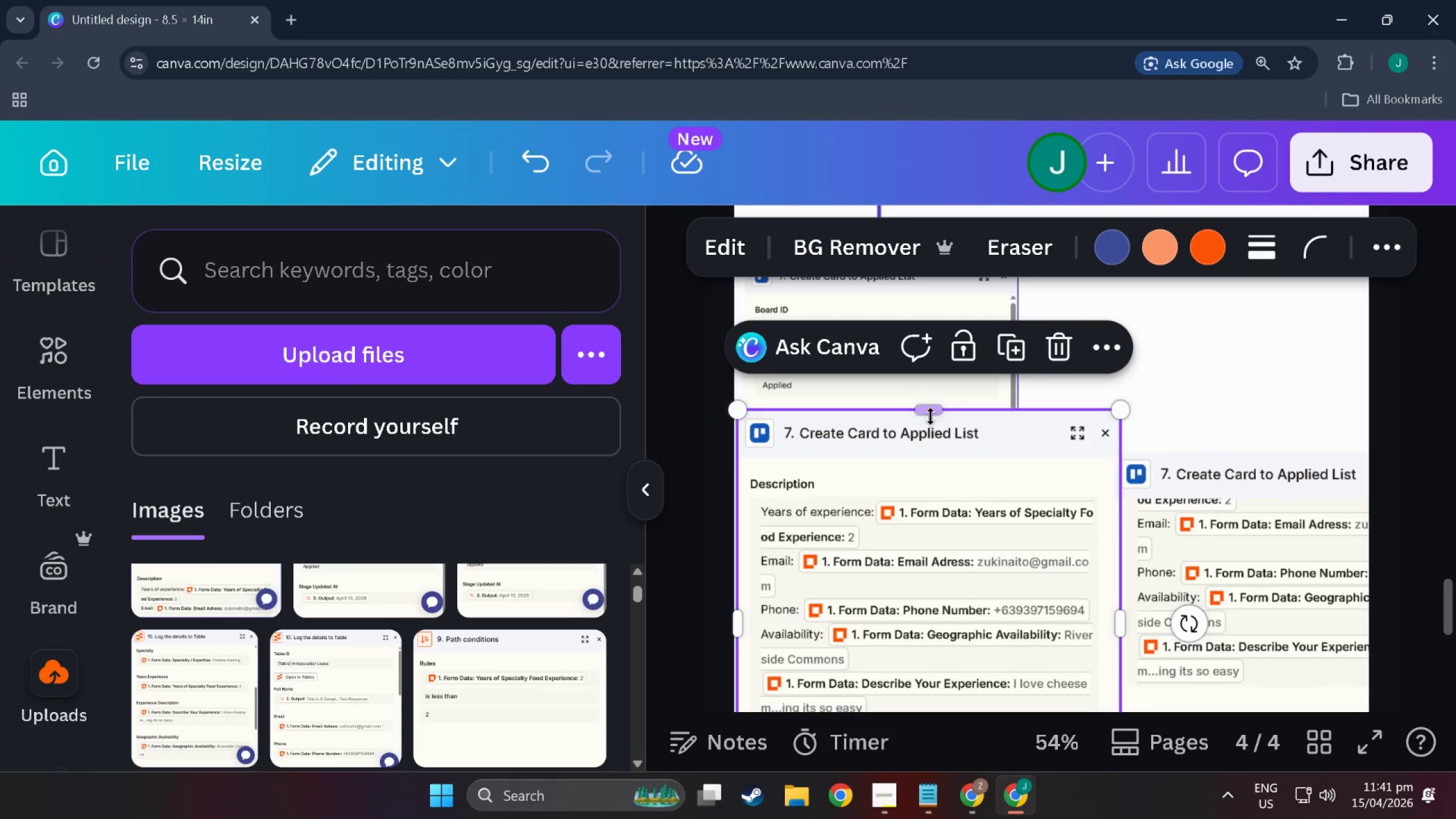 
left_click_drag(start_coordinate=[930, 415], to_coordinate=[929, 482])
 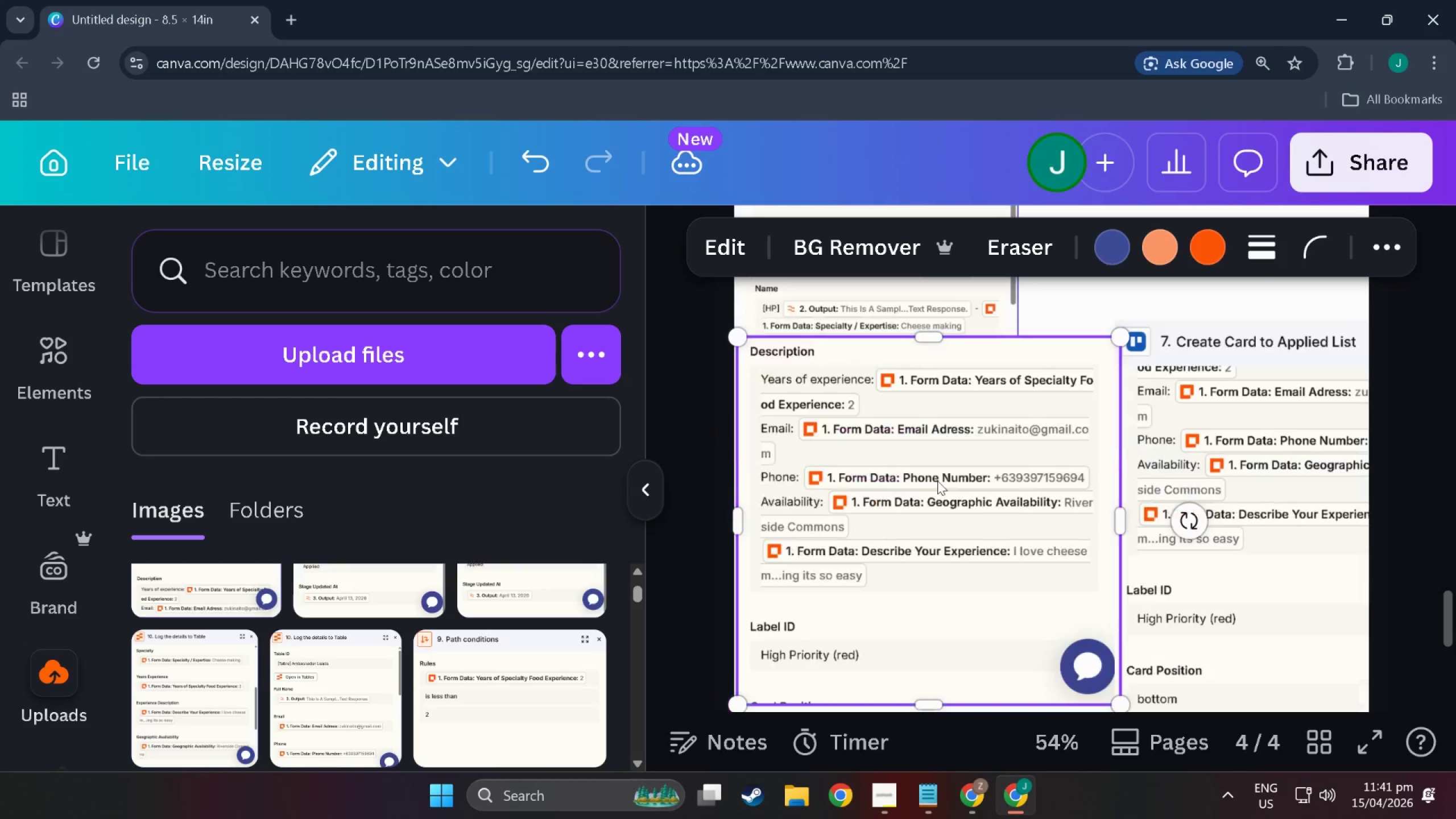 
scroll: coordinate [933, 482], scroll_direction: down, amount: 4.0
 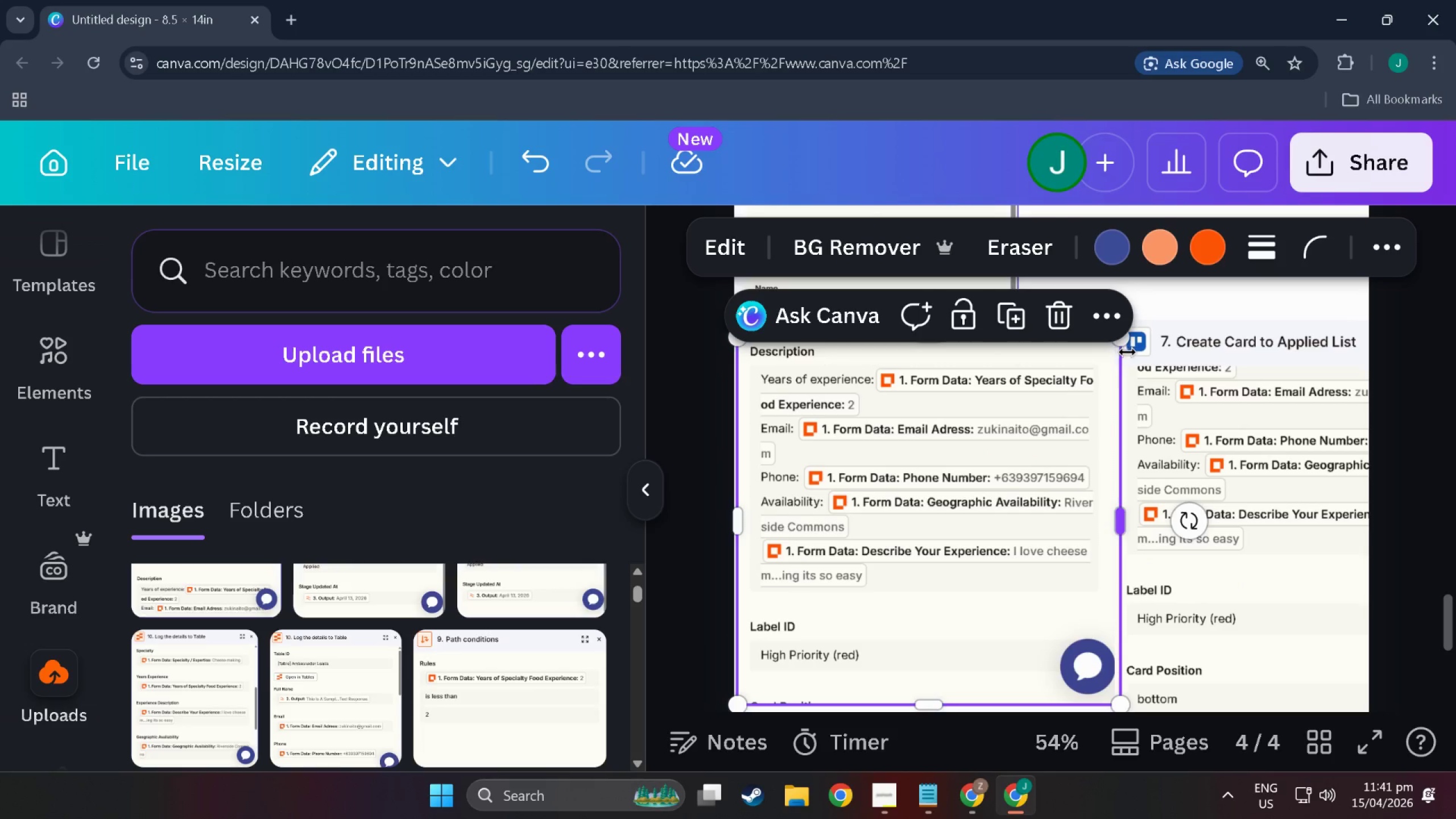 
left_click([1114, 352])
 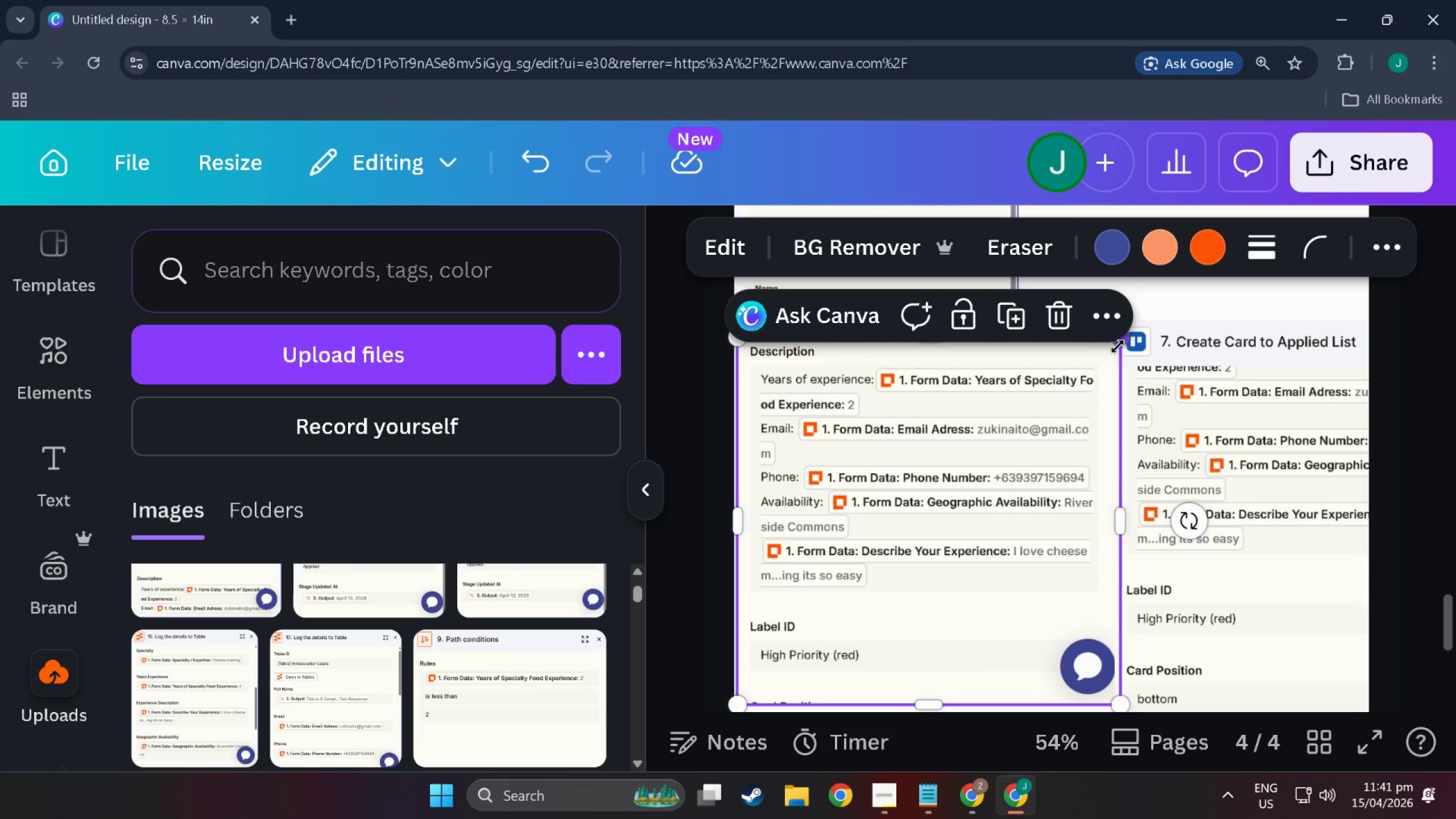 
left_click_drag(start_coordinate=[1118, 346], to_coordinate=[991, 423])
 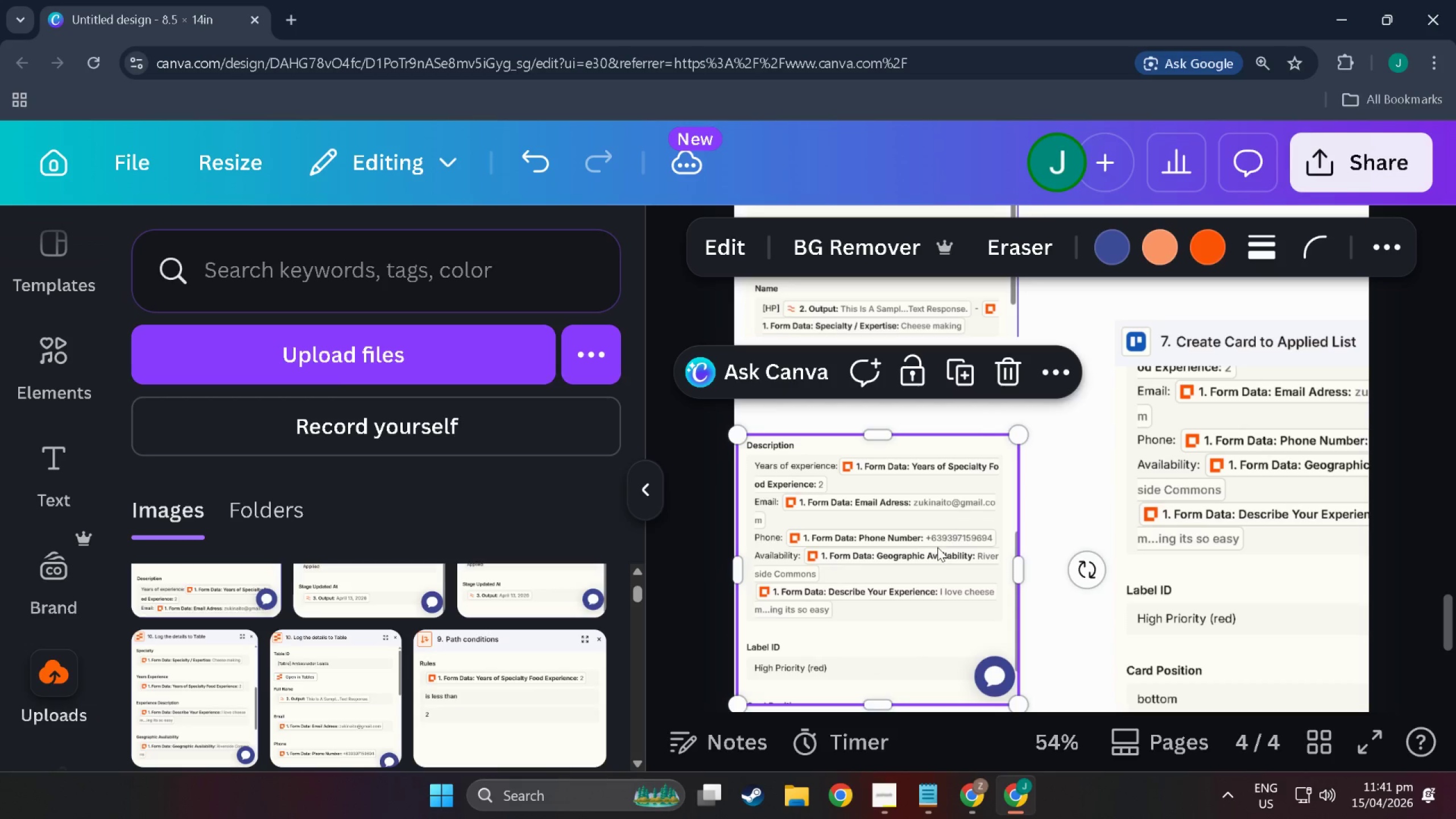 
left_click_drag(start_coordinate=[937, 547], to_coordinate=[937, 458])
 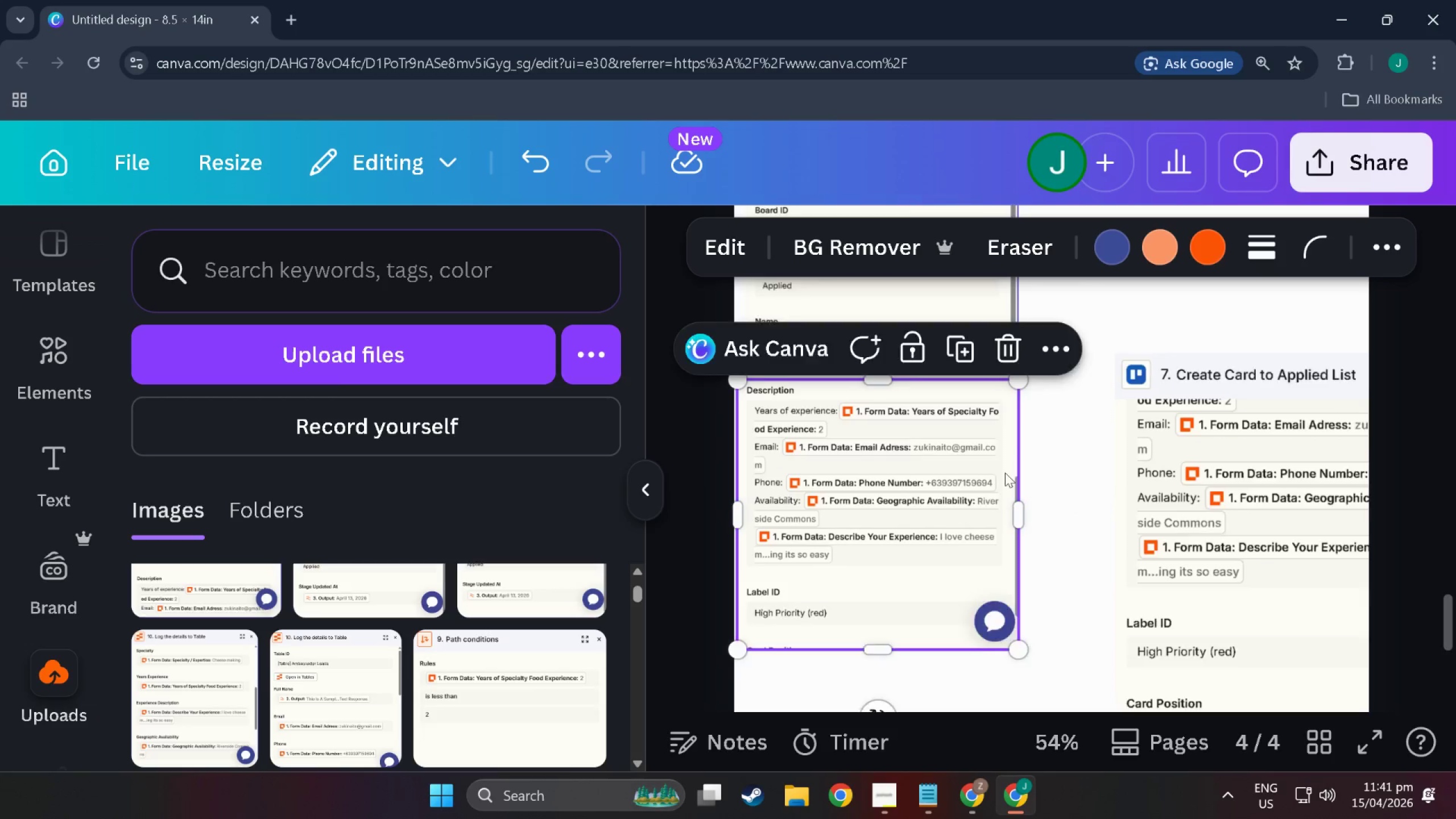 
left_click([1006, 485])
 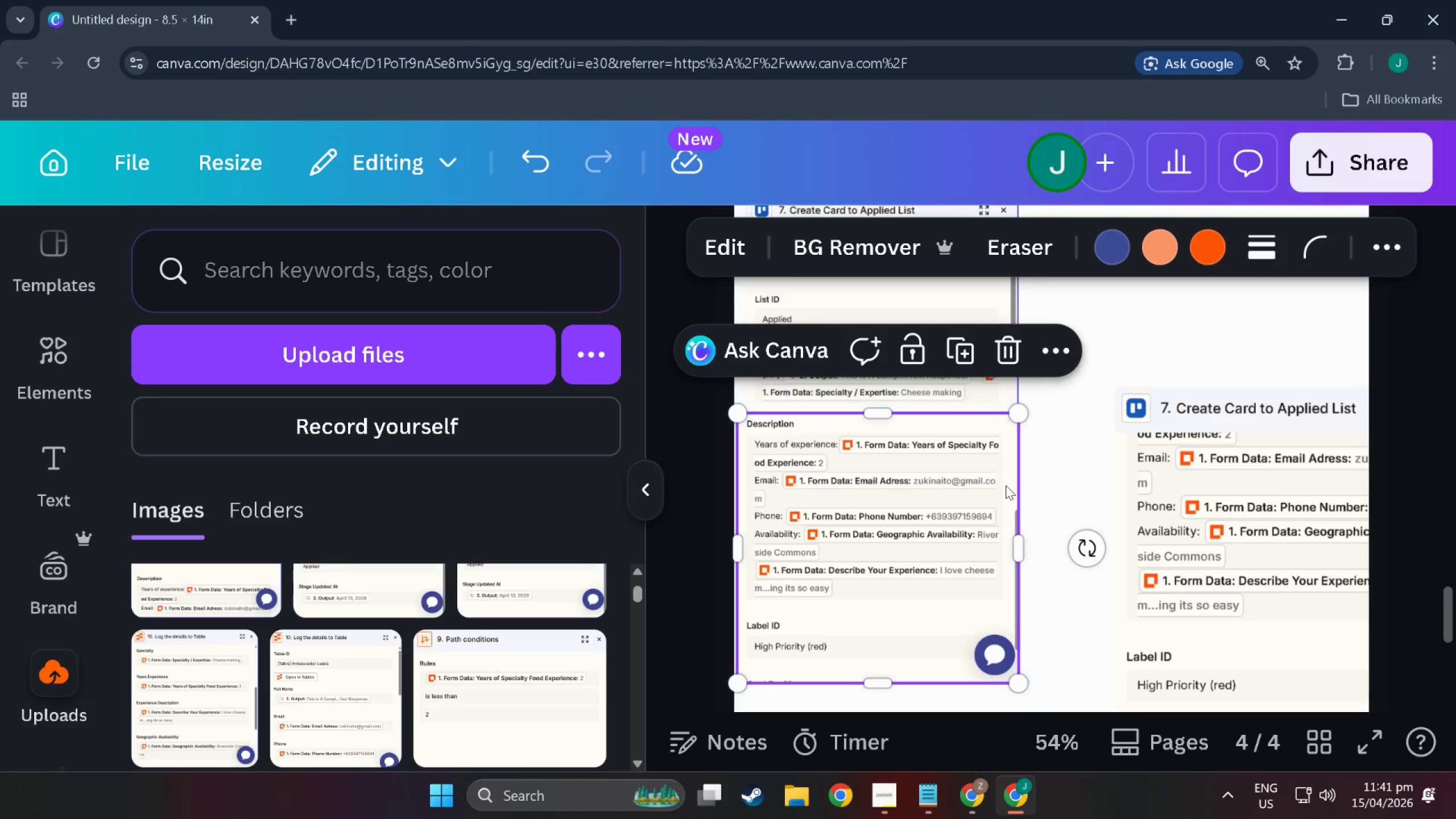 
scroll: coordinate [1004, 473], scroll_direction: up, amount: 2.0
 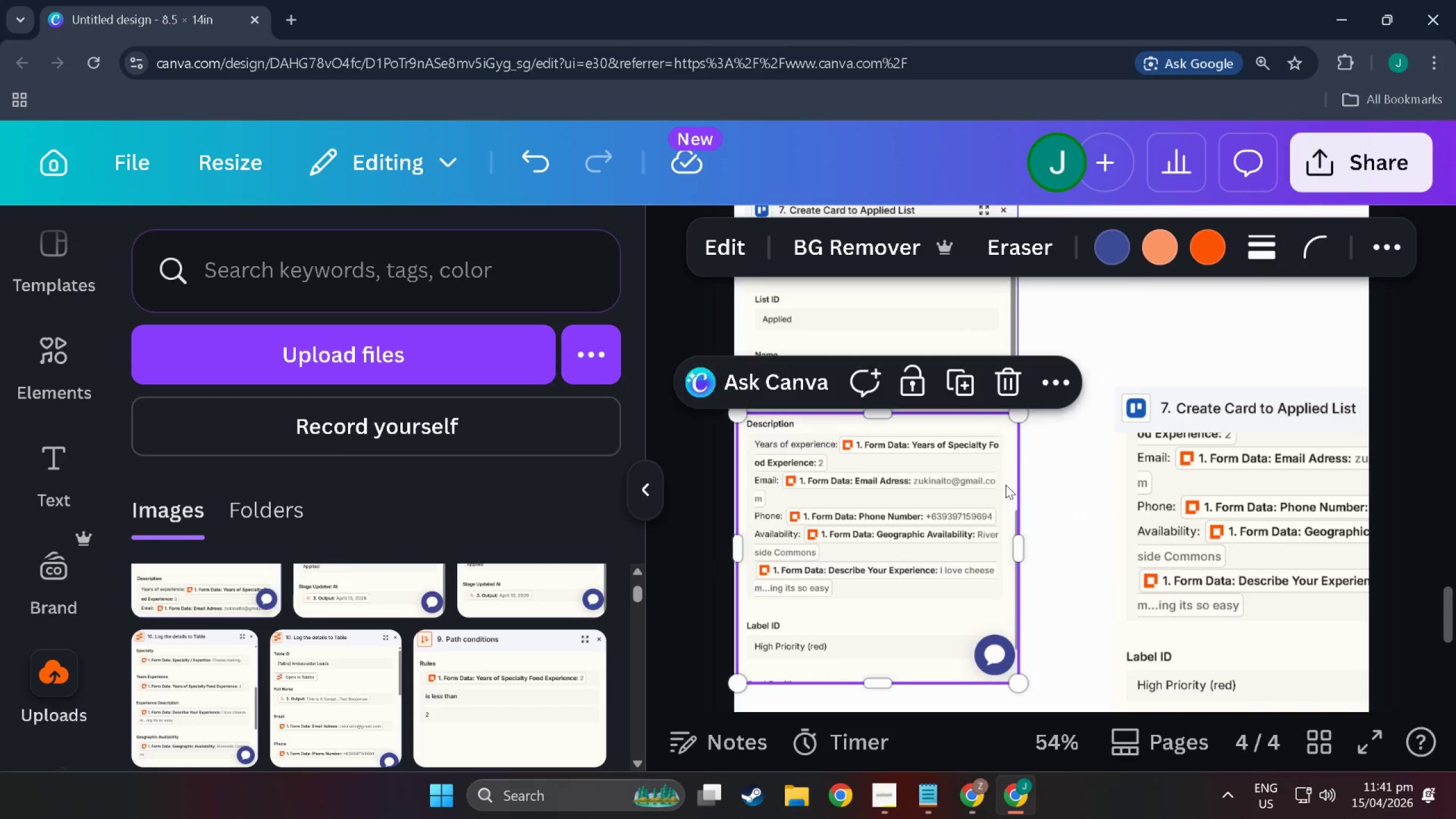 
left_click([1006, 487])
 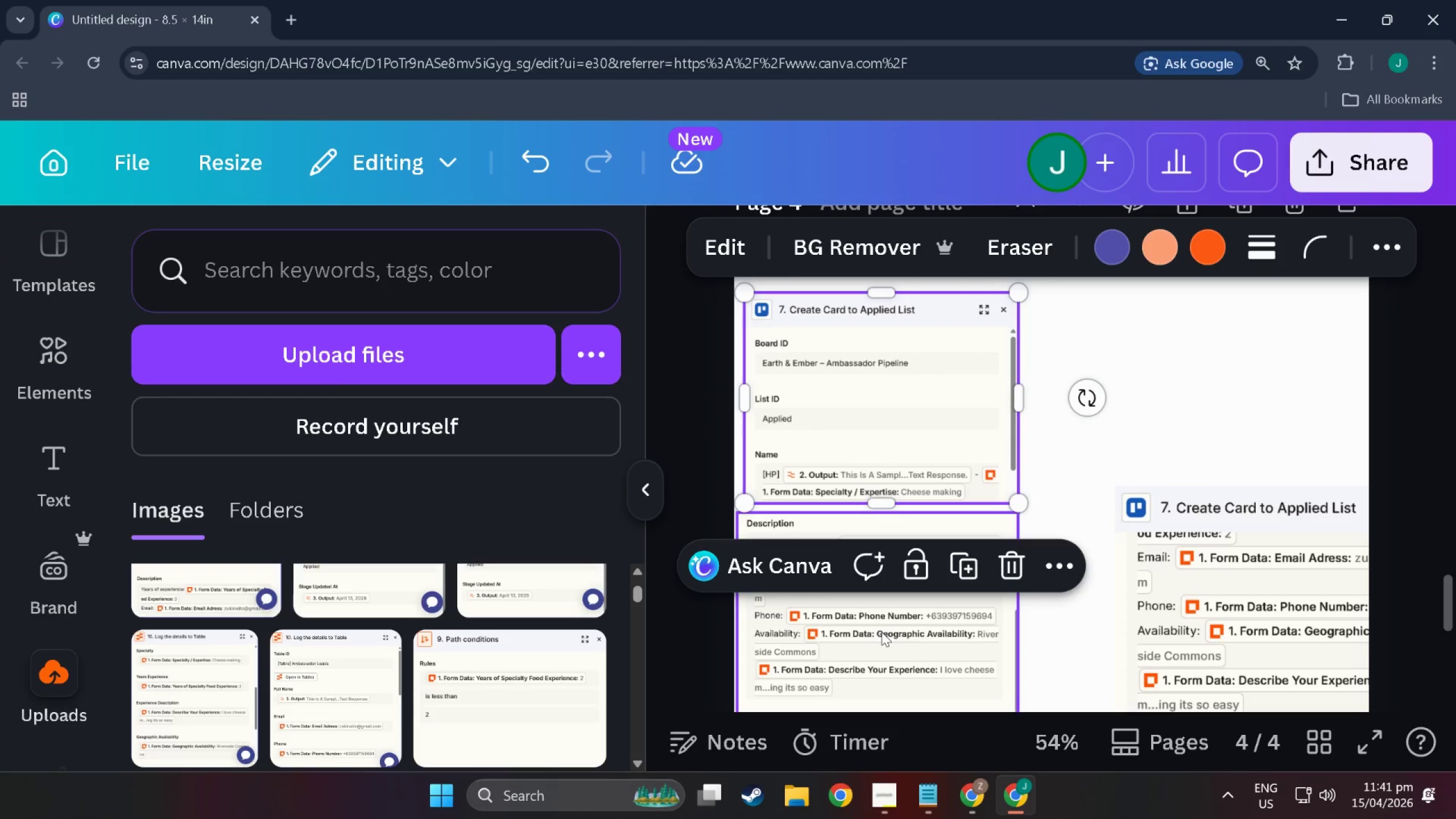 
scroll: coordinate [1006, 487], scroll_direction: up, amount: 3.0
 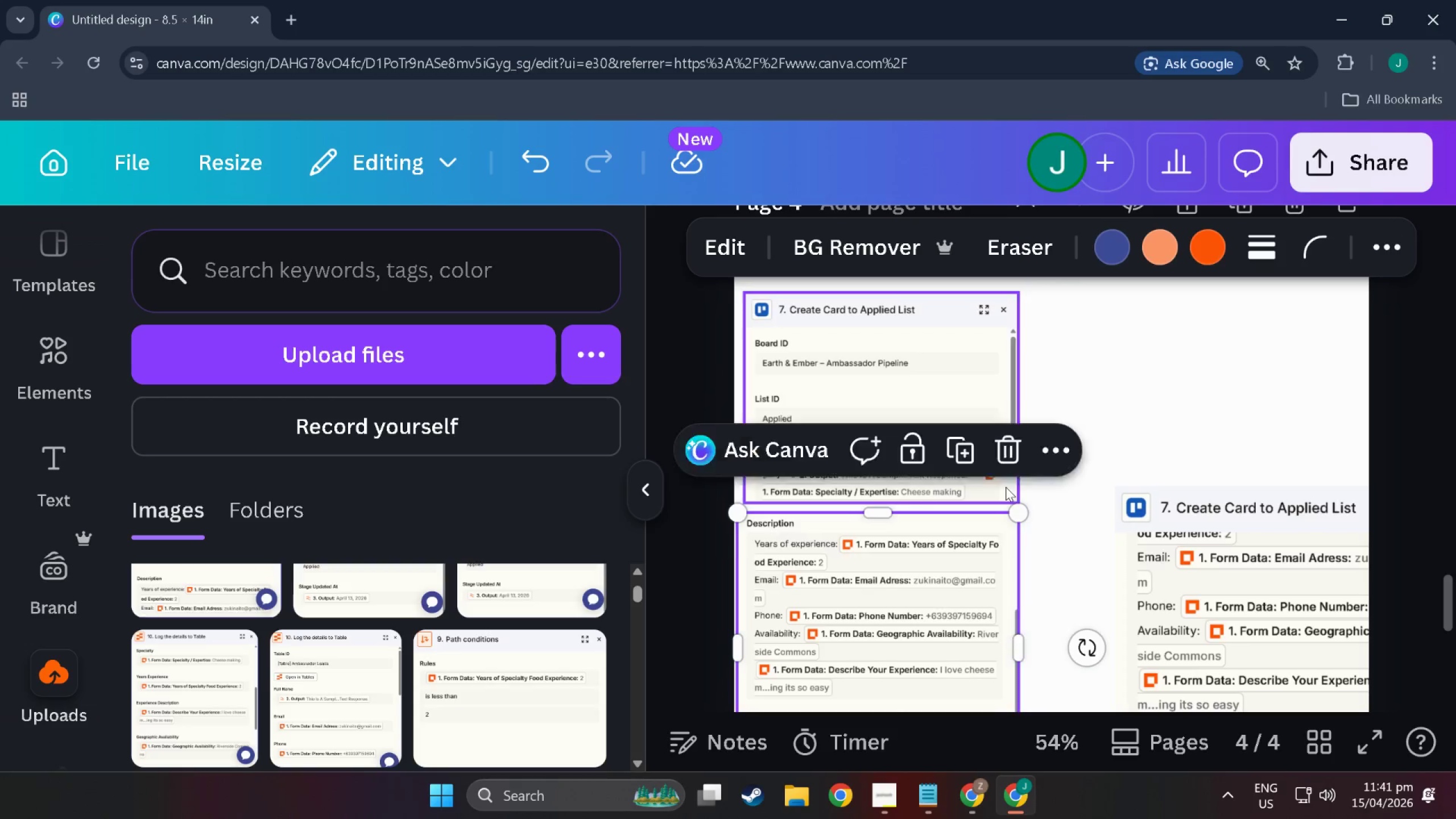 
left_click_drag(start_coordinate=[883, 648], to_coordinate=[882, 633])
 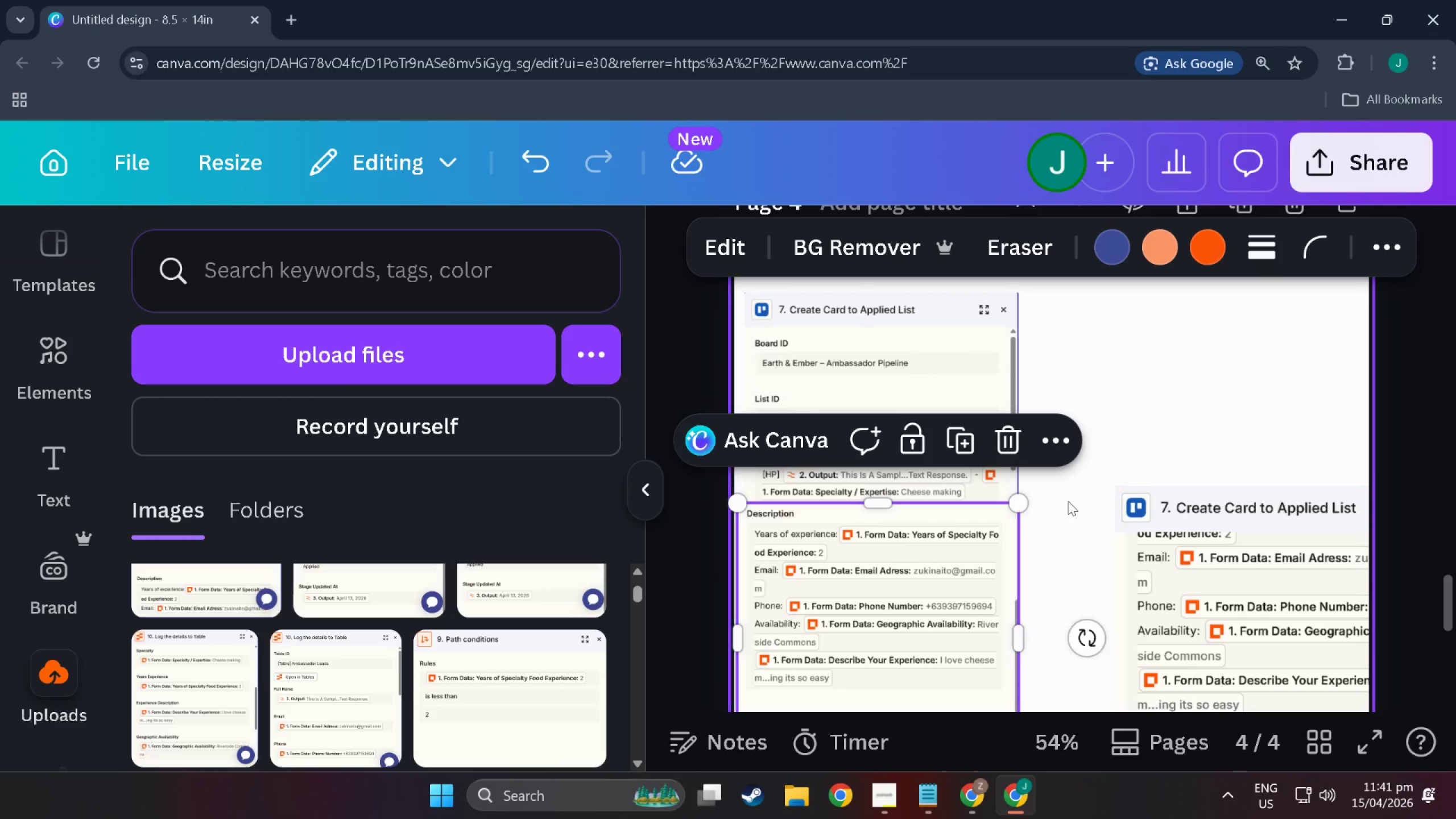 
left_click([1055, 498])
 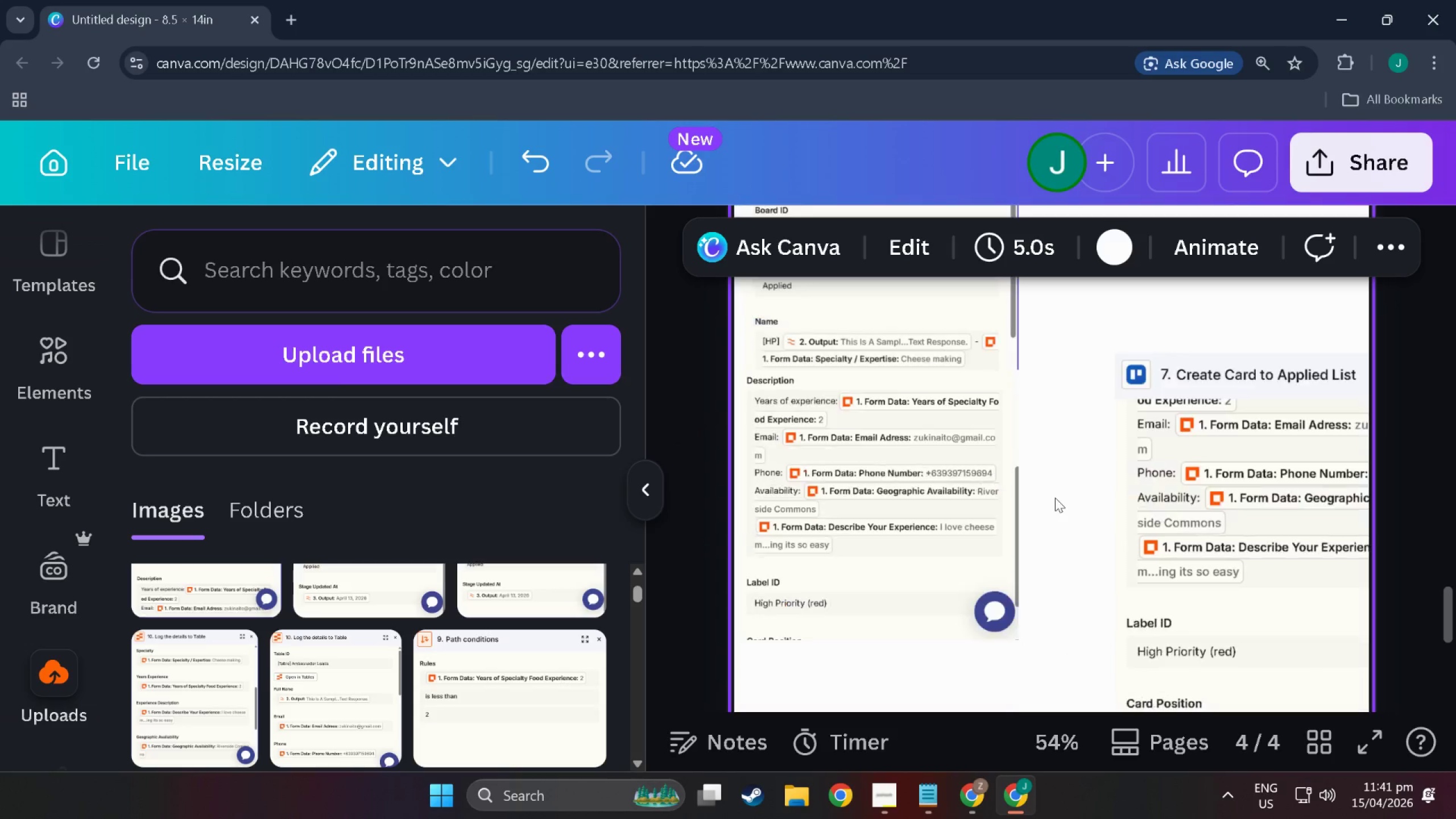 
scroll: coordinate [1055, 498], scroll_direction: down, amount: 4.0
 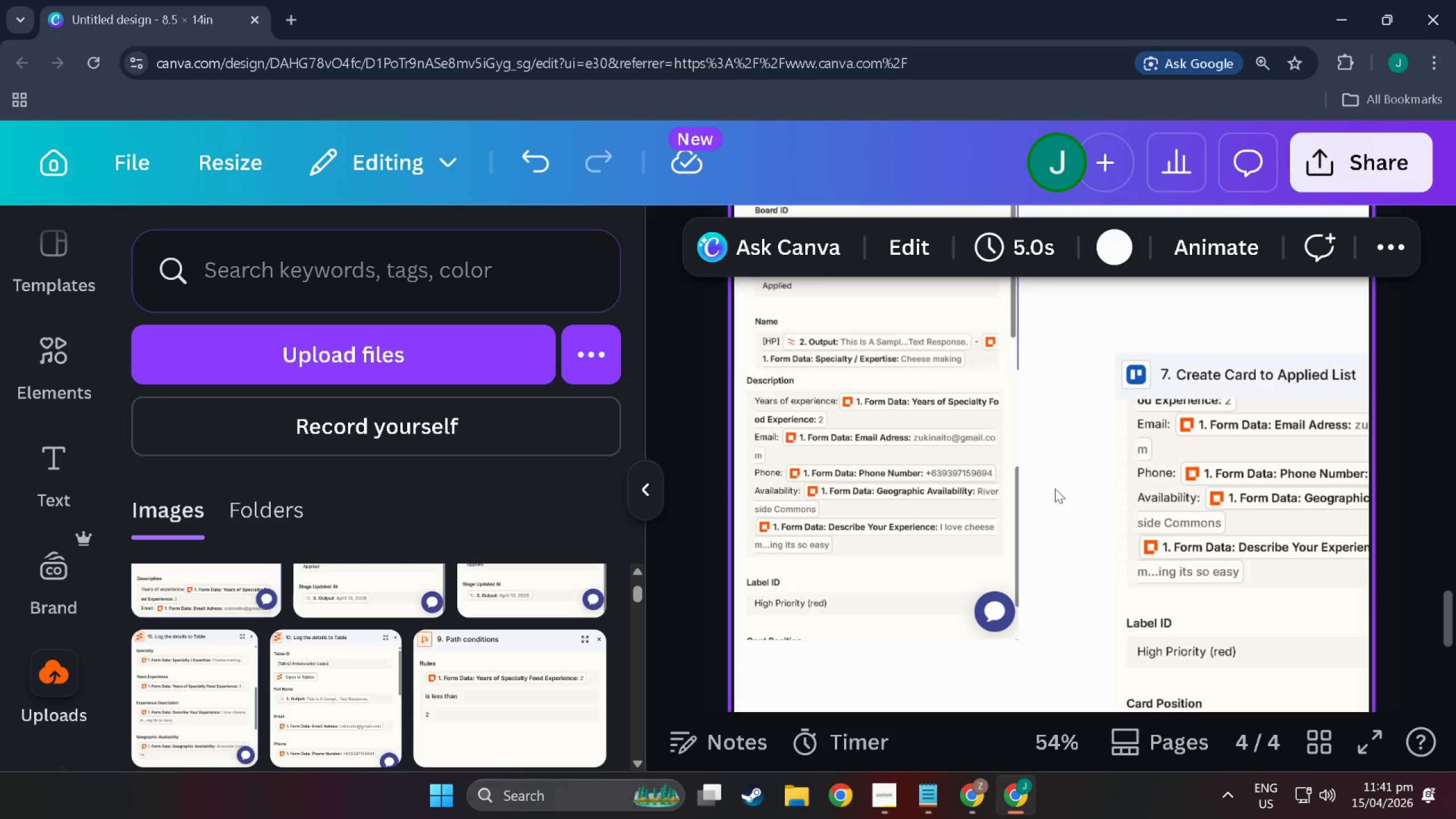 
left_click([895, 585])
 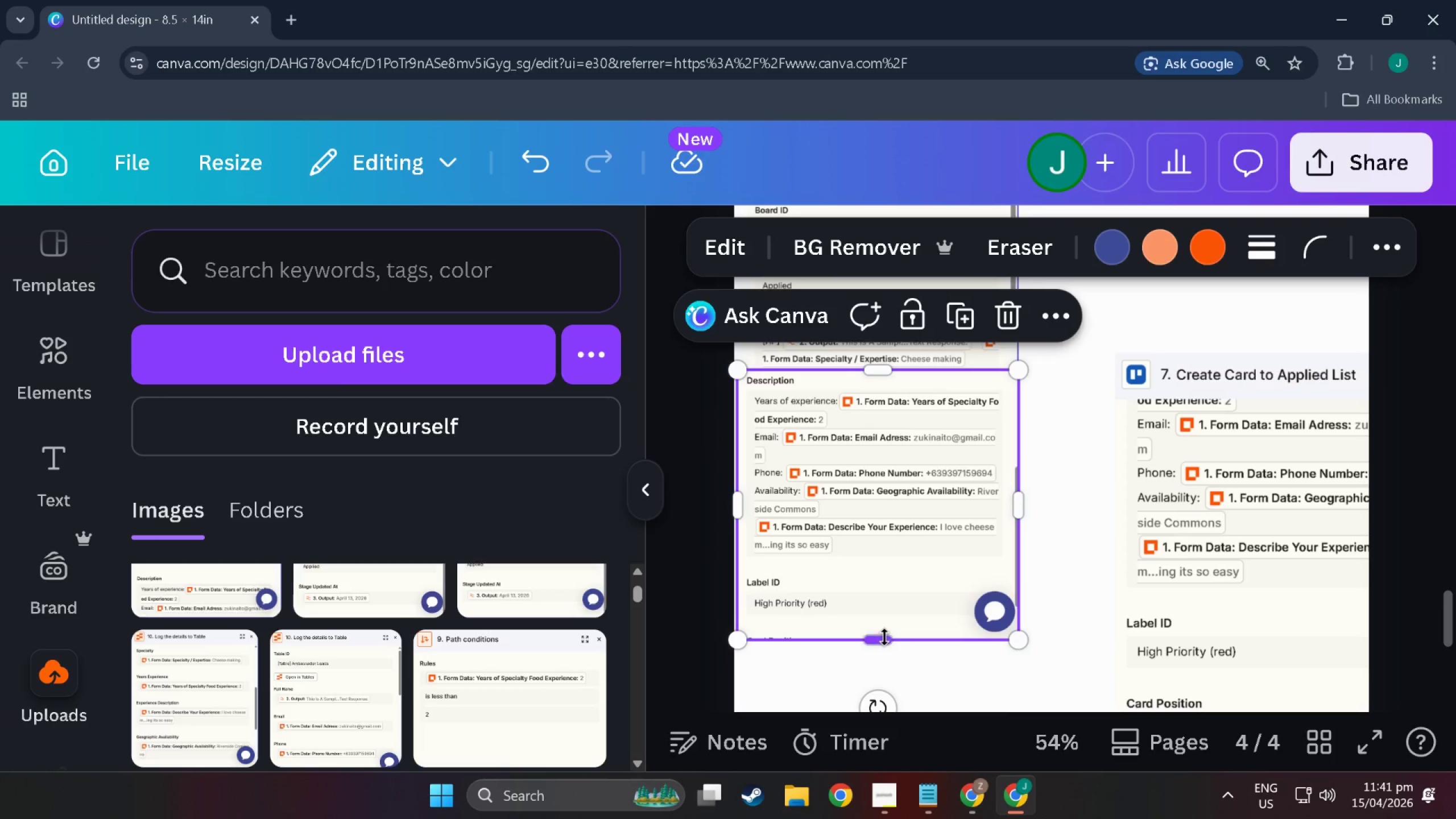 
left_click_drag(start_coordinate=[884, 637], to_coordinate=[878, 554])
 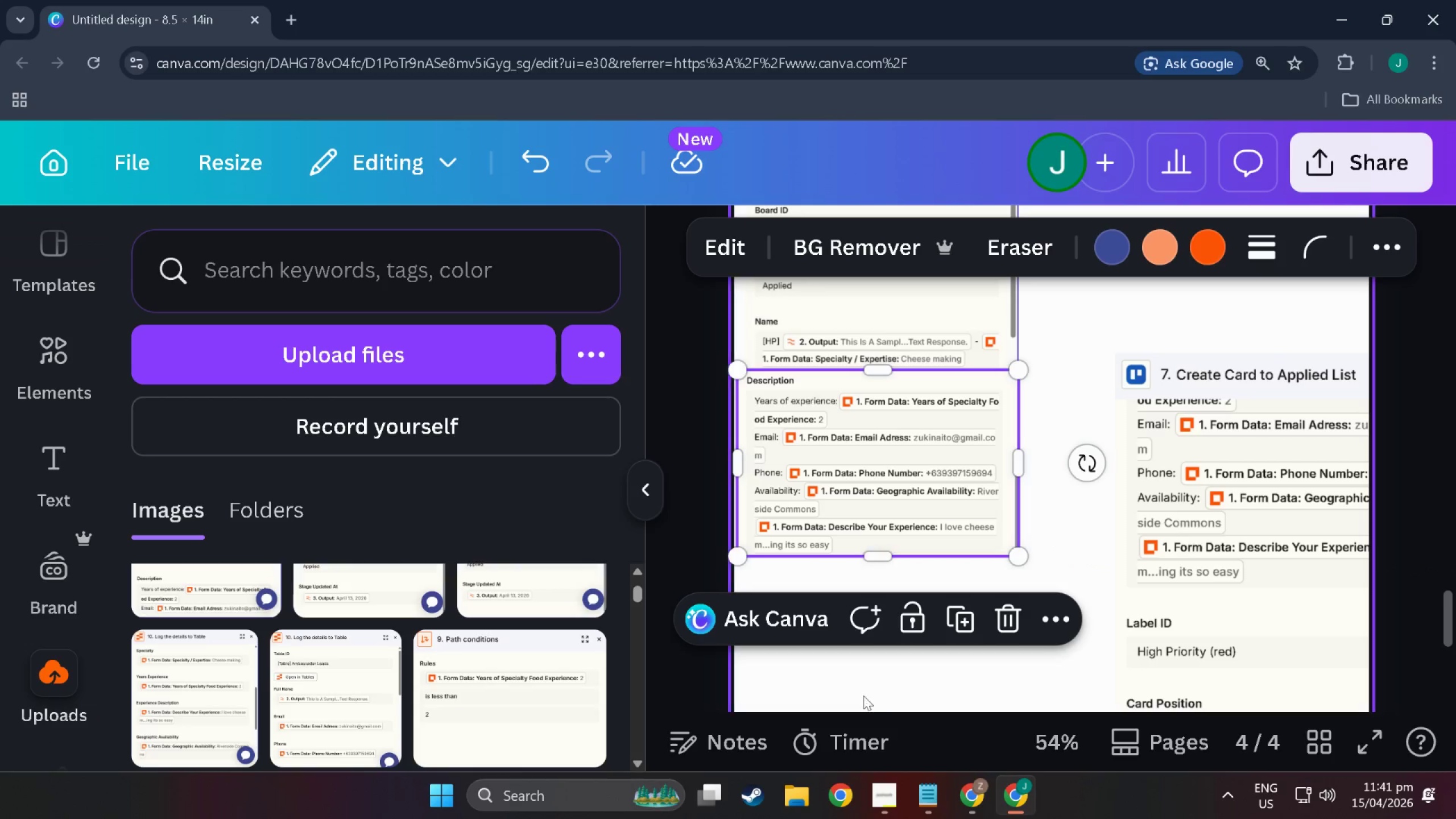 
left_click([863, 696])
 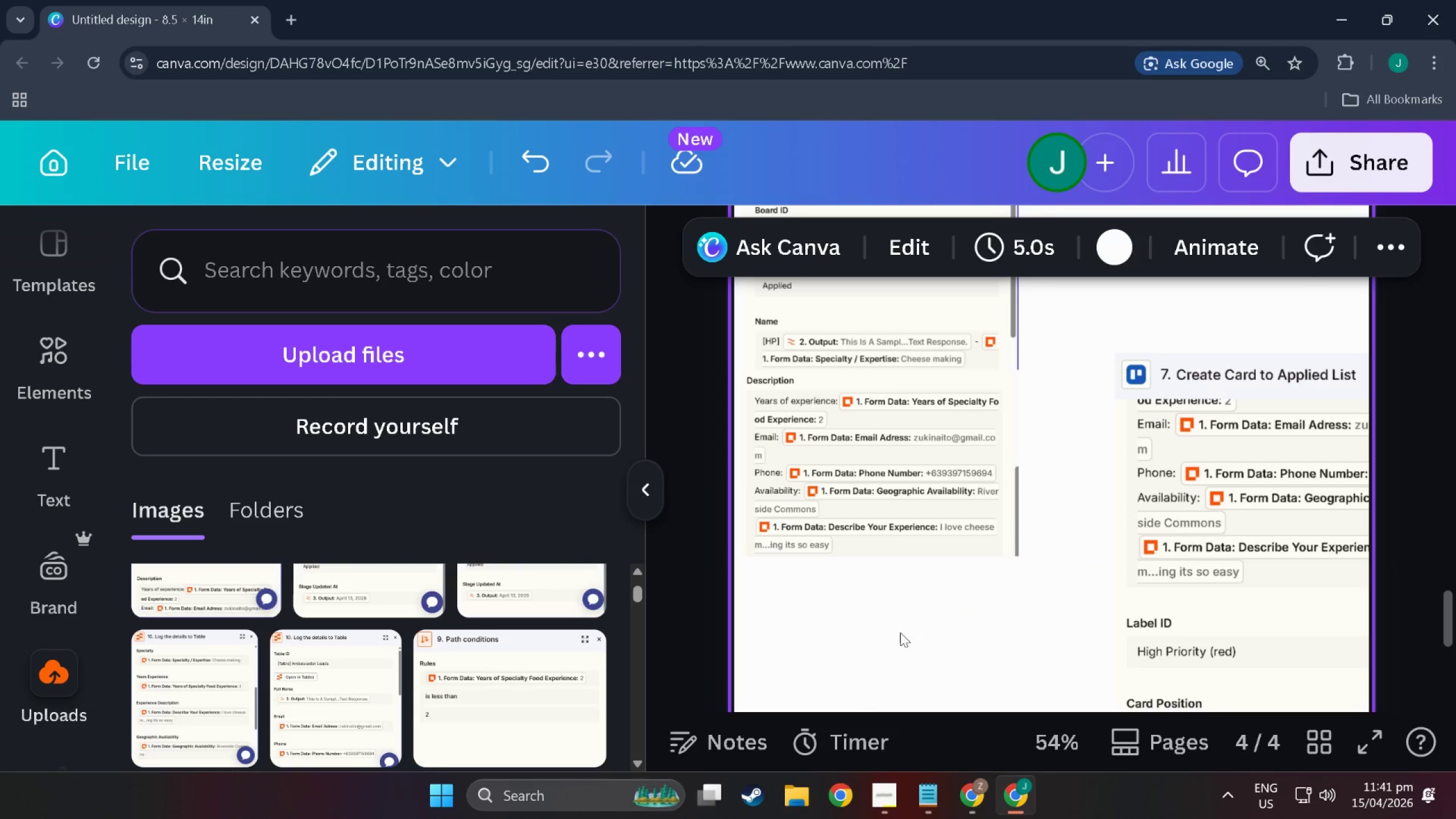 
left_click_drag(start_coordinate=[1252, 501], to_coordinate=[883, 454])
 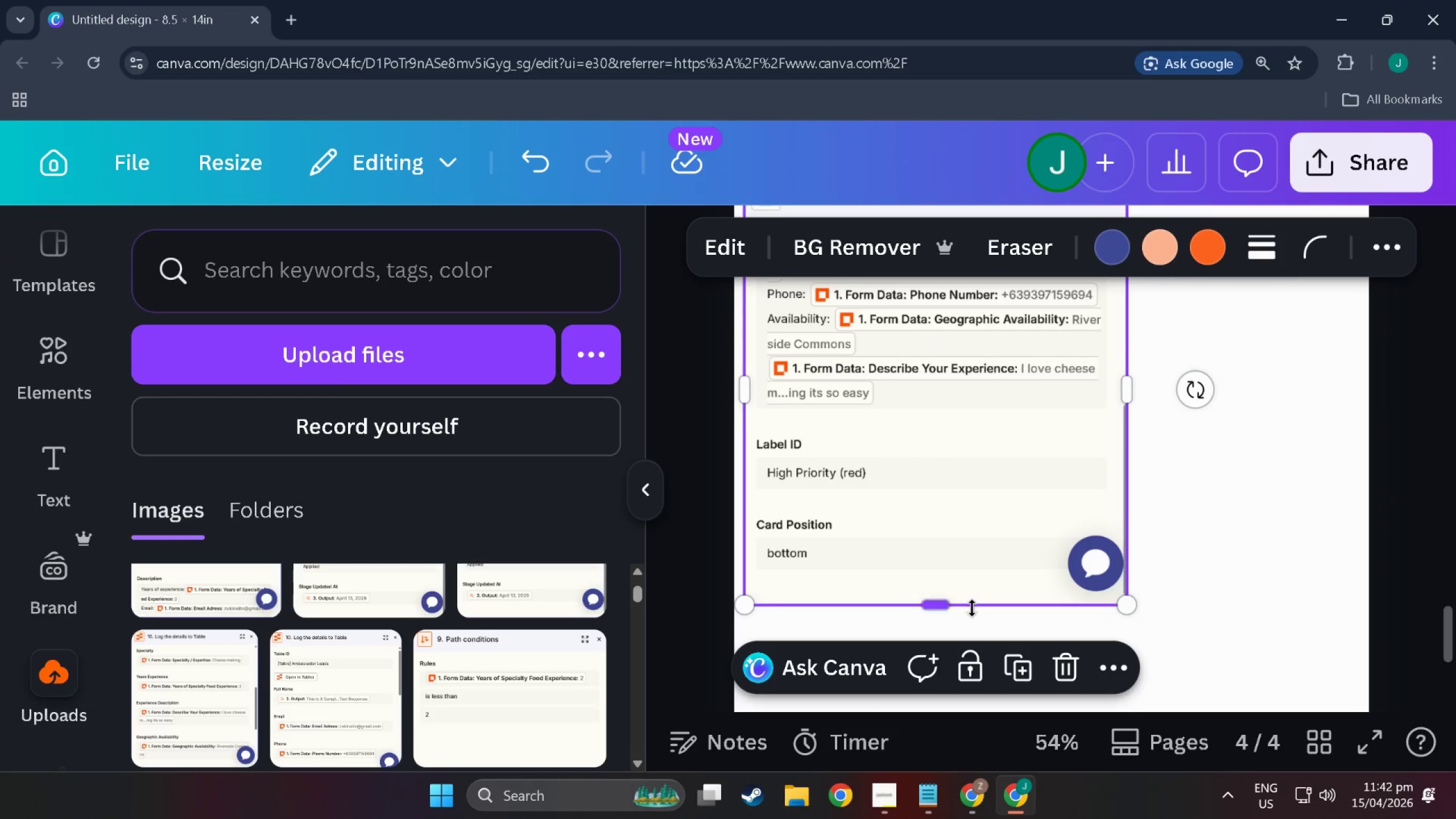 
scroll: coordinate [930, 648], scroll_direction: down, amount: 4.0
 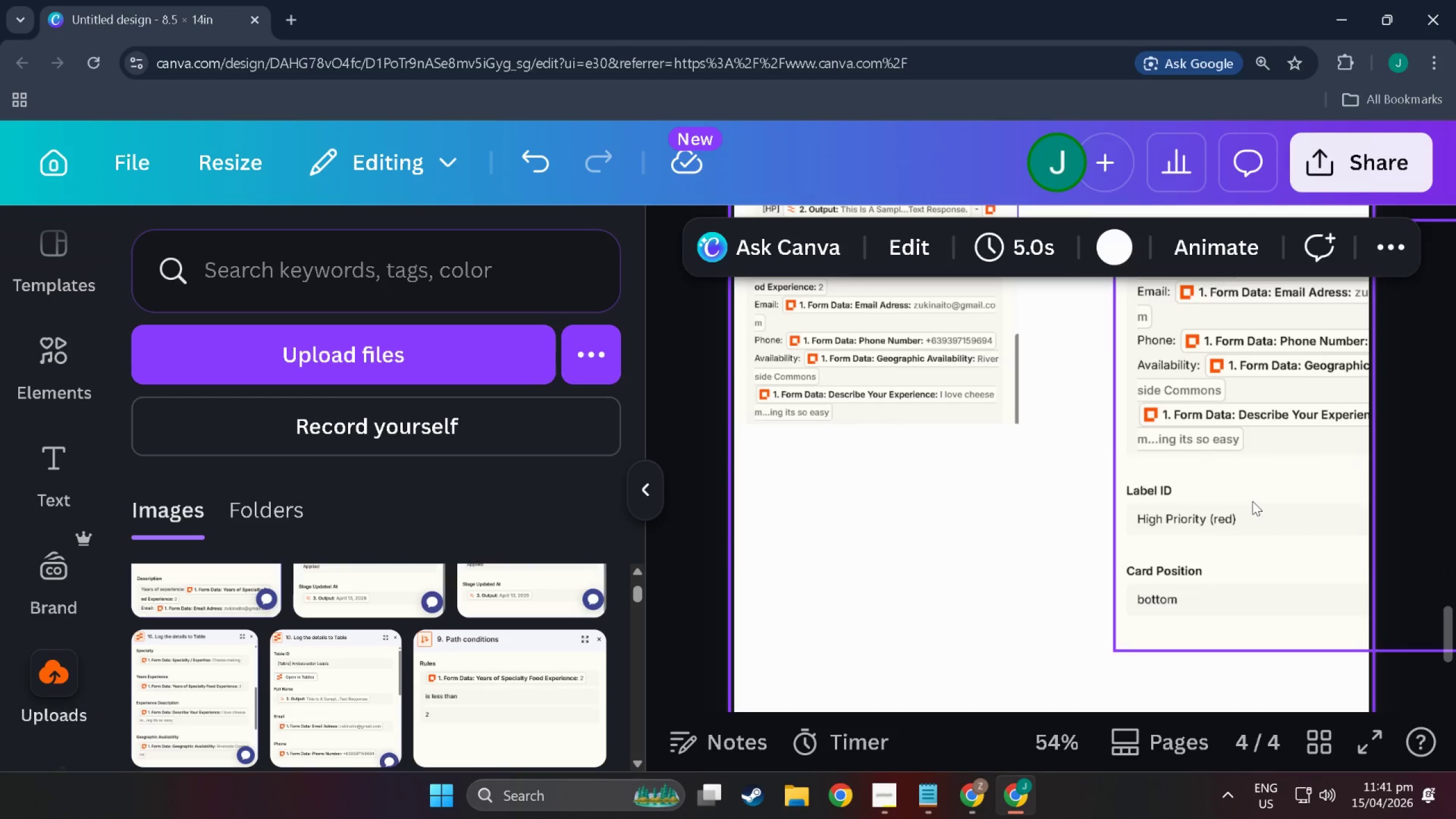 
scroll: coordinate [968, 607], scroll_direction: up, amount: 8.0
 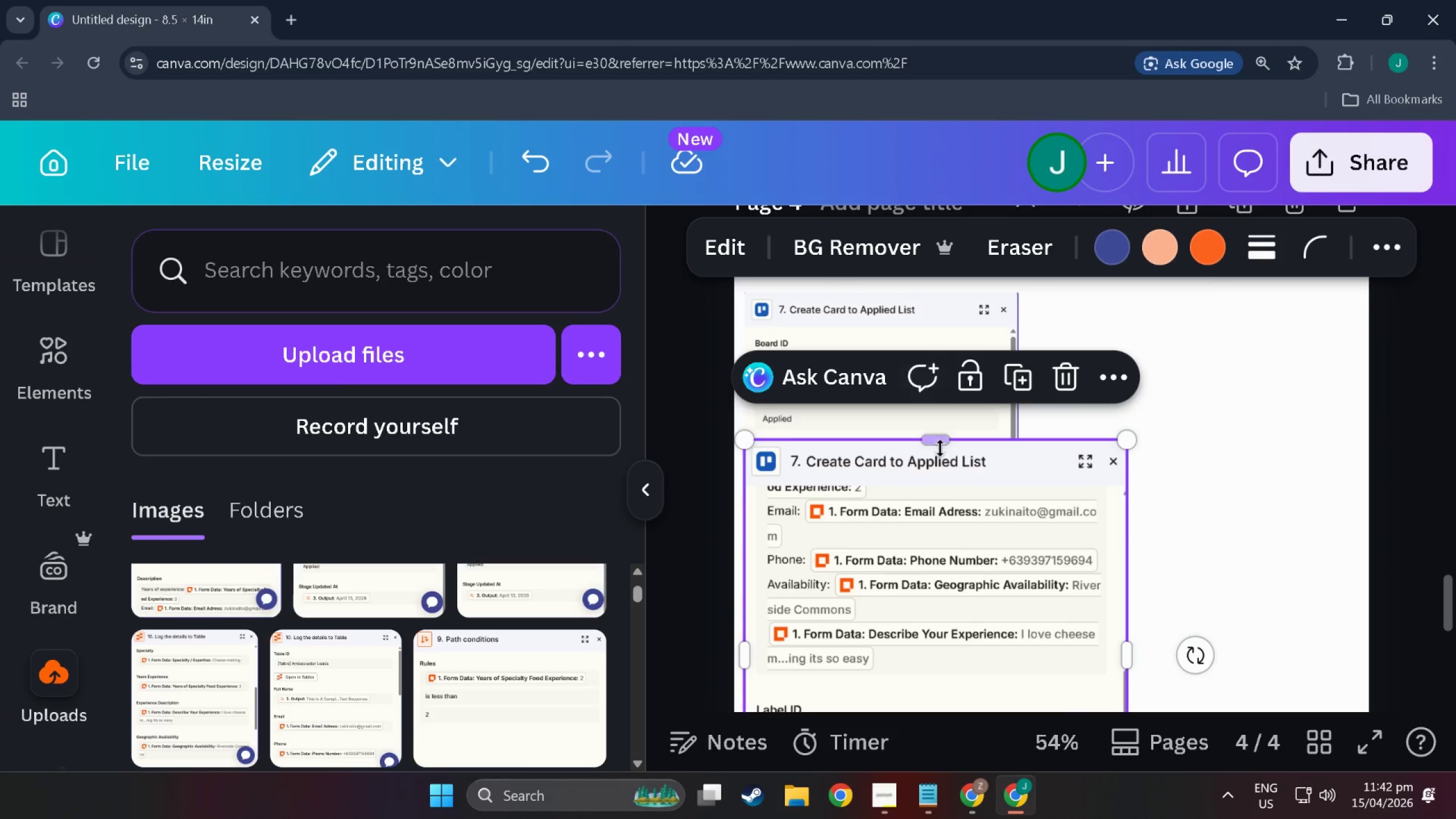 
left_click_drag(start_coordinate=[940, 448], to_coordinate=[954, 608])
 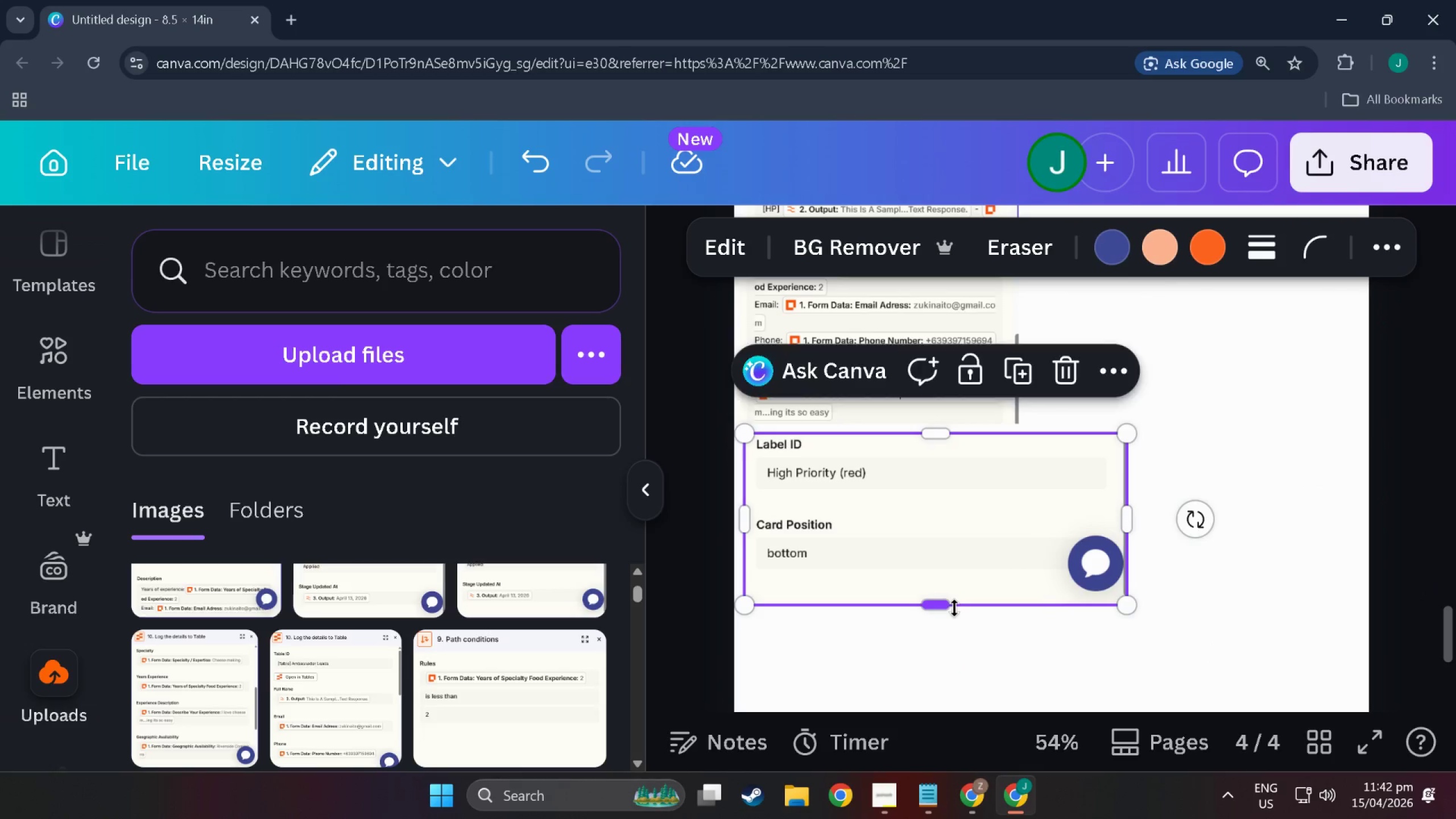 
scroll: coordinate [934, 520], scroll_direction: down, amount: 3.0
 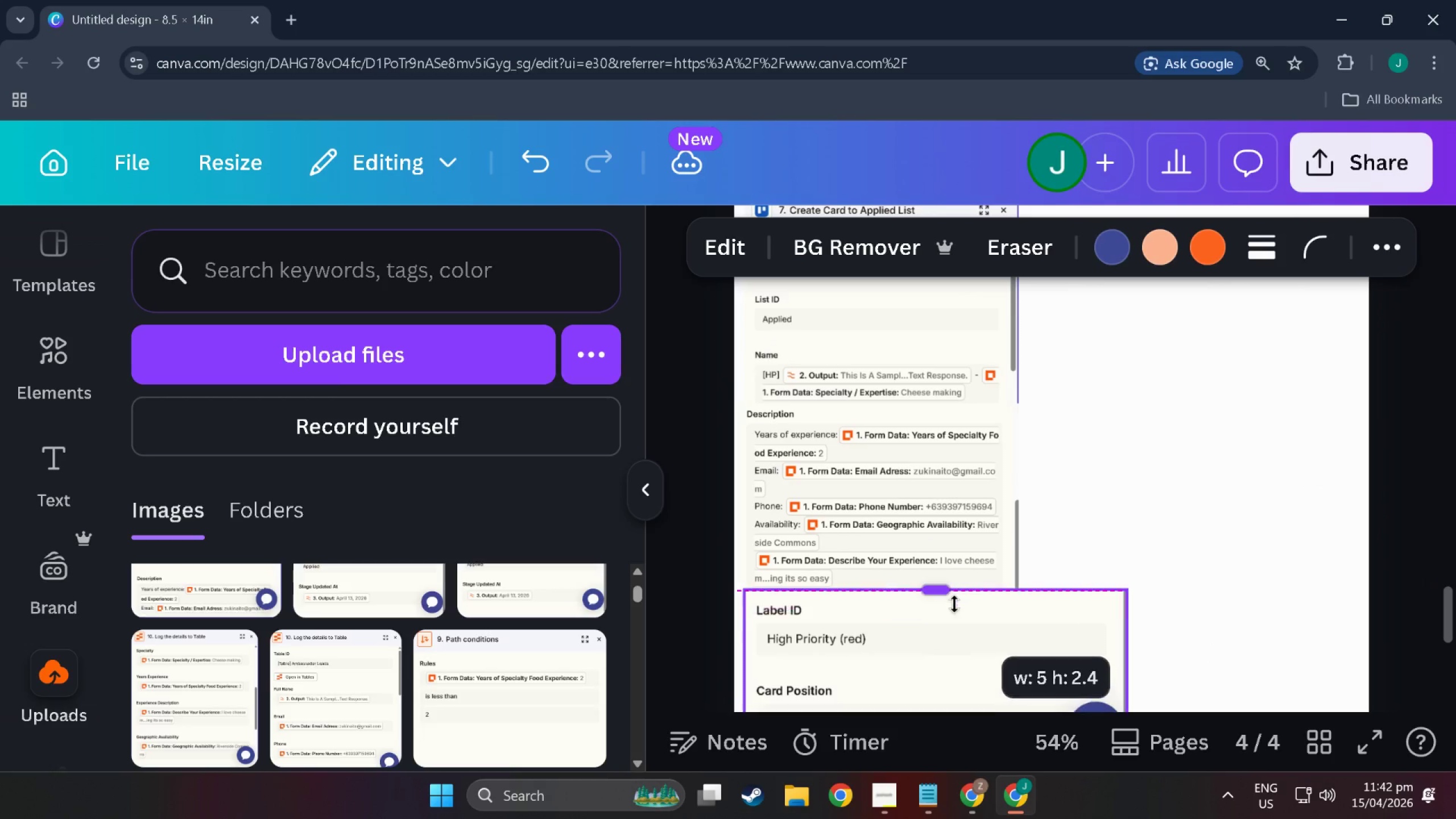 
hold_key(key=ControlLeft, duration=0.73)
 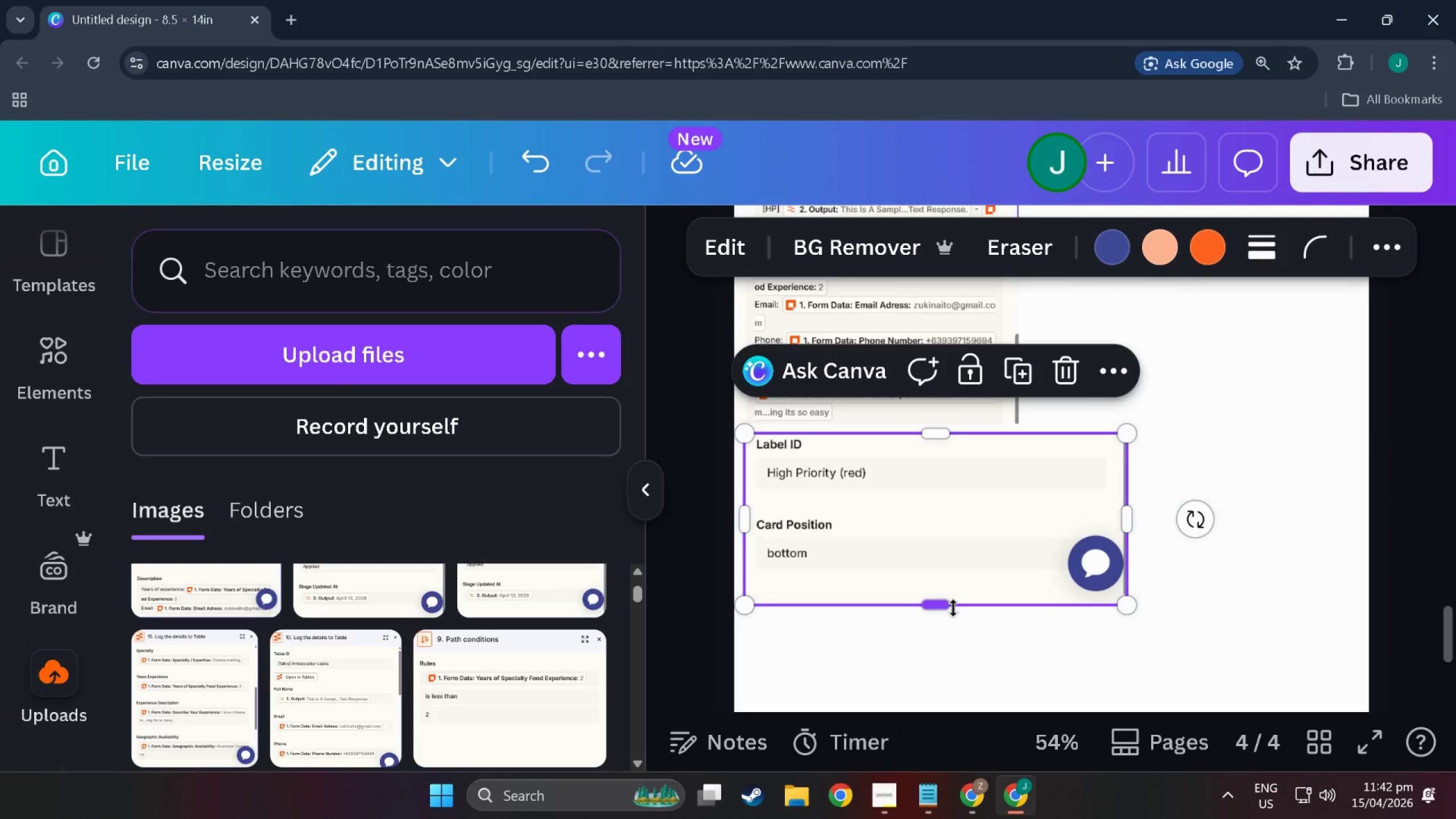 
scroll: coordinate [954, 608], scroll_direction: down, amount: 5.0
 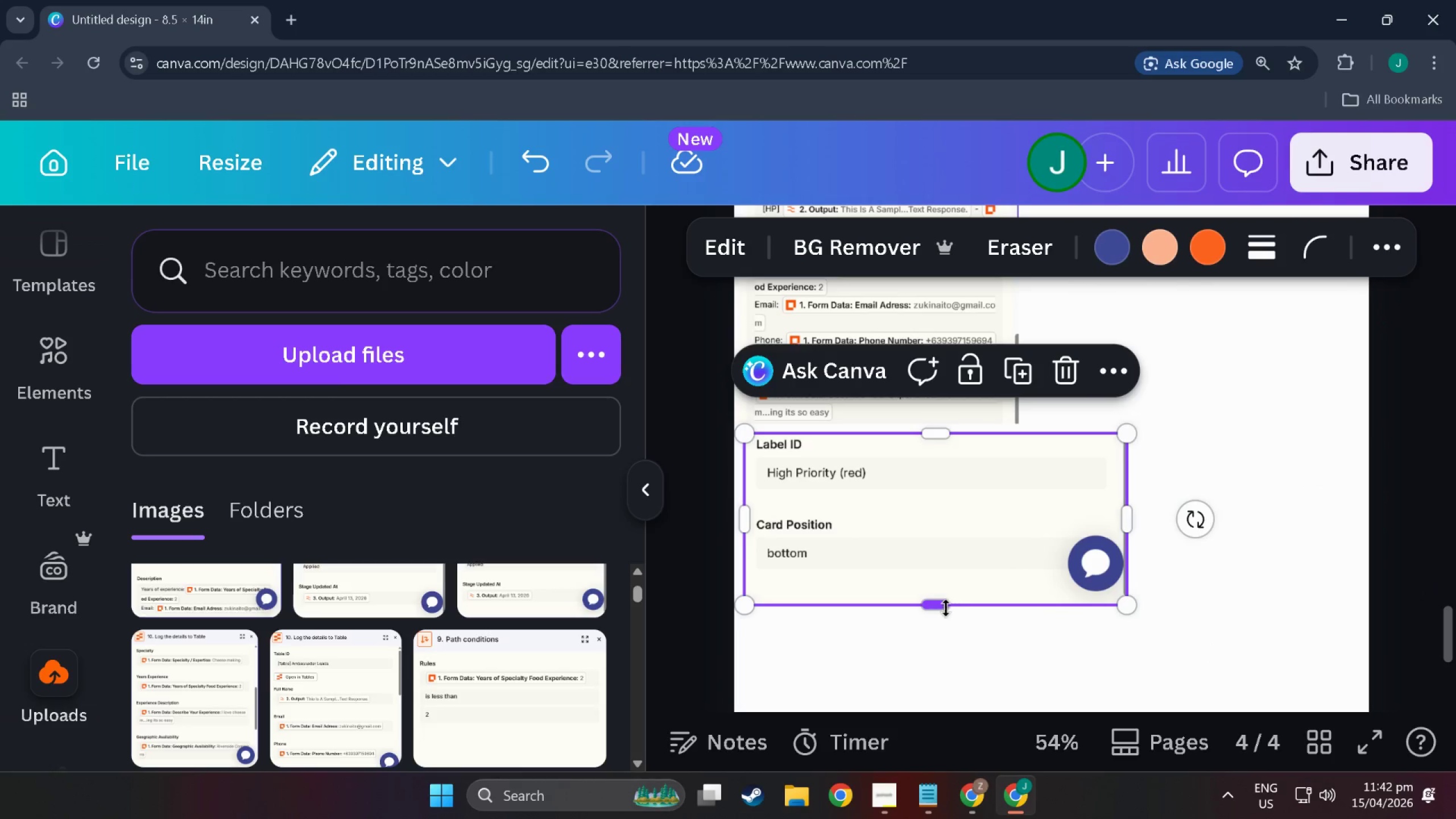 
left_click_drag(start_coordinate=[924, 601], to_coordinate=[924, 563])
 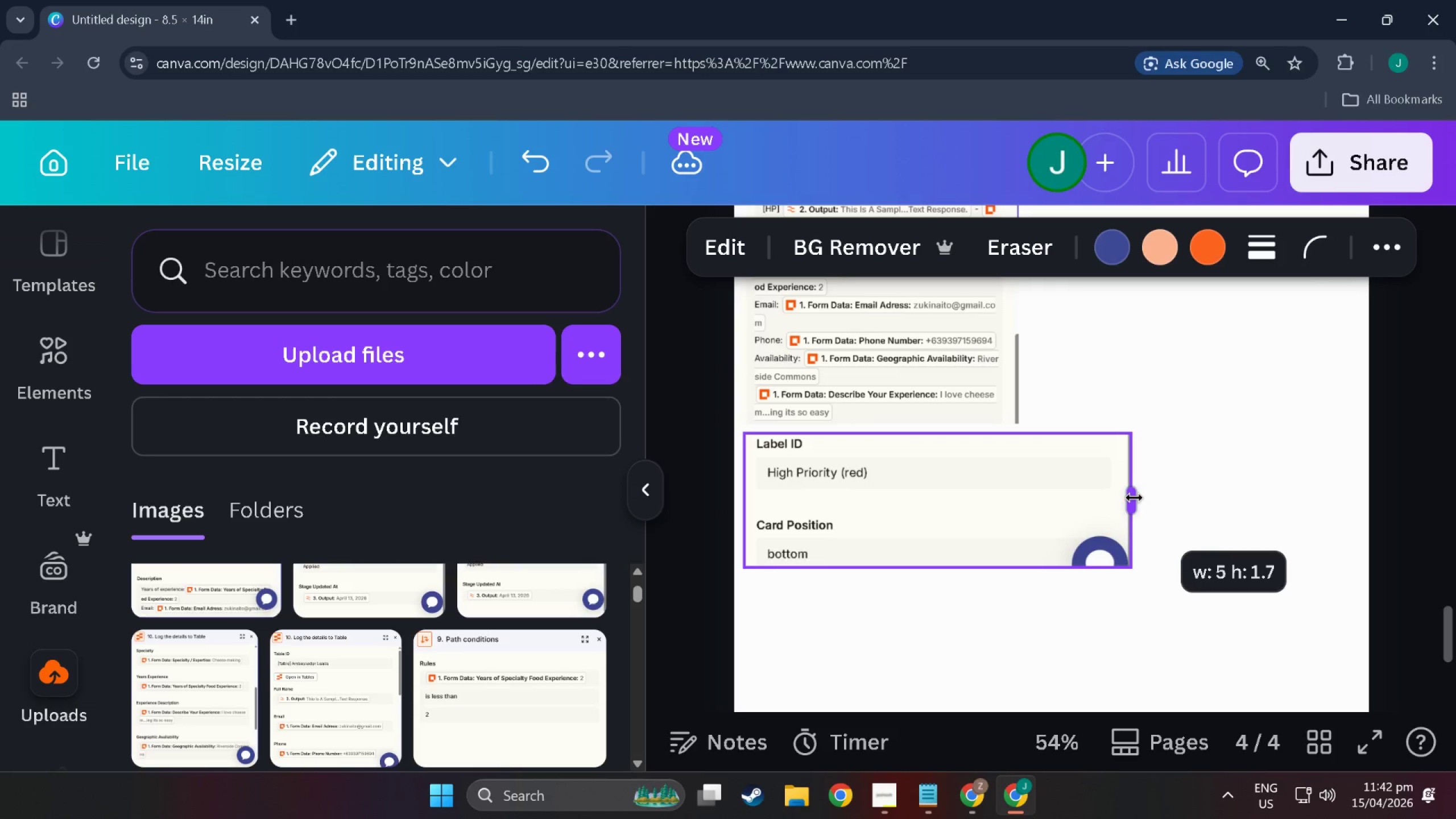 
left_click_drag(start_coordinate=[1128, 431], to_coordinate=[1019, 469])
 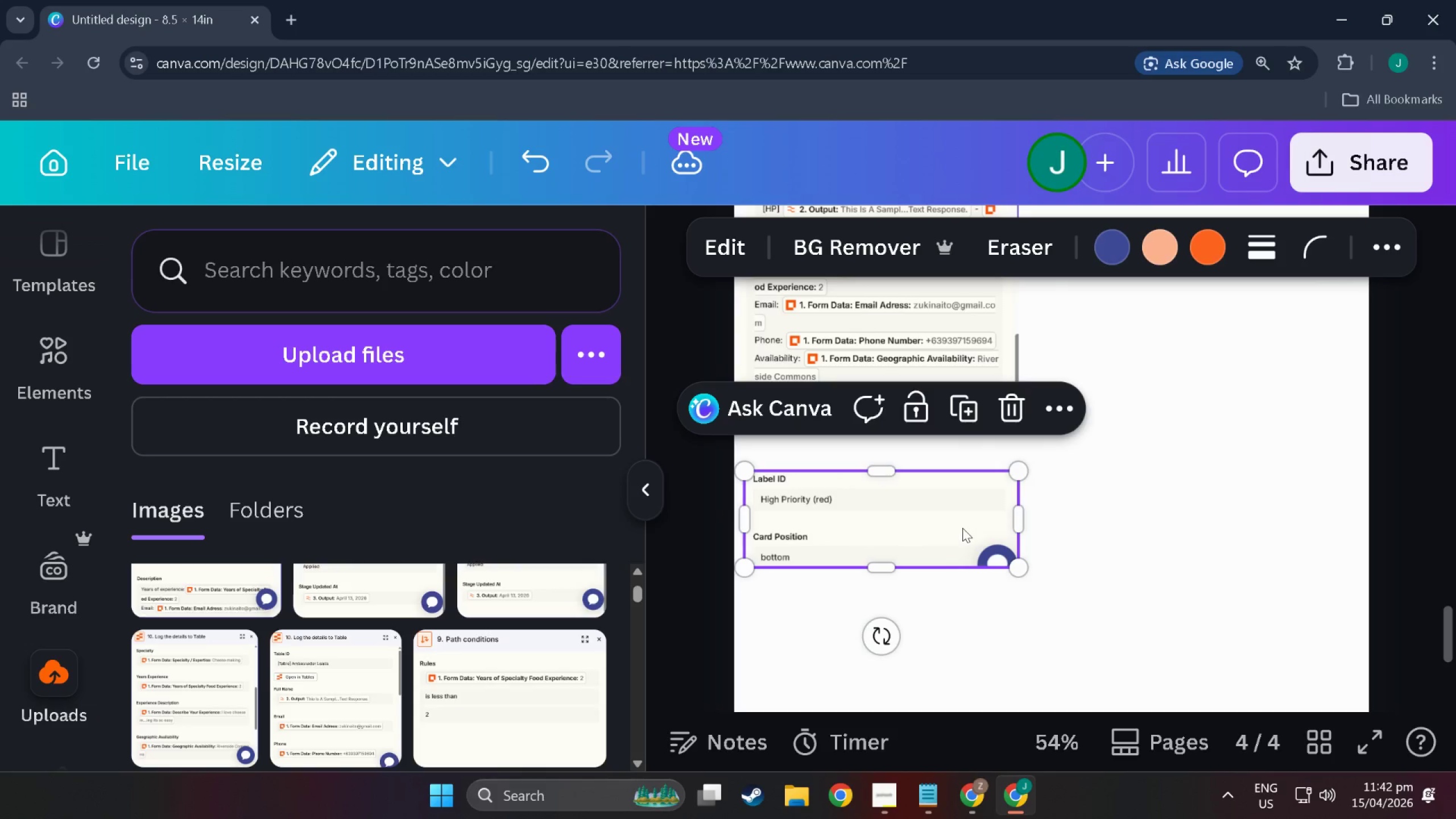 
left_click_drag(start_coordinate=[961, 528], to_coordinate=[967, 466])
 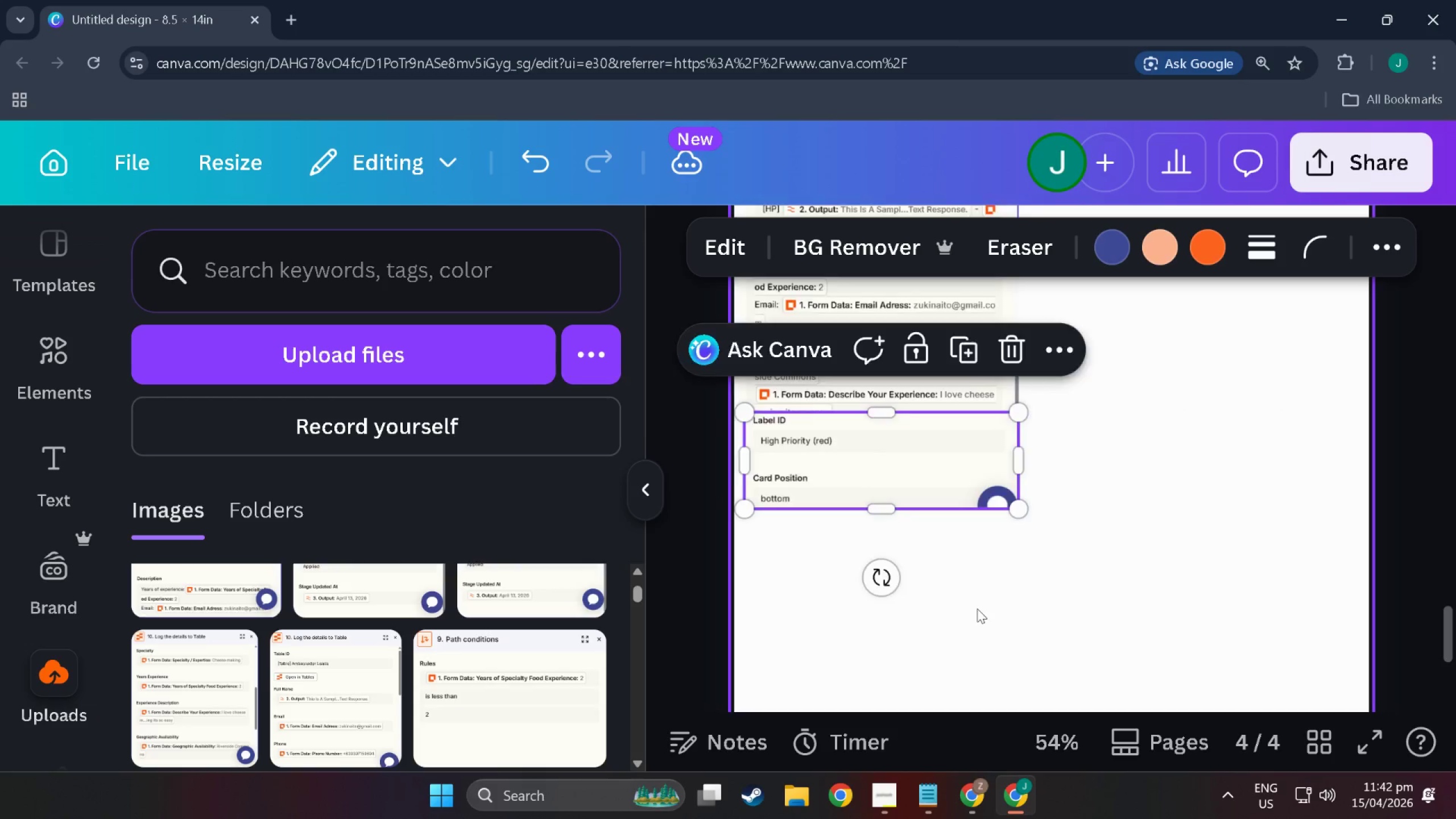 
scroll: coordinate [977, 615], scroll_direction: up, amount: 3.0
 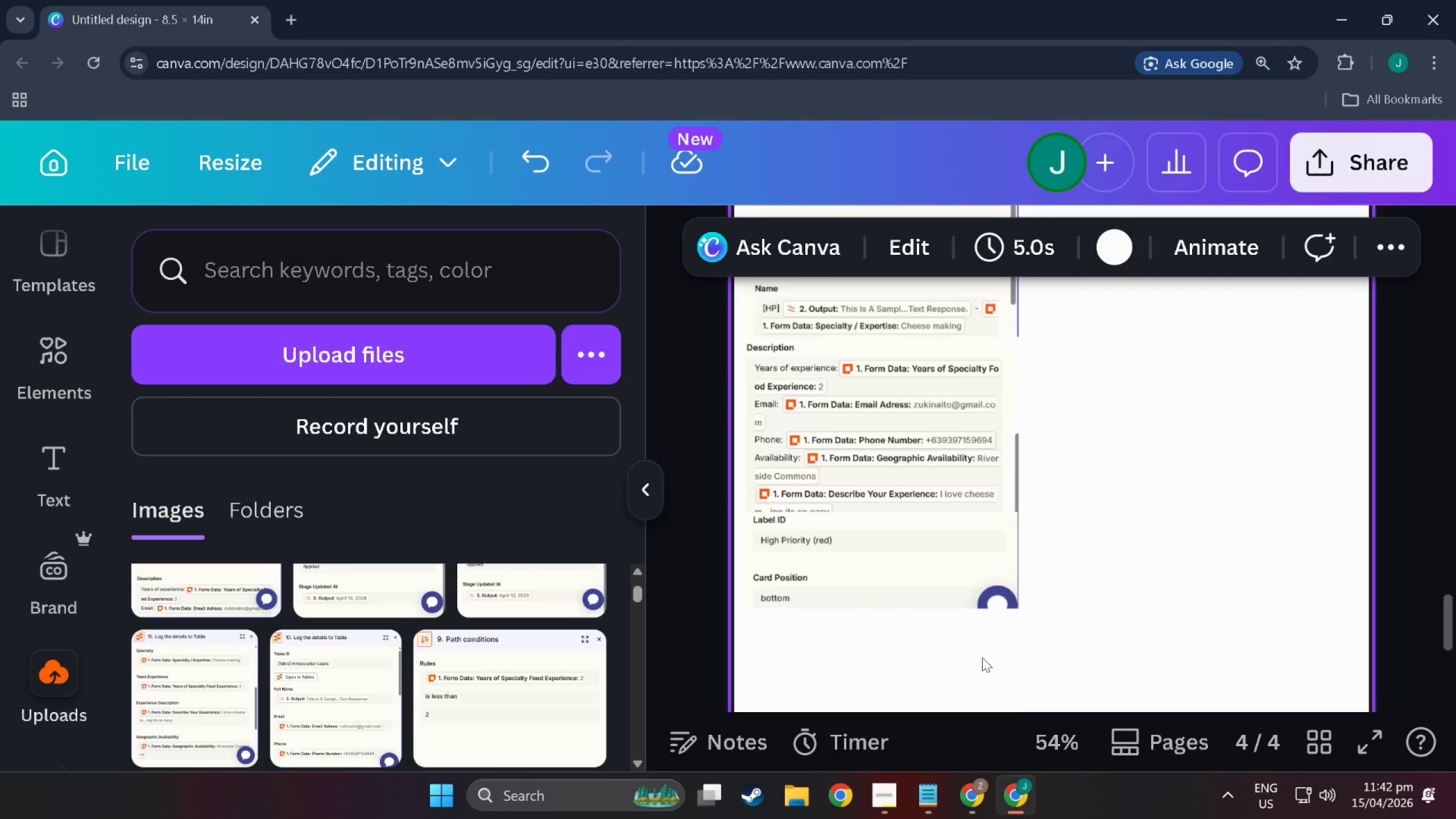 
left_click([1074, 611])
 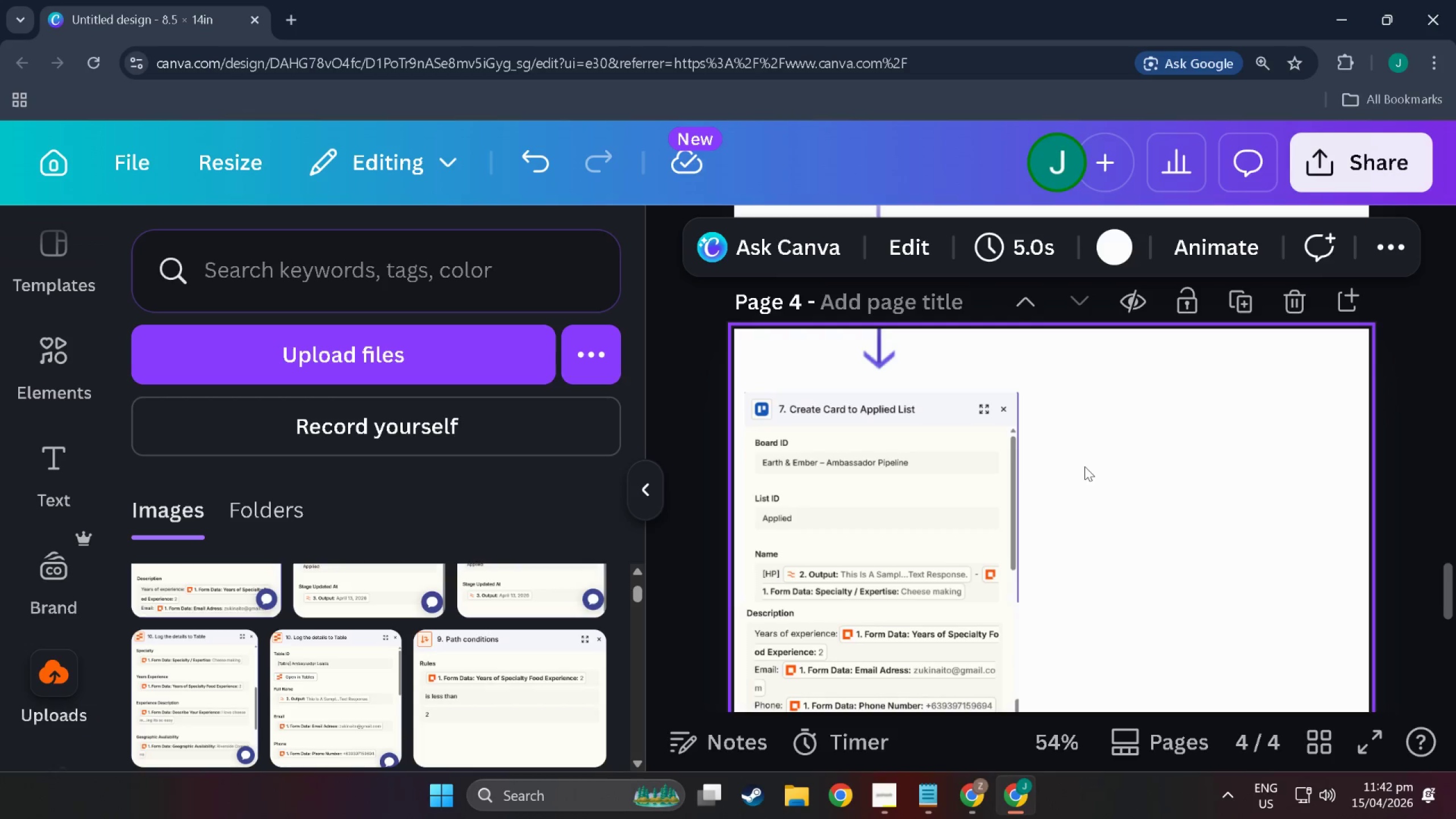 
scroll: coordinate [999, 663], scroll_direction: up, amount: 8.0
 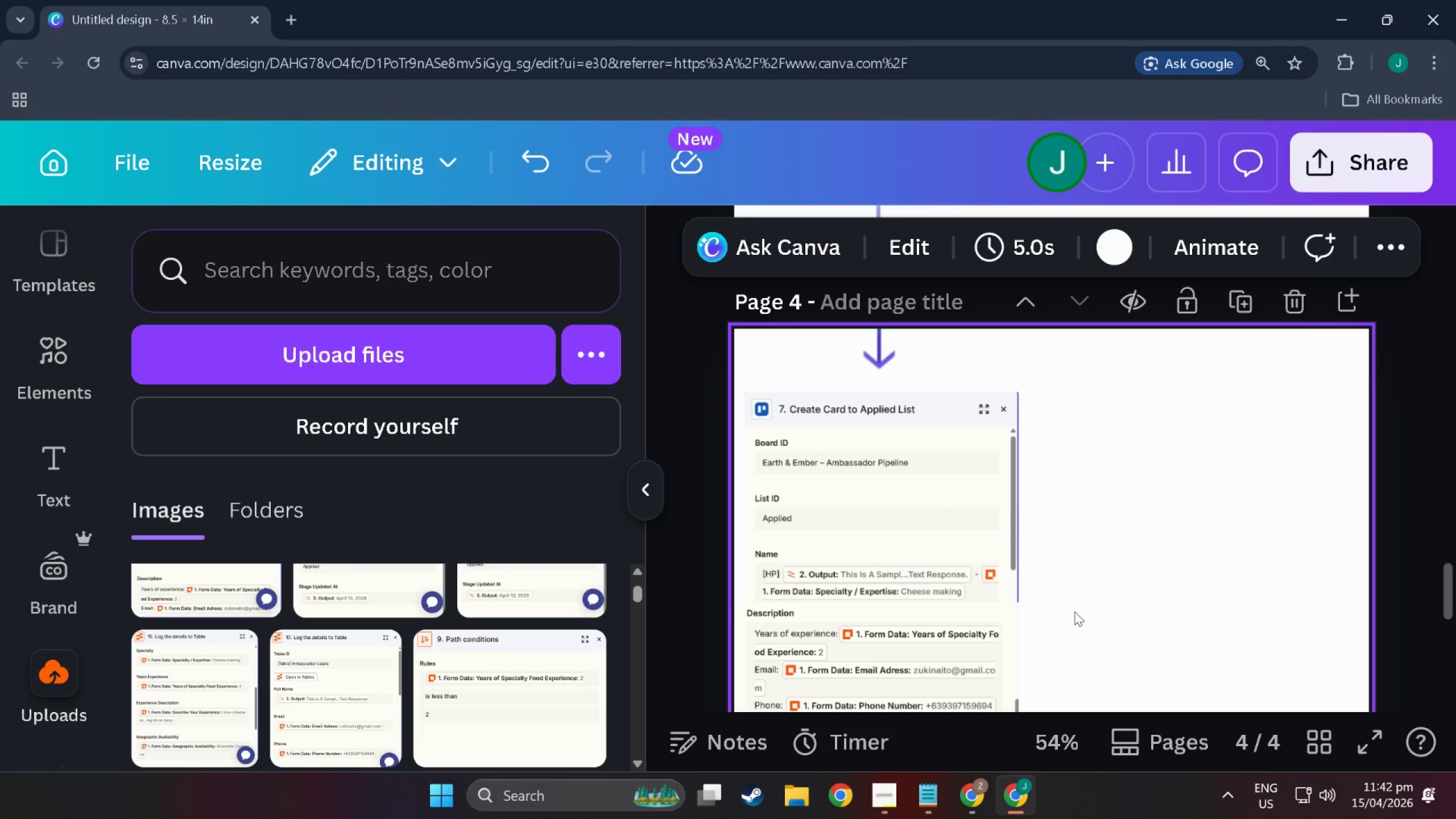 
key(R)
 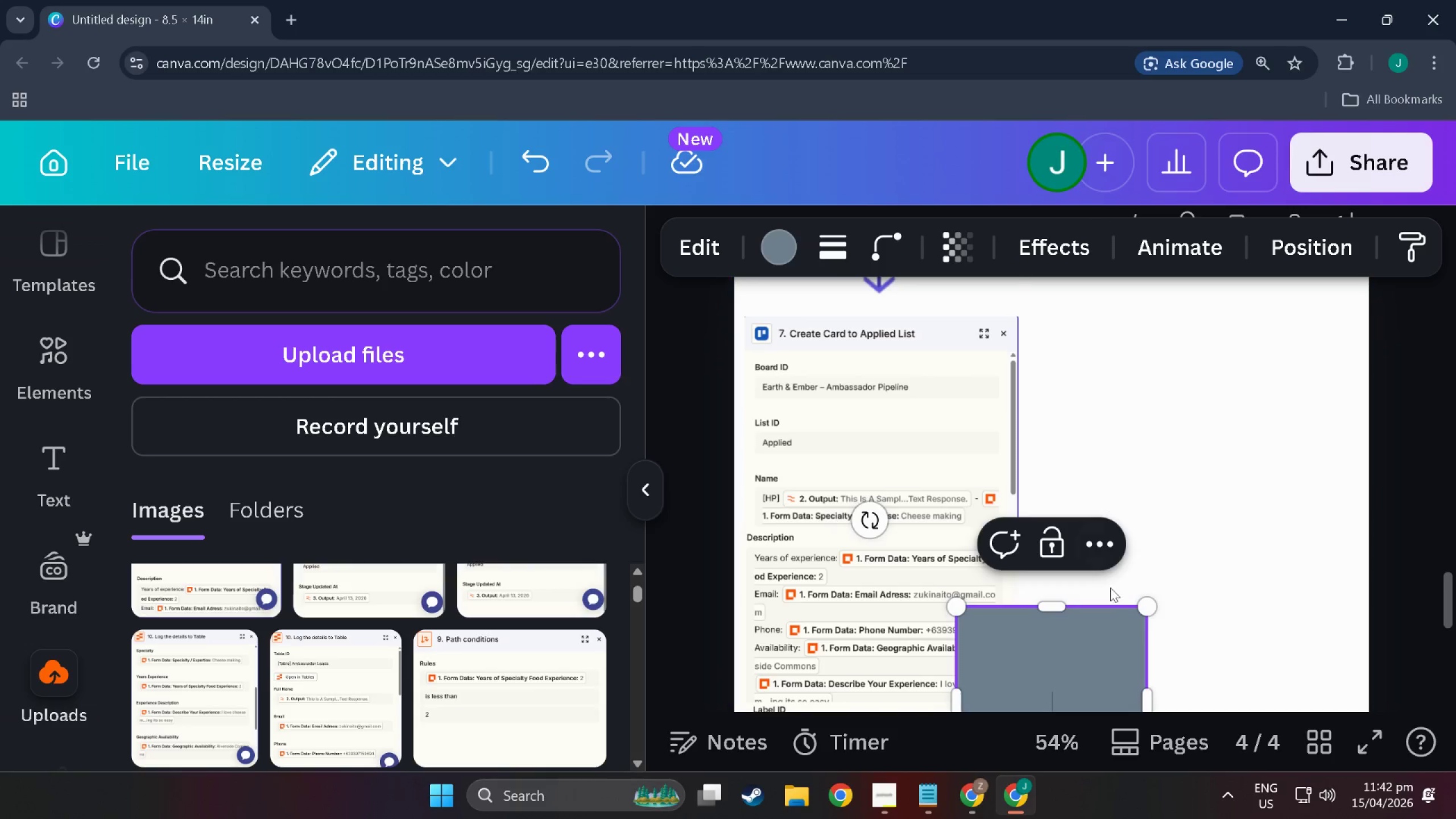 
scroll: coordinate [1110, 617], scroll_direction: down, amount: 6.0
 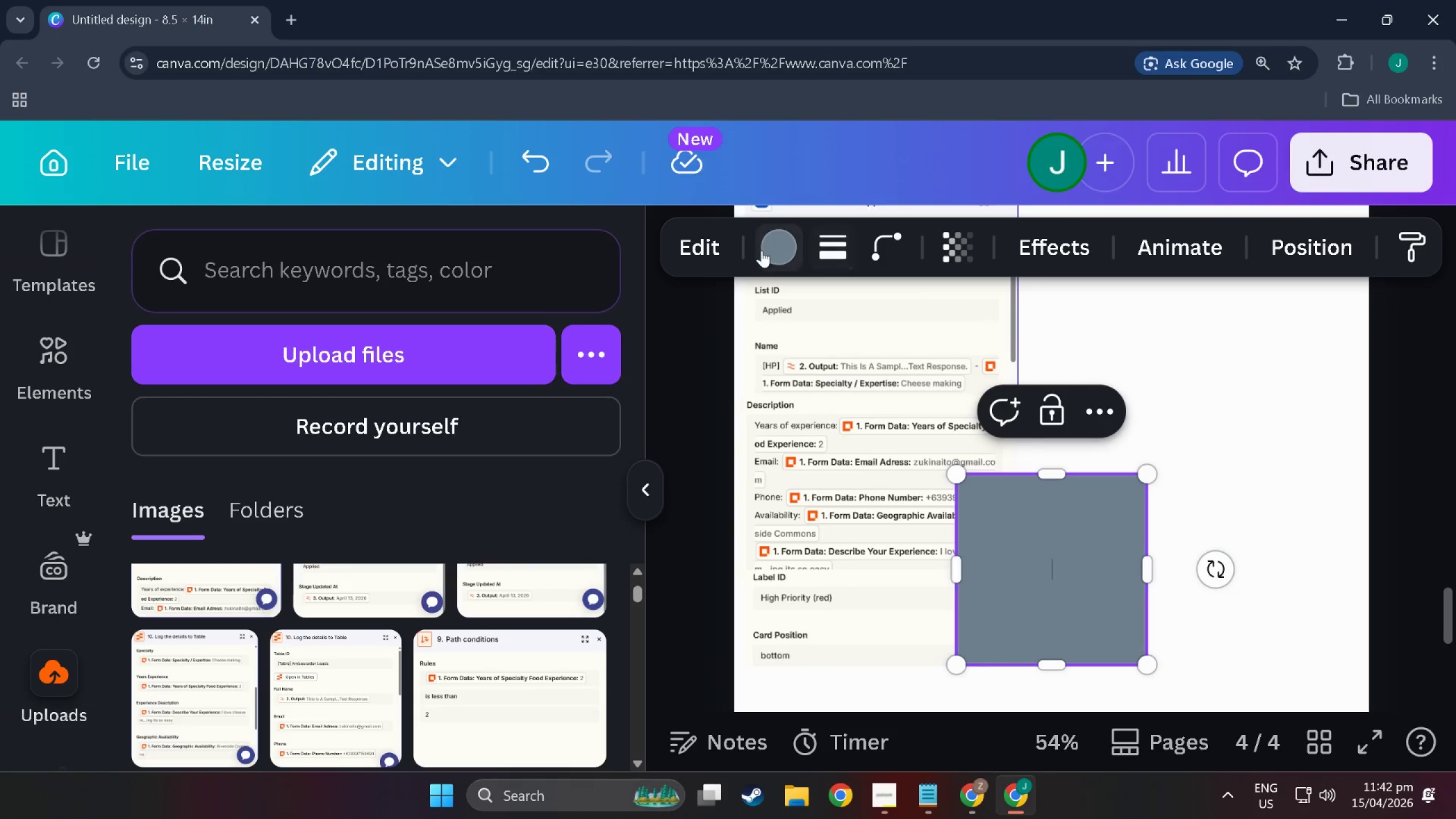 
left_click([771, 250])
 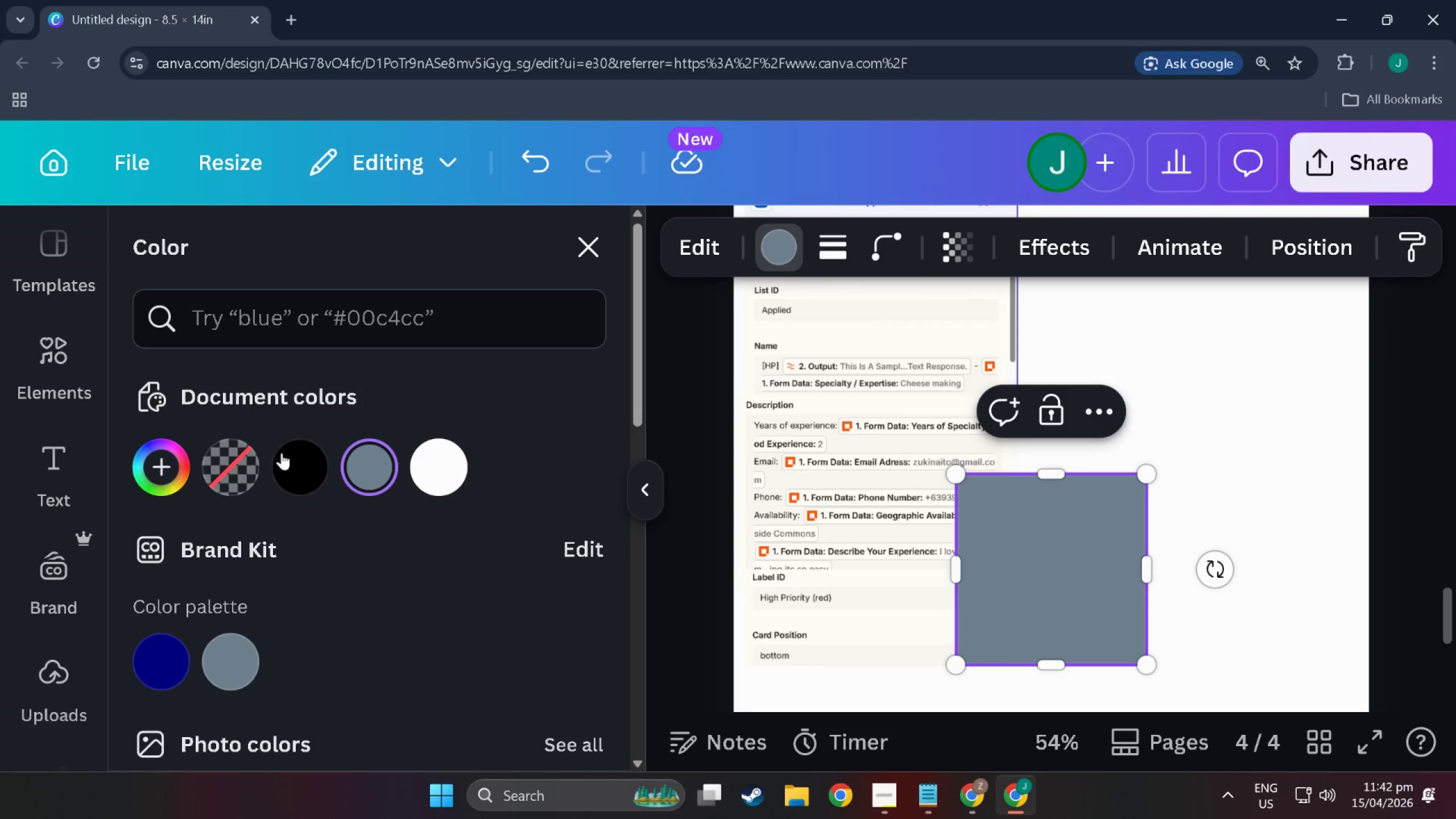 
left_click([239, 457])
 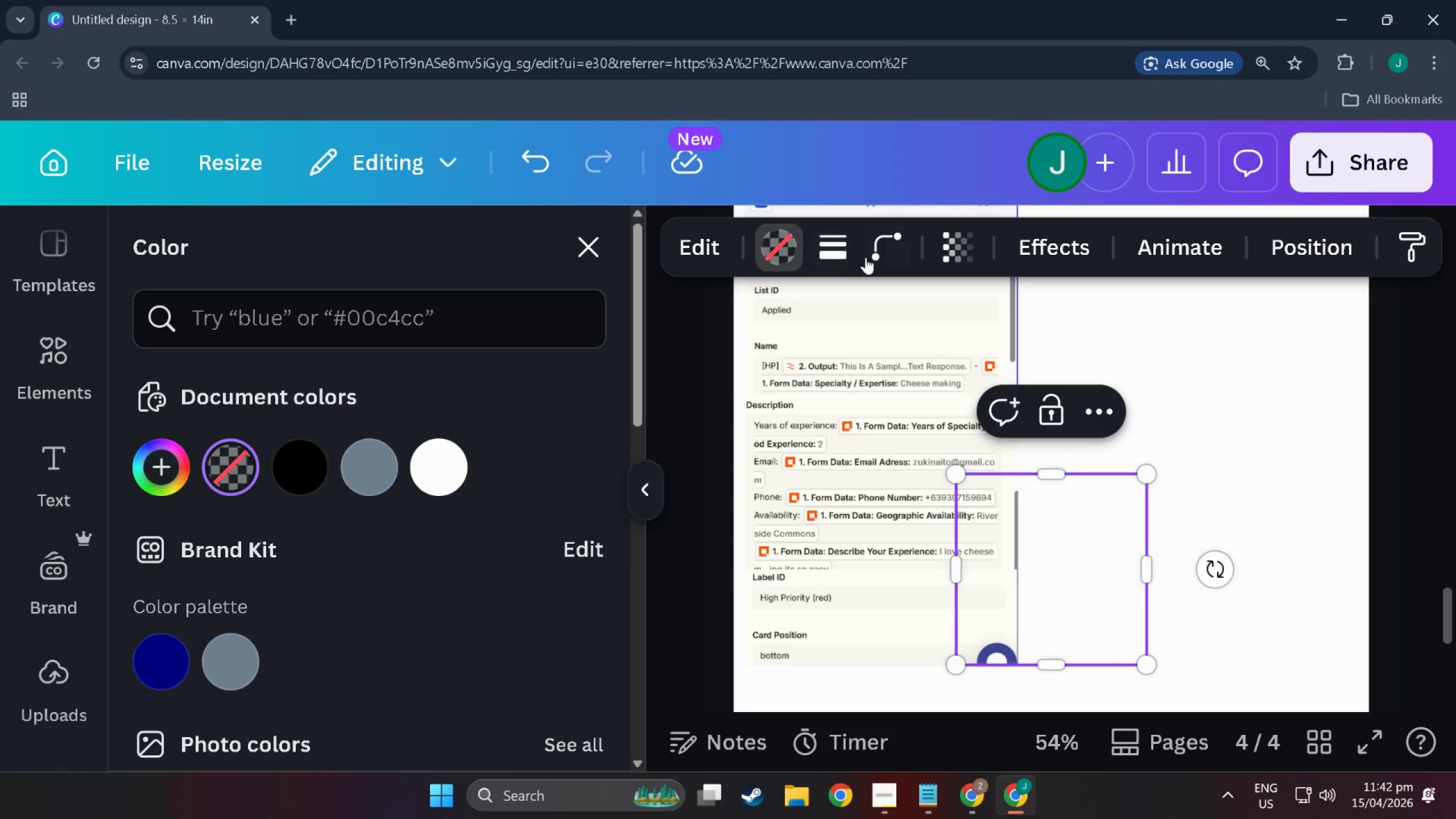 
left_click([896, 250])
 